 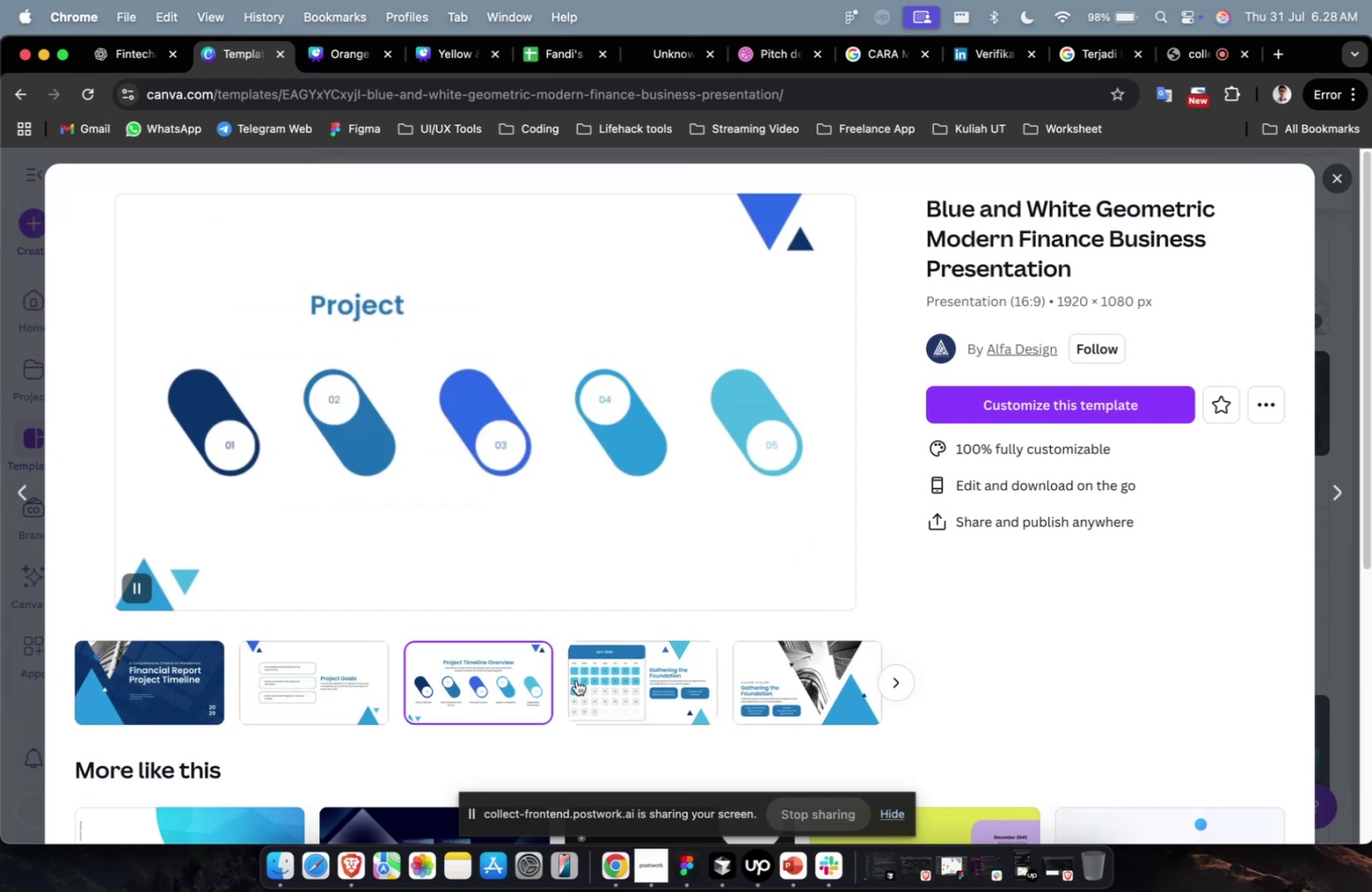 
left_click([605, 678])
 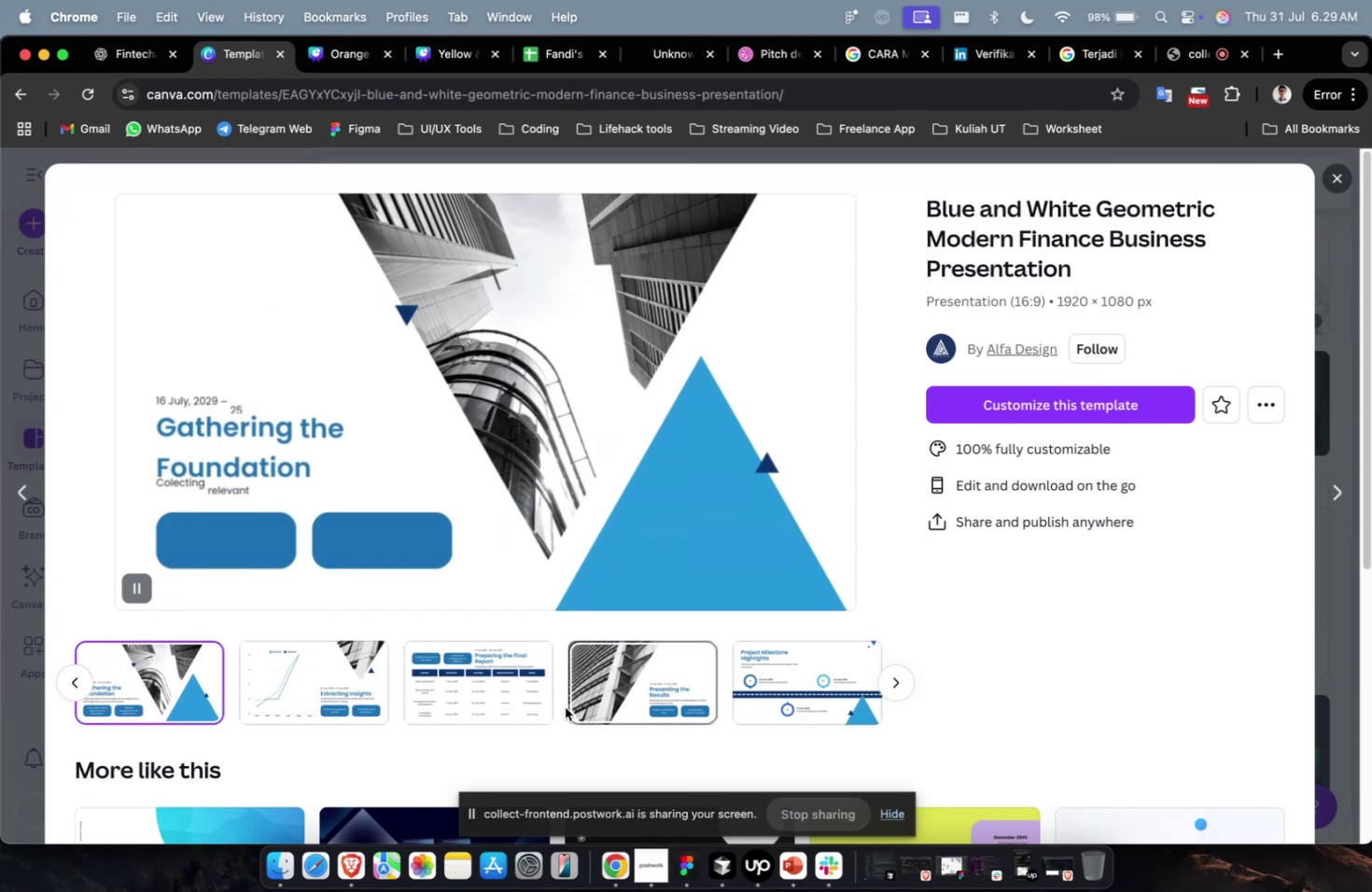 
left_click([499, 692])
 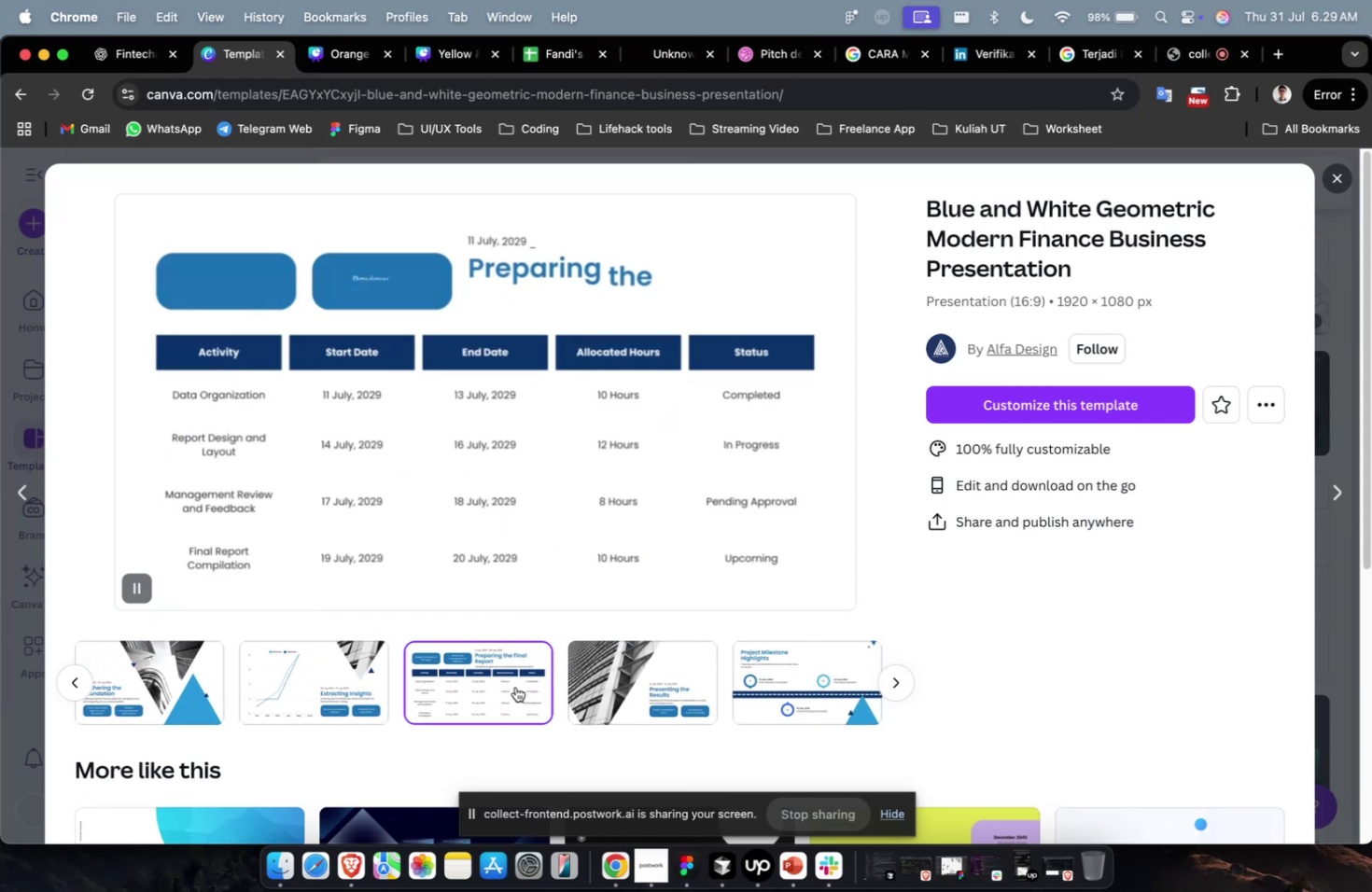 
left_click([520, 684])
 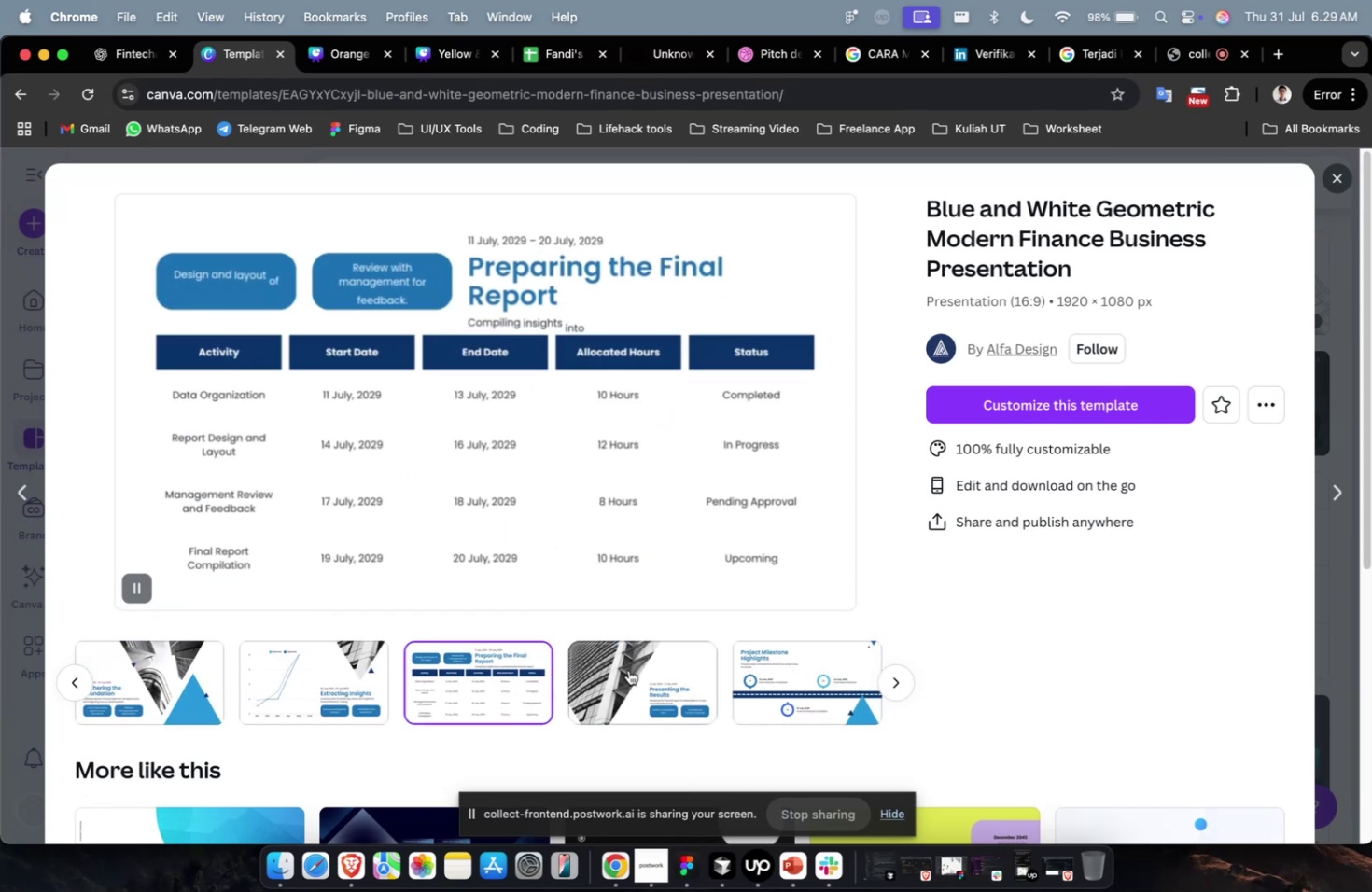 
double_click([631, 669])
 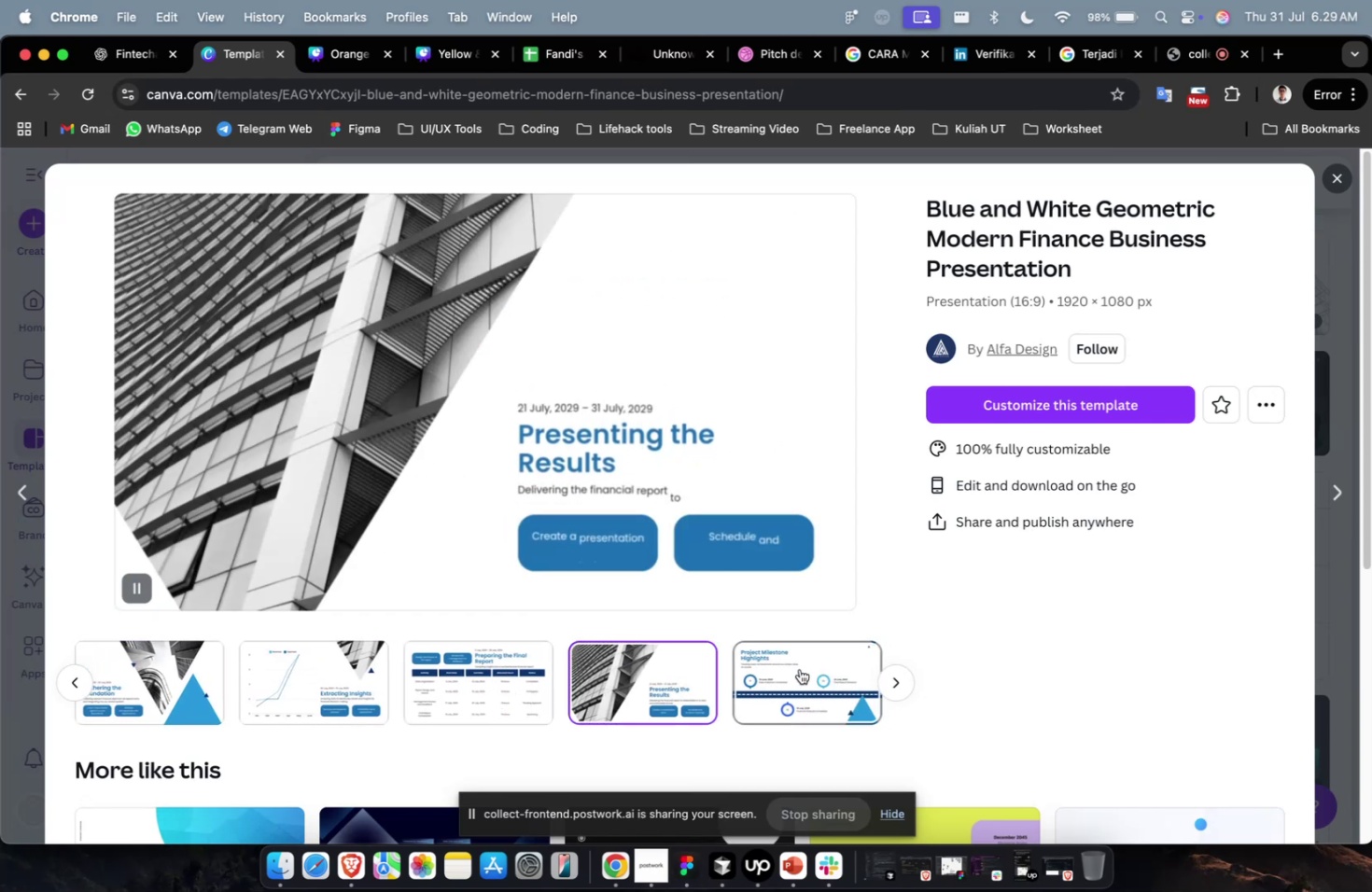 
left_click([799, 668])
 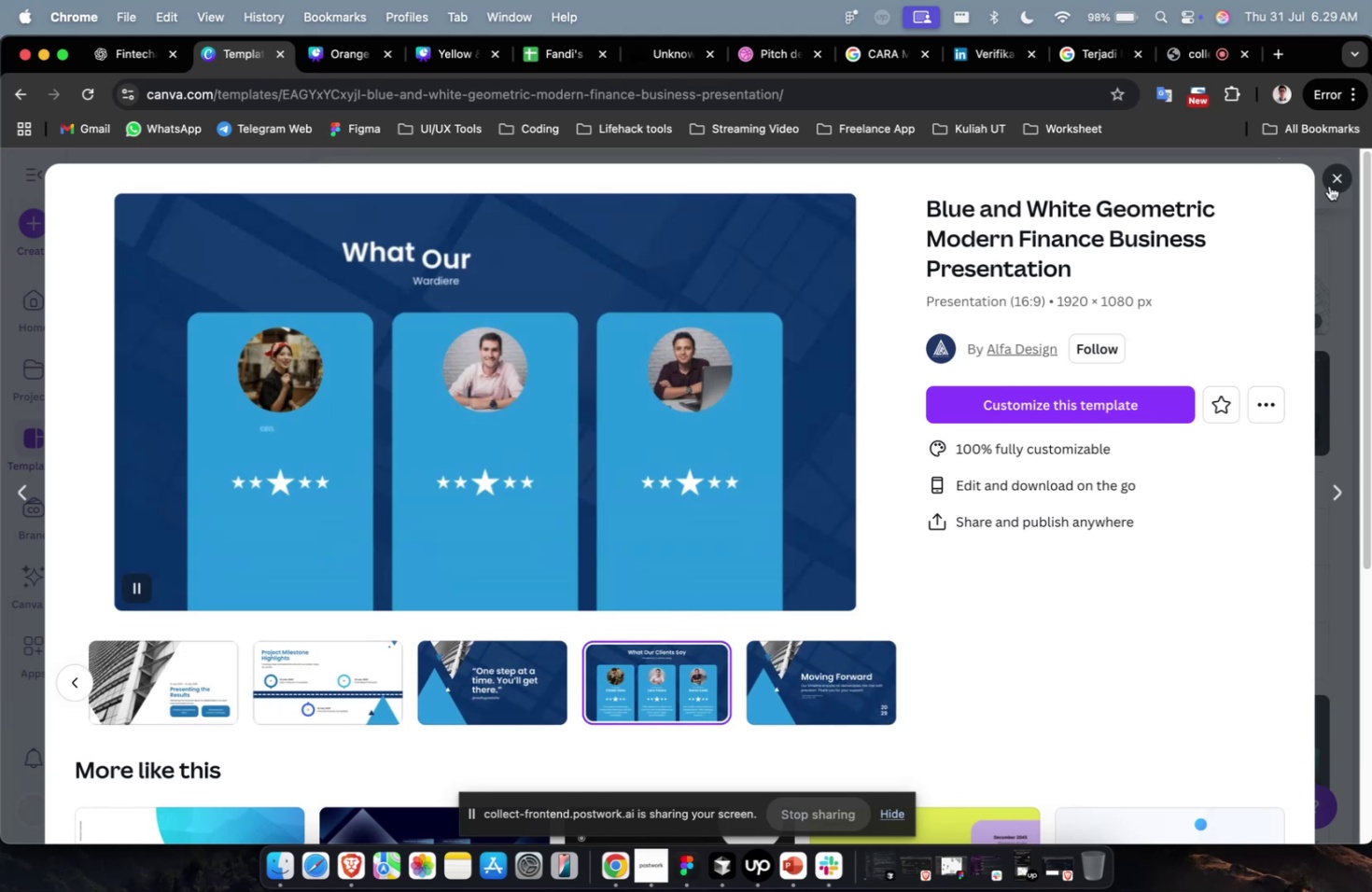 
scroll: coordinate [799, 577], scroll_direction: down, amount: 6.0
 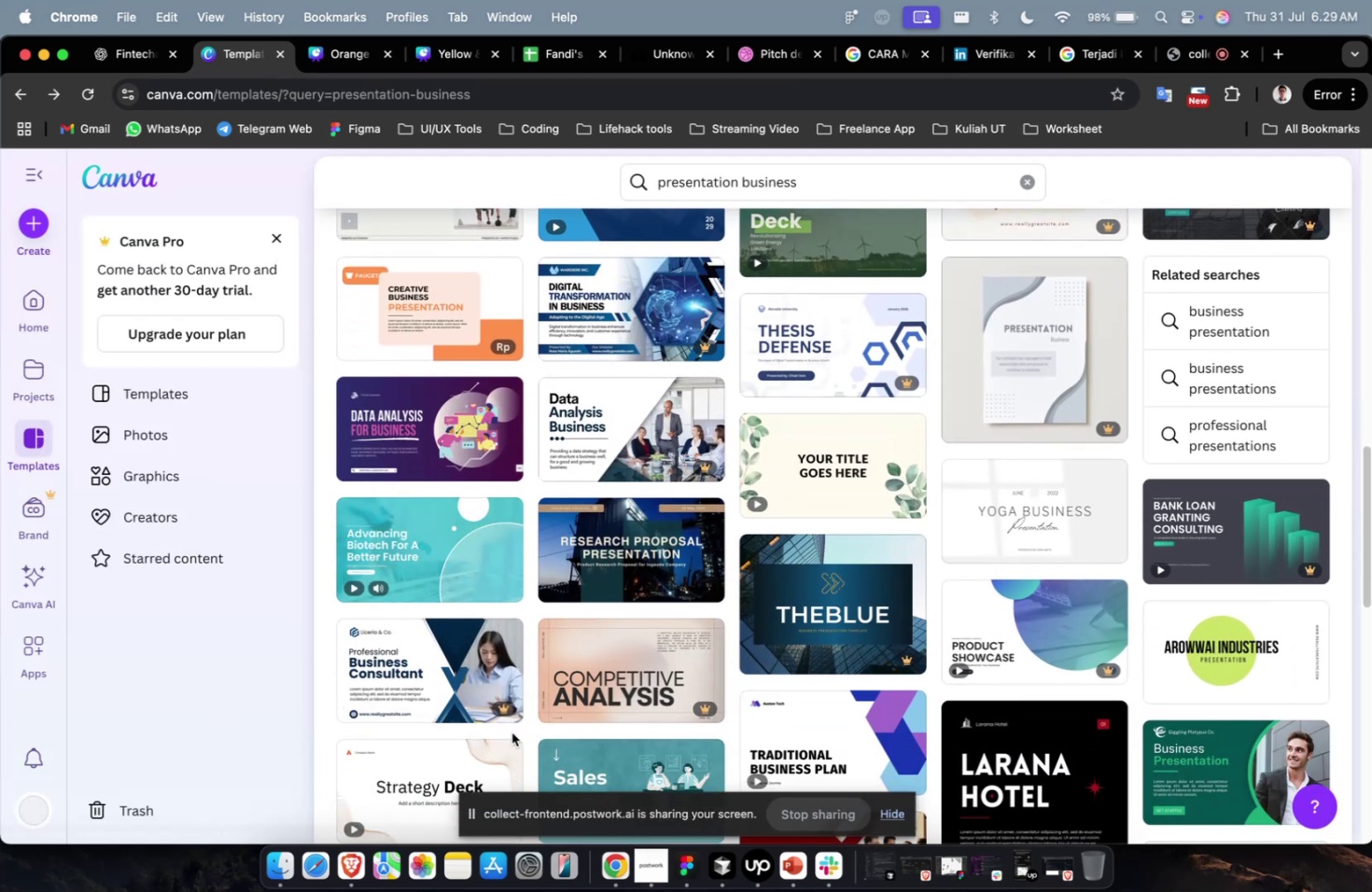 
left_click([488, 564])
 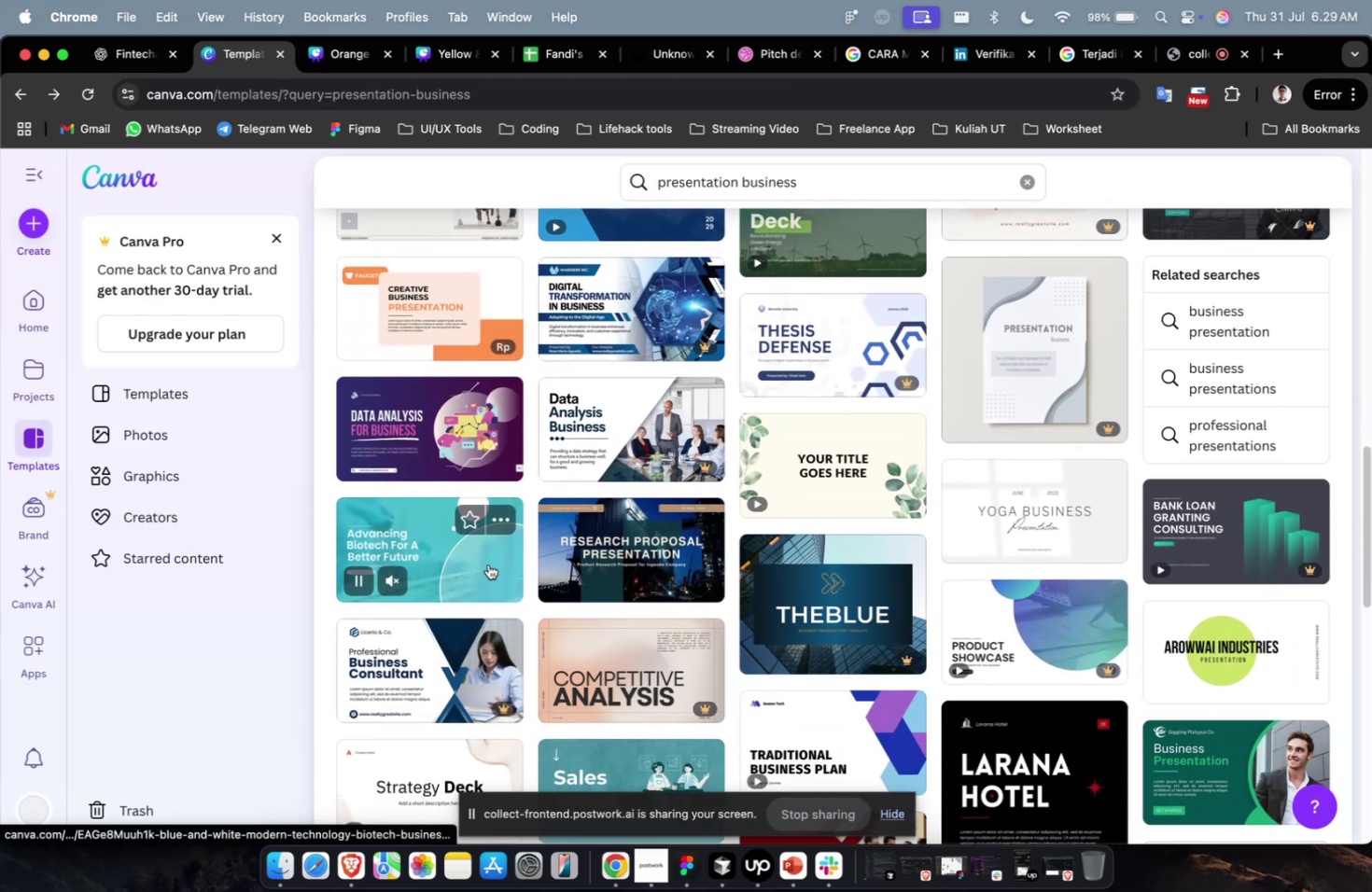 
left_click([472, 555])
 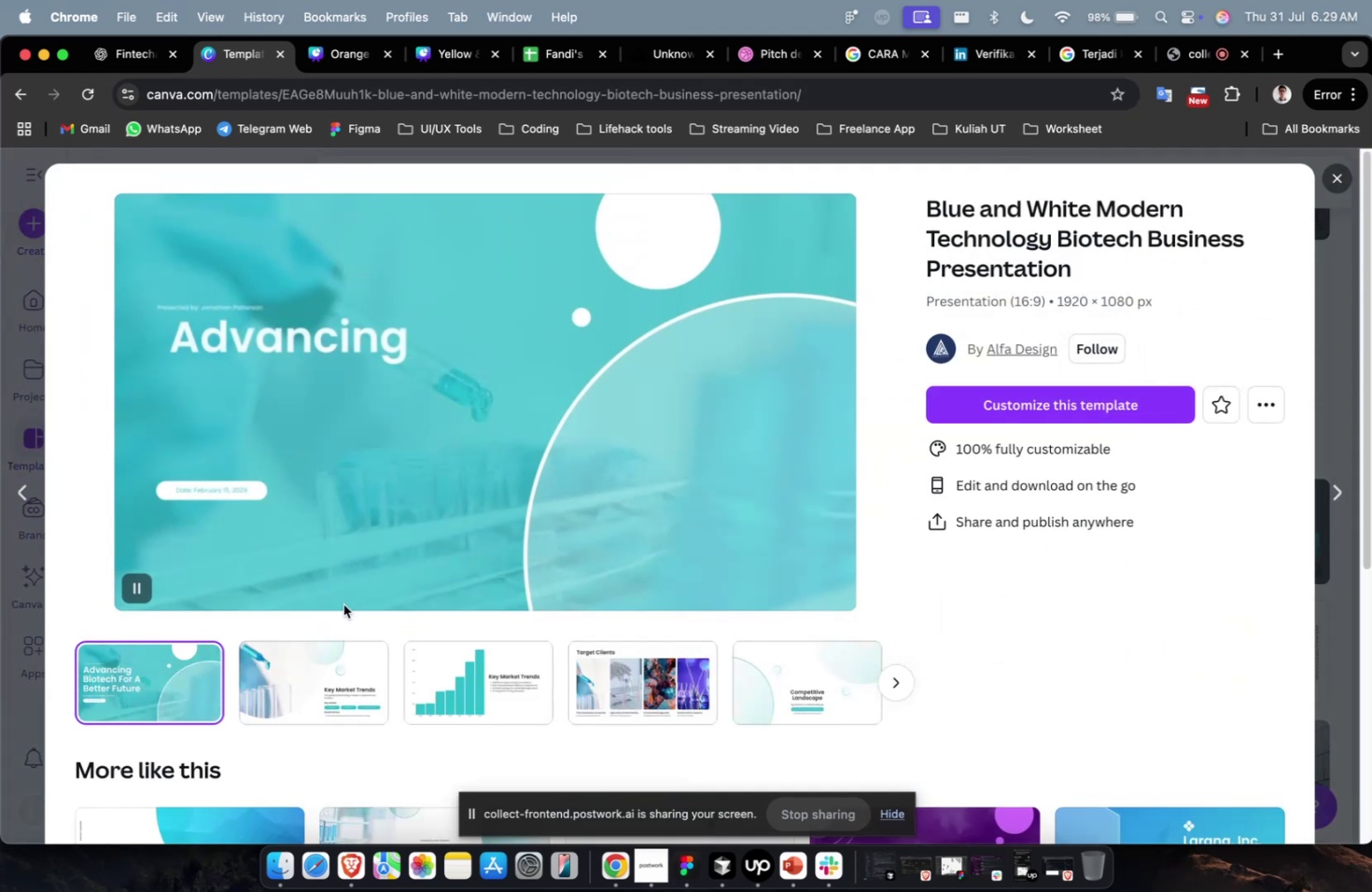 
left_click([332, 648])
 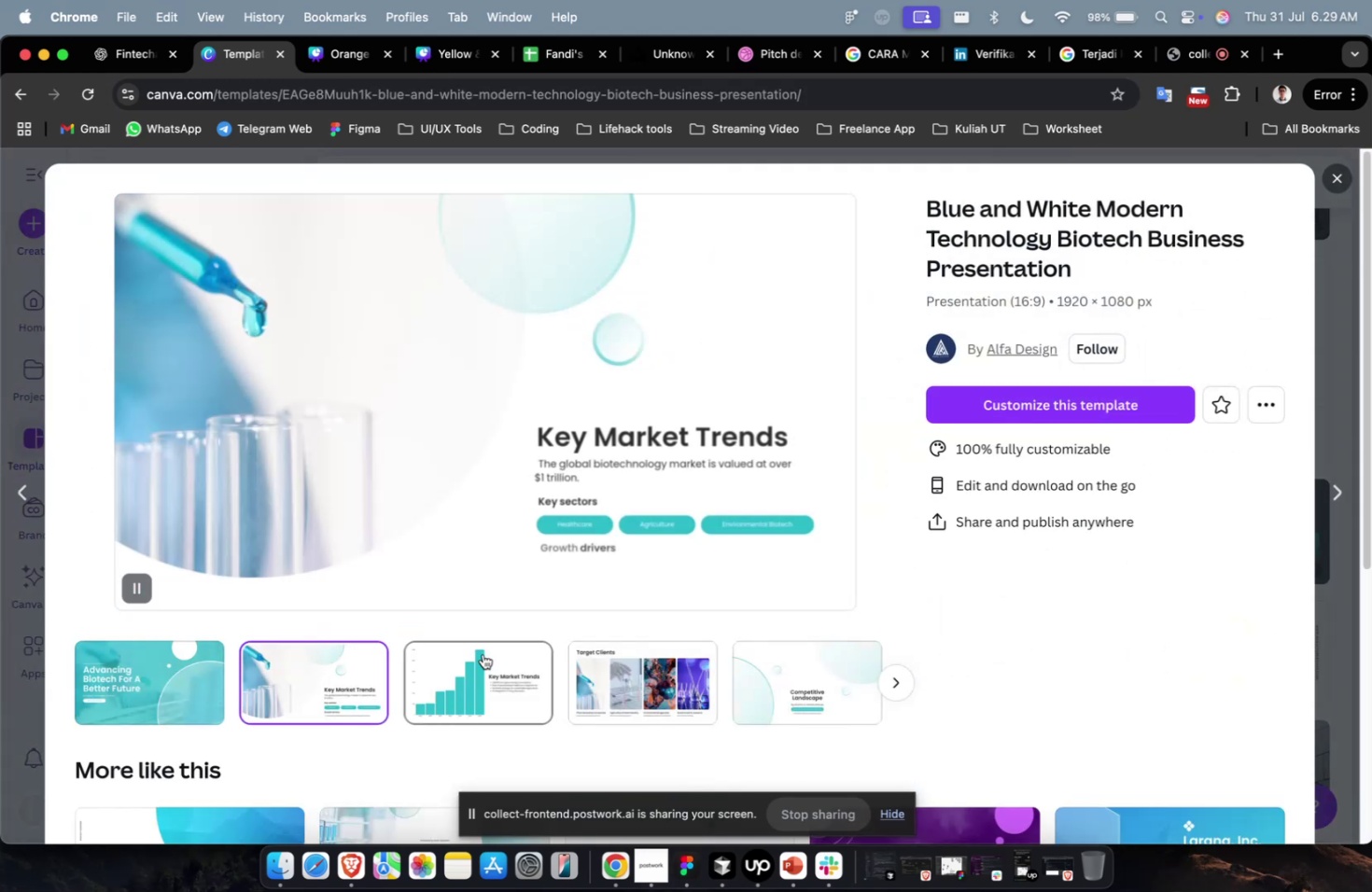 
left_click([483, 654])
 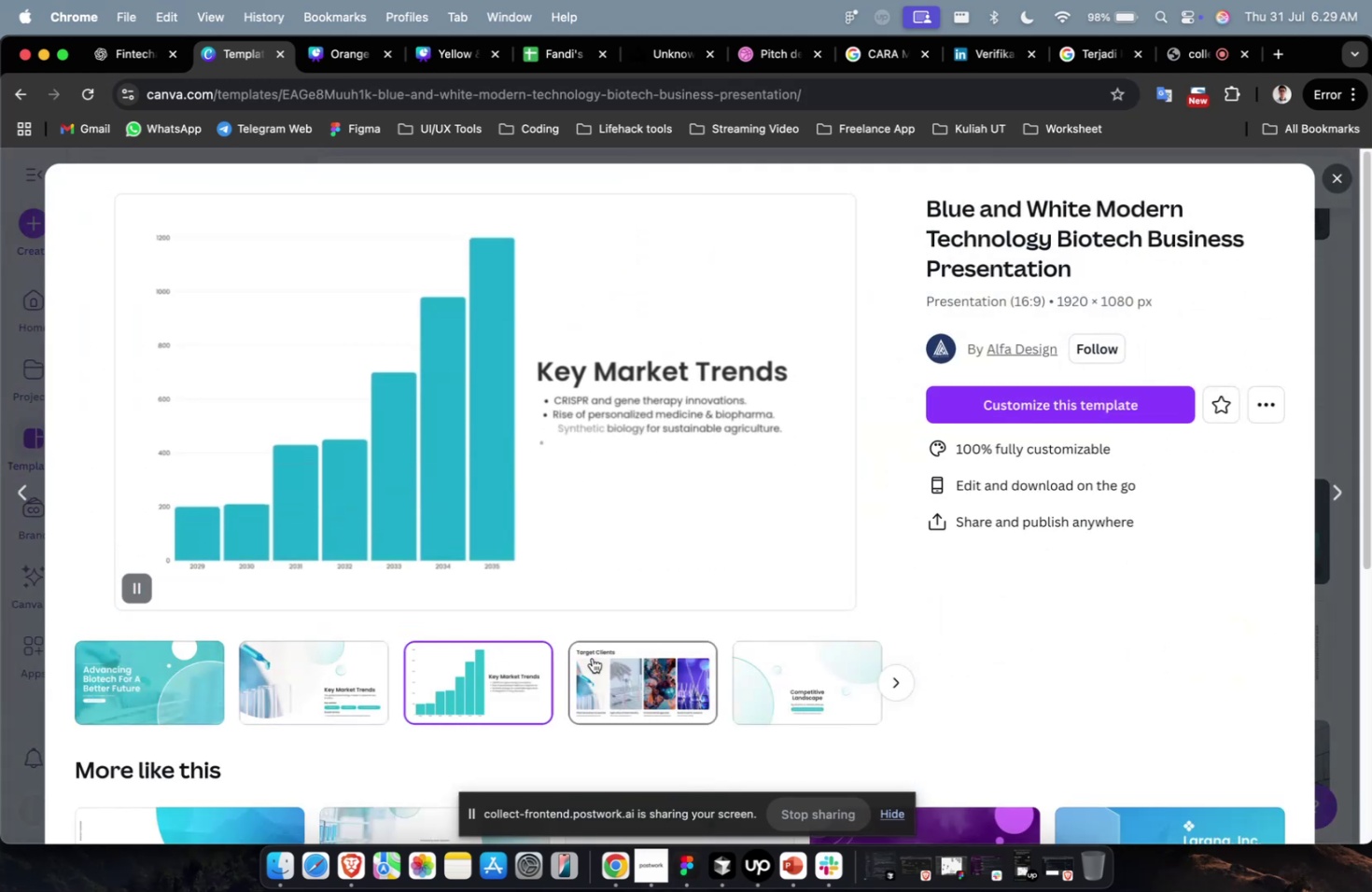 
left_click([607, 657])
 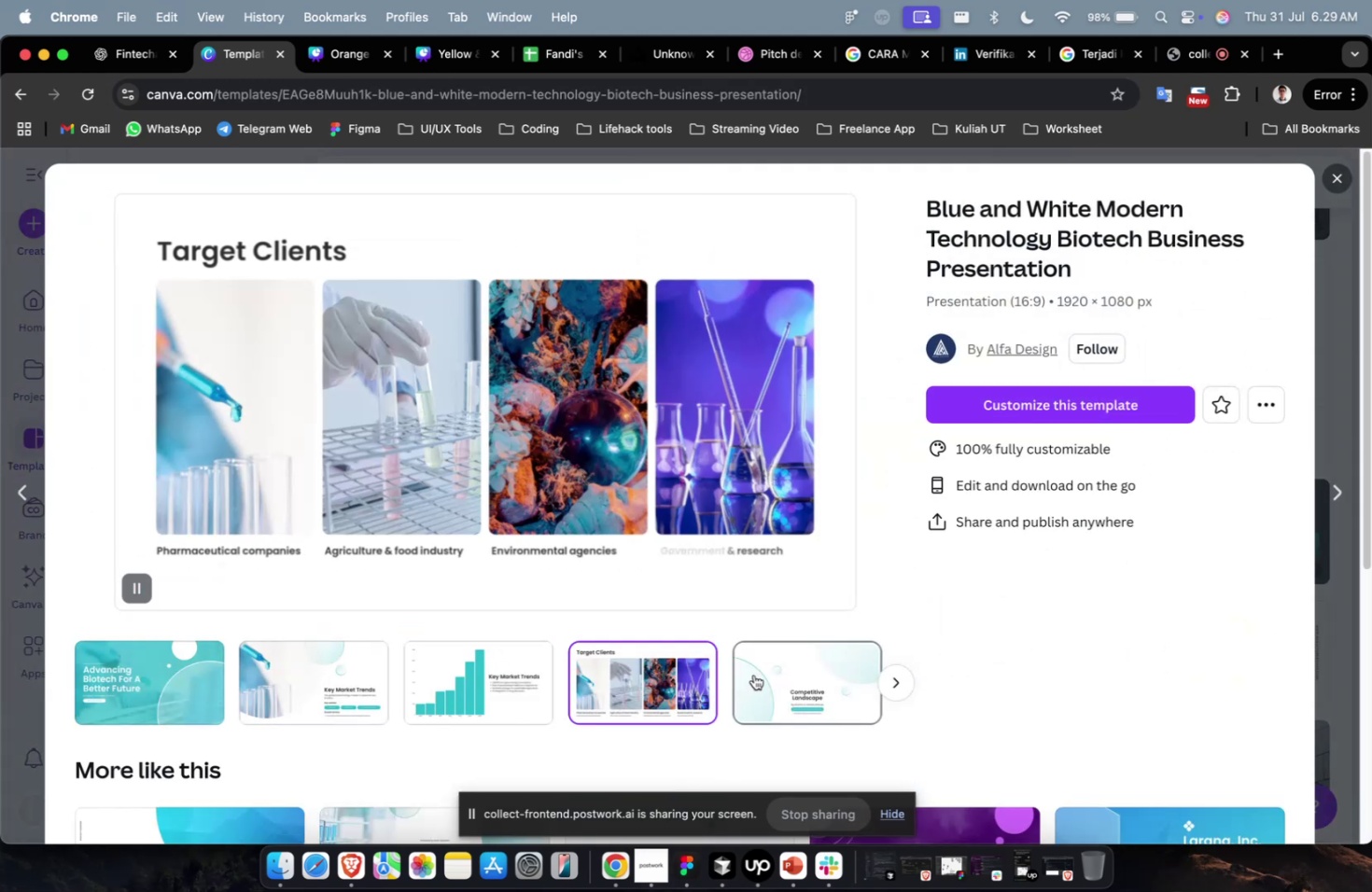 
left_click([753, 674])
 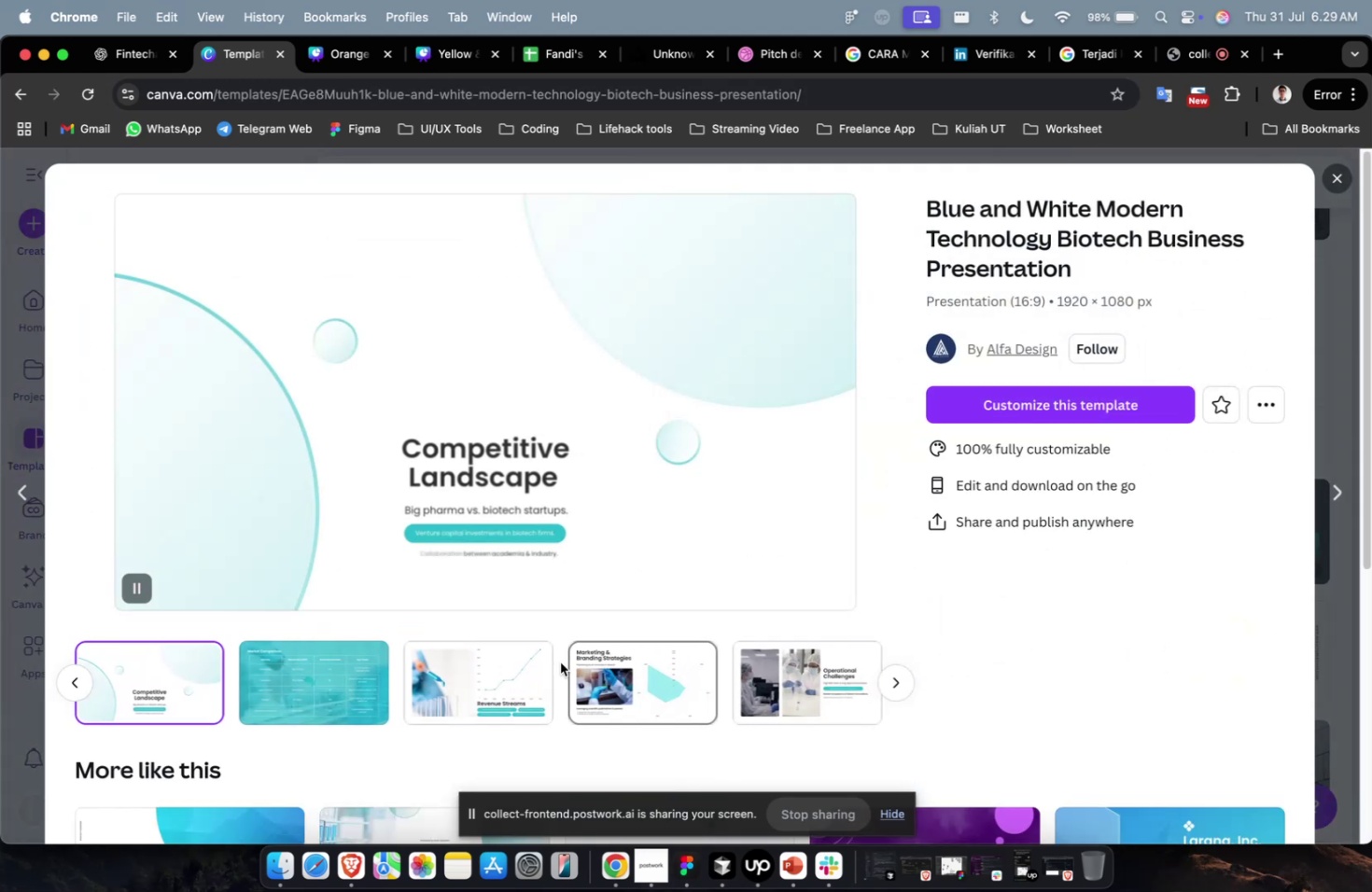 
left_click([543, 661])
 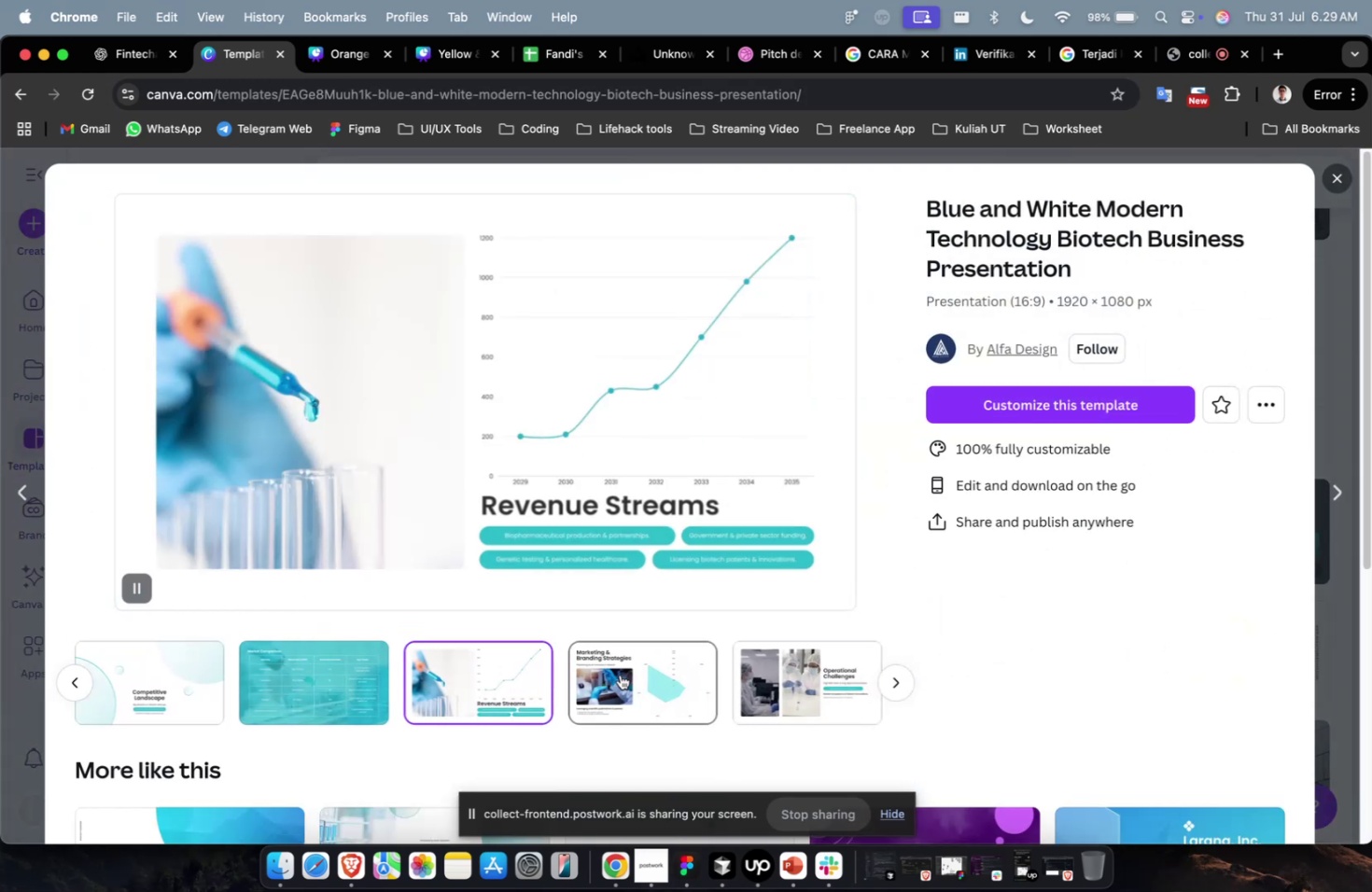 
left_click([620, 674])
 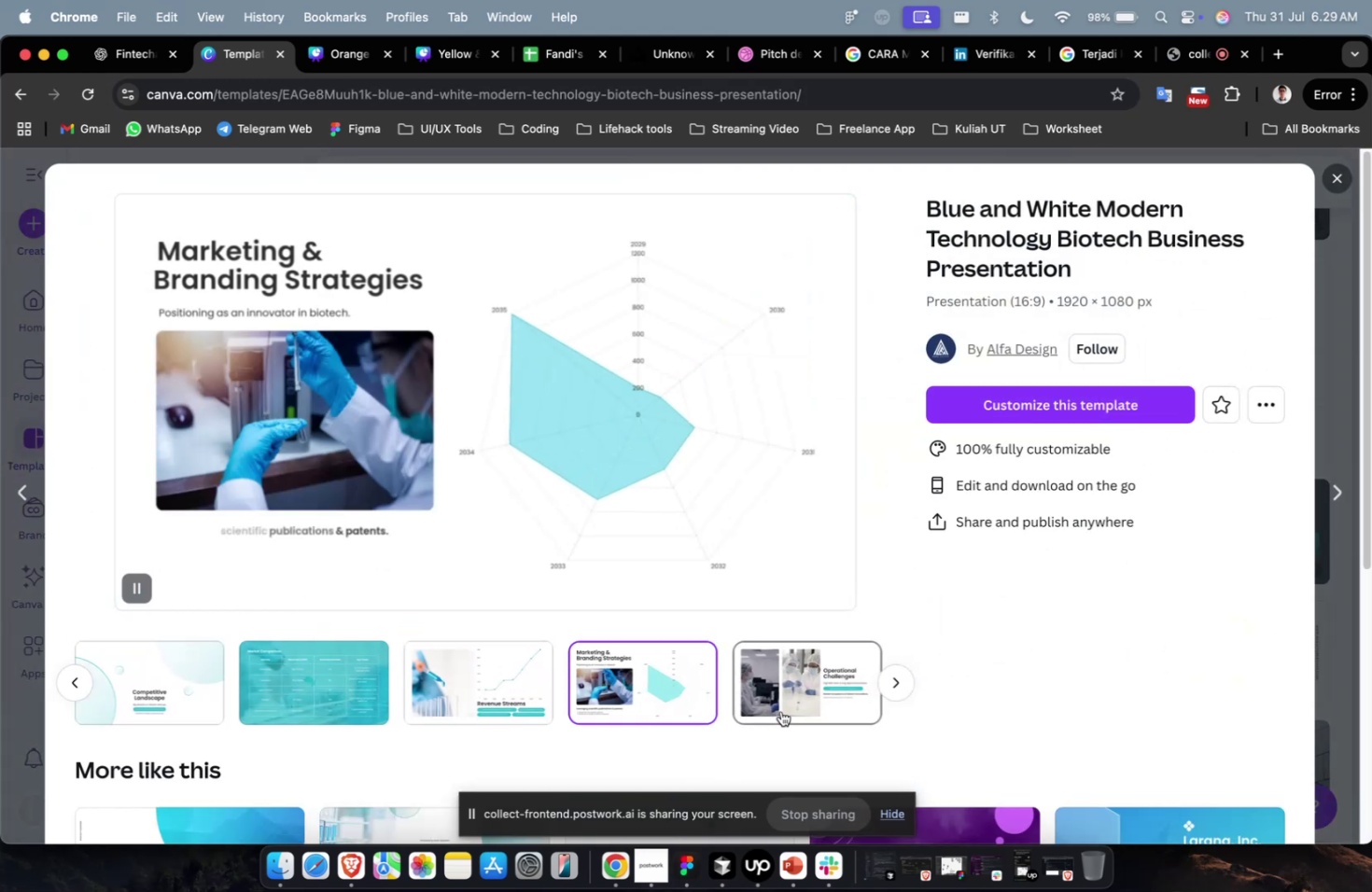 
left_click([780, 710])
 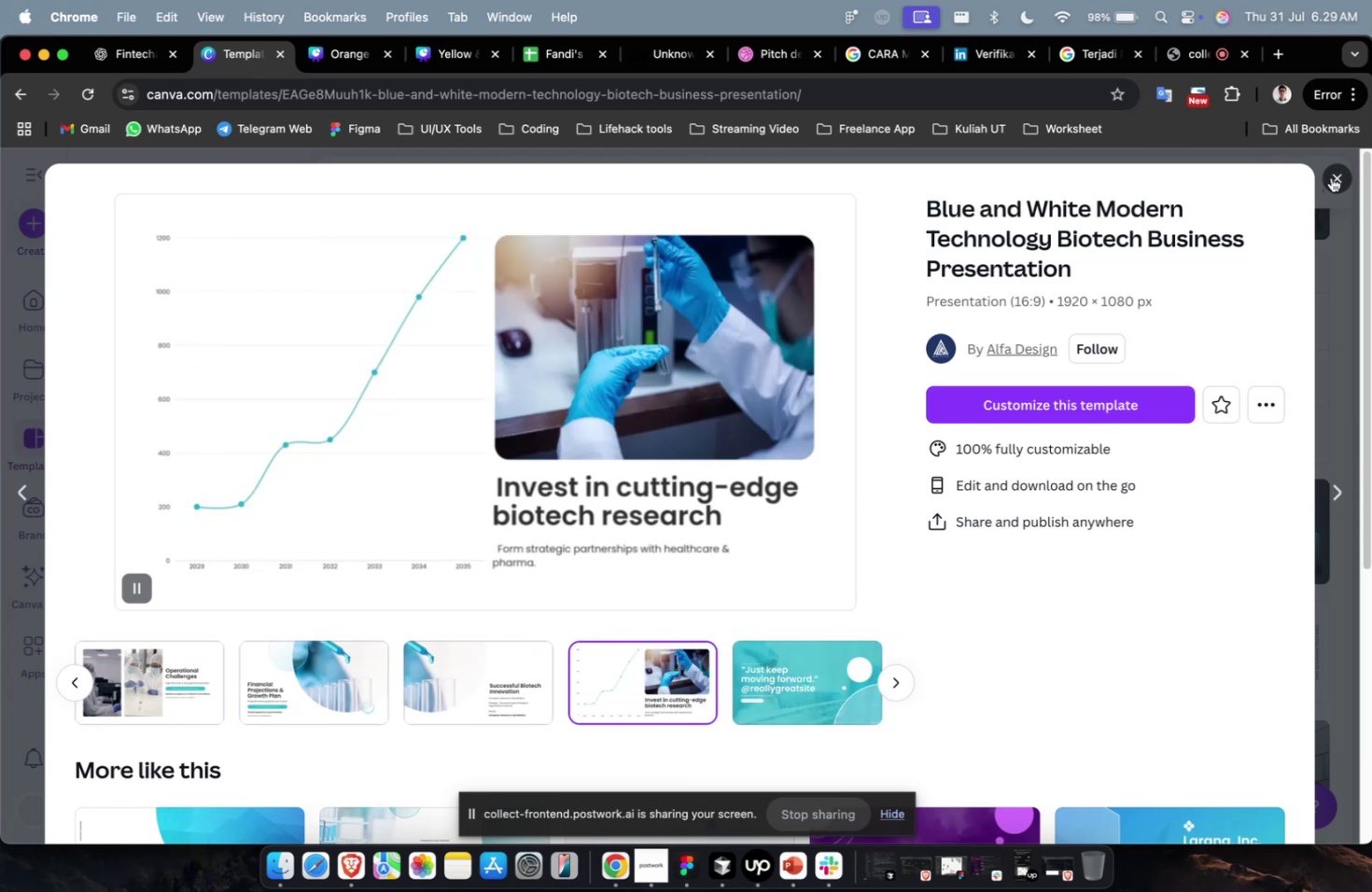 
left_click([1330, 177])
 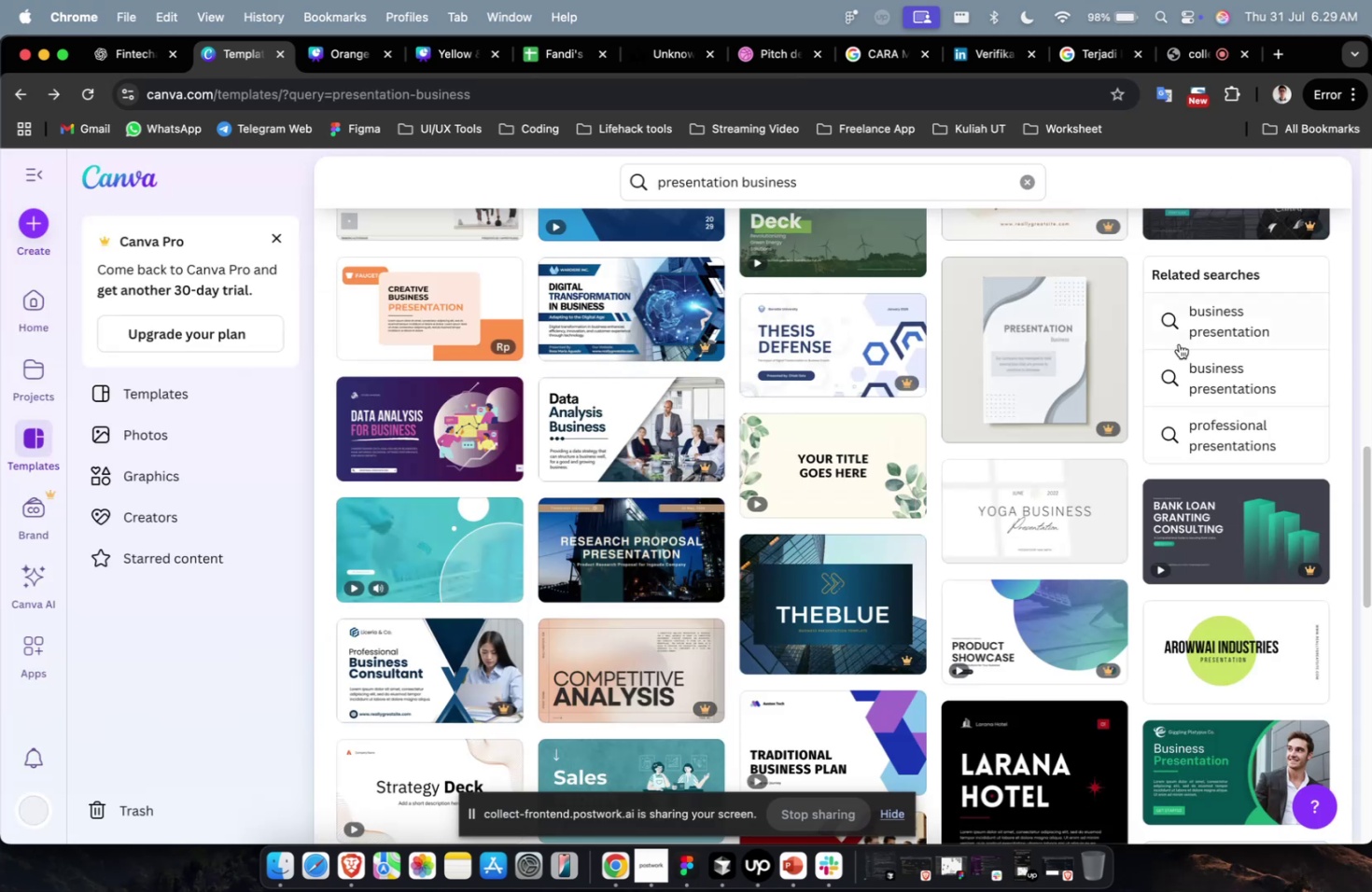 
scroll: coordinate [1013, 446], scroll_direction: down, amount: 12.0
 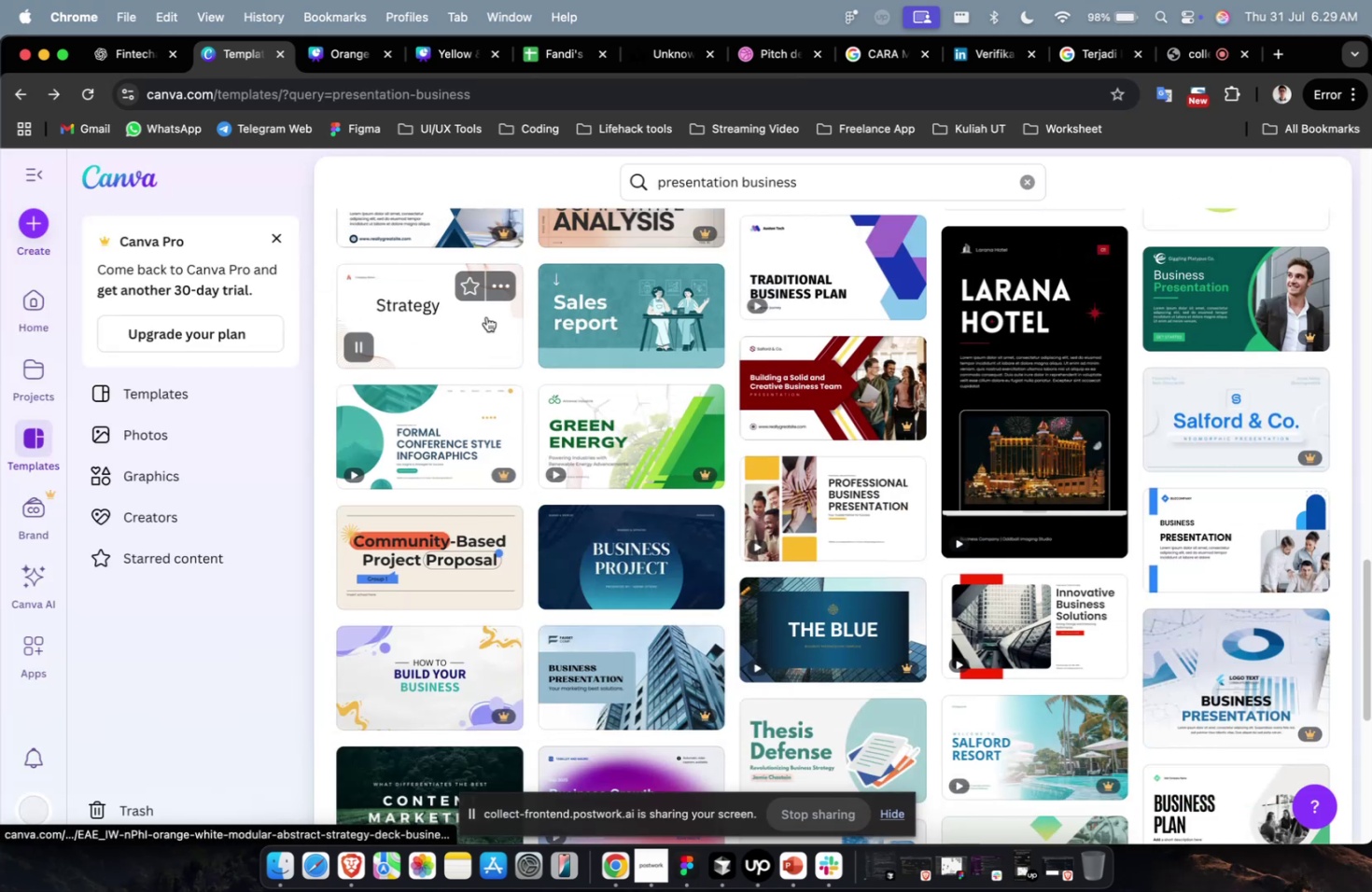 
left_click([445, 303])
 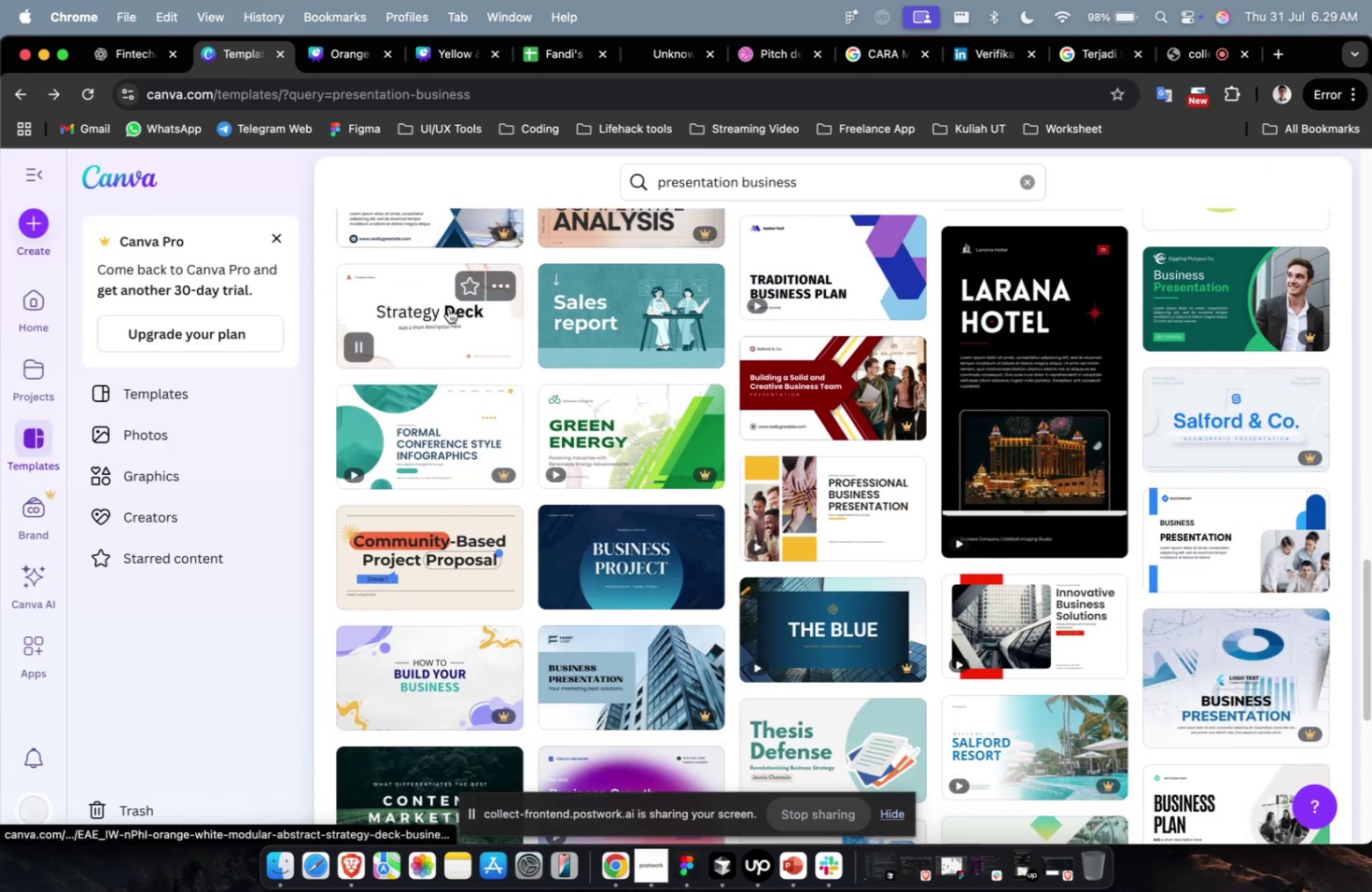 
left_click([450, 311])
 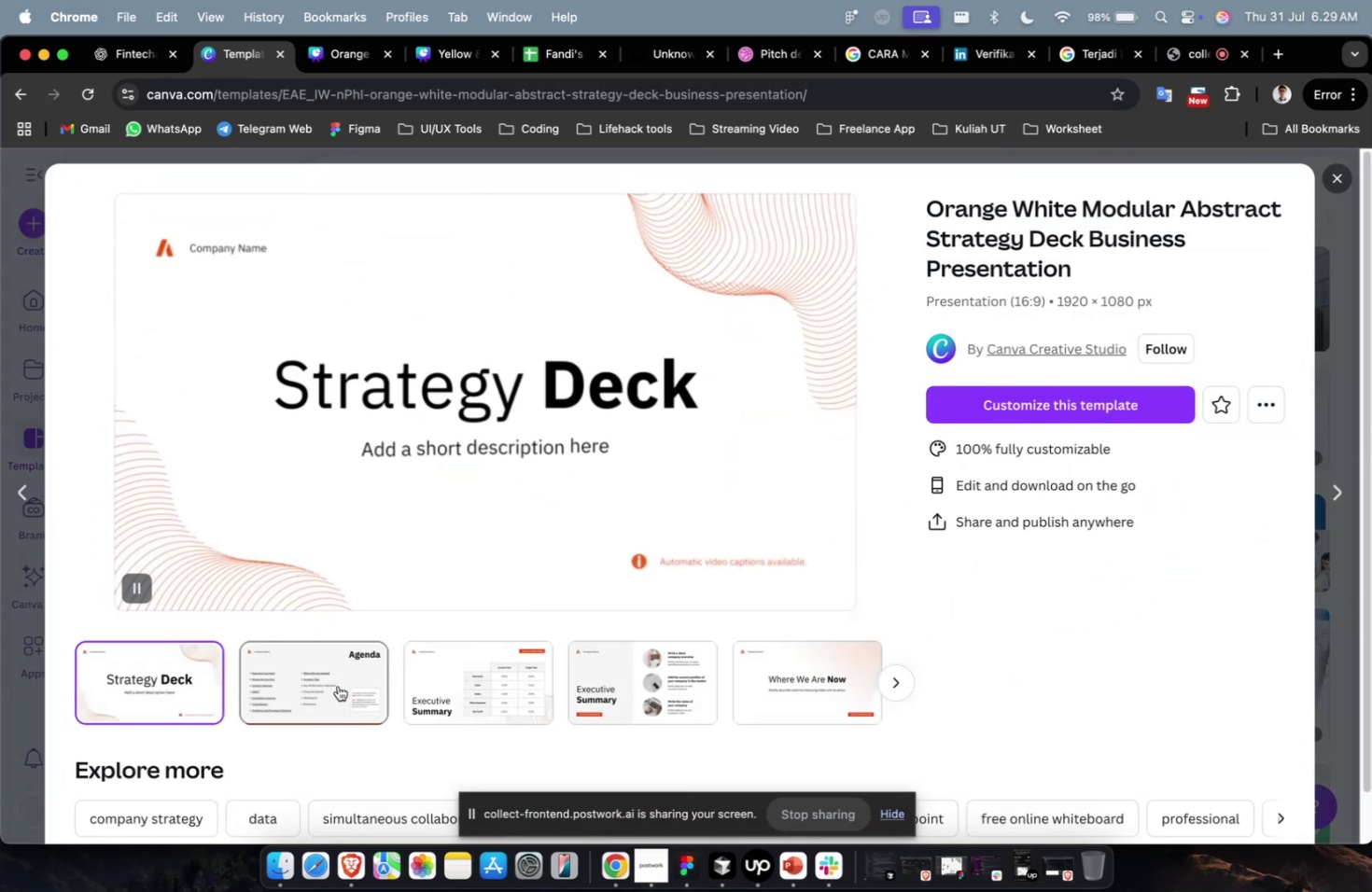 
double_click([506, 676])
 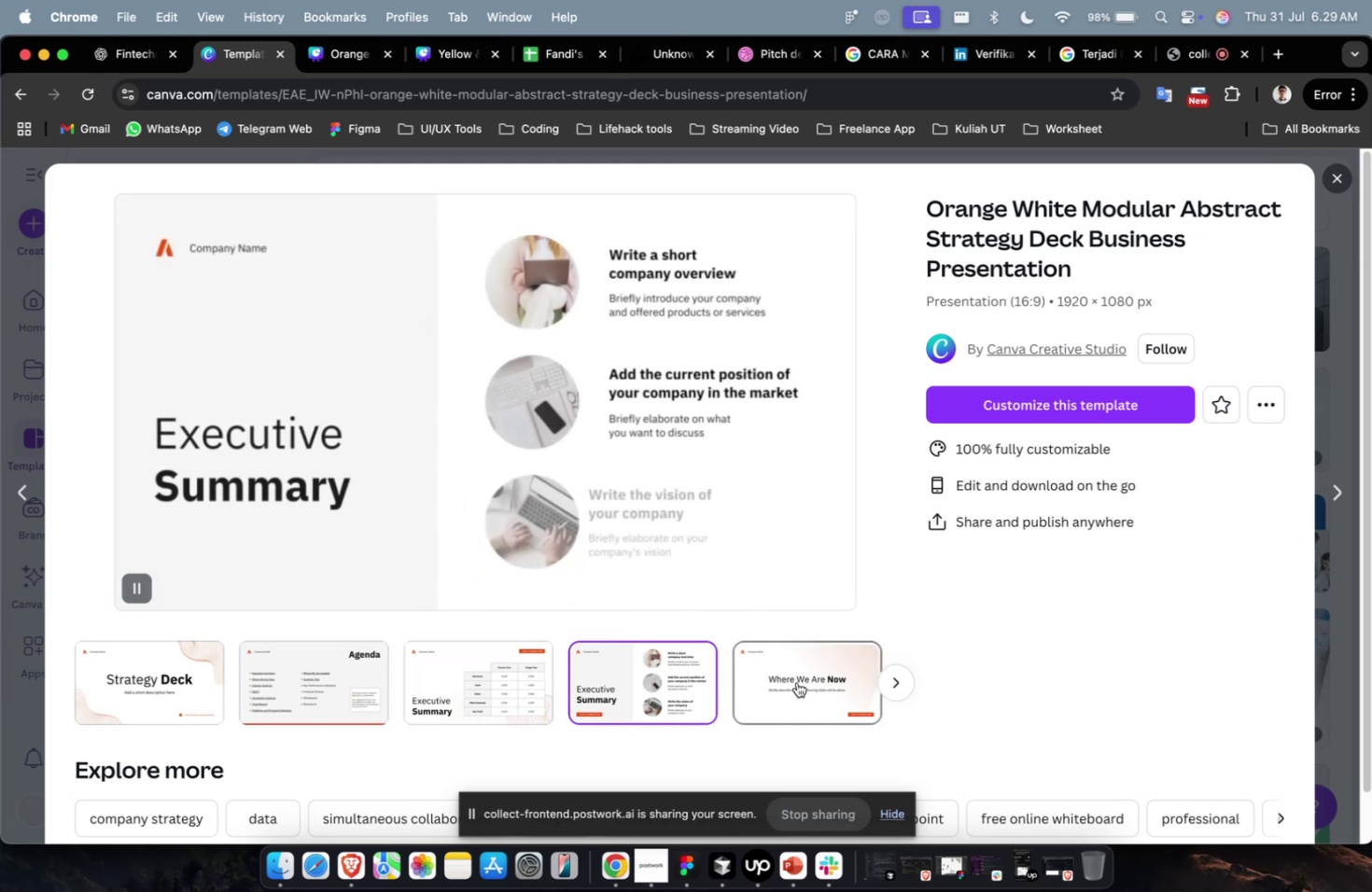 
left_click([796, 681])
 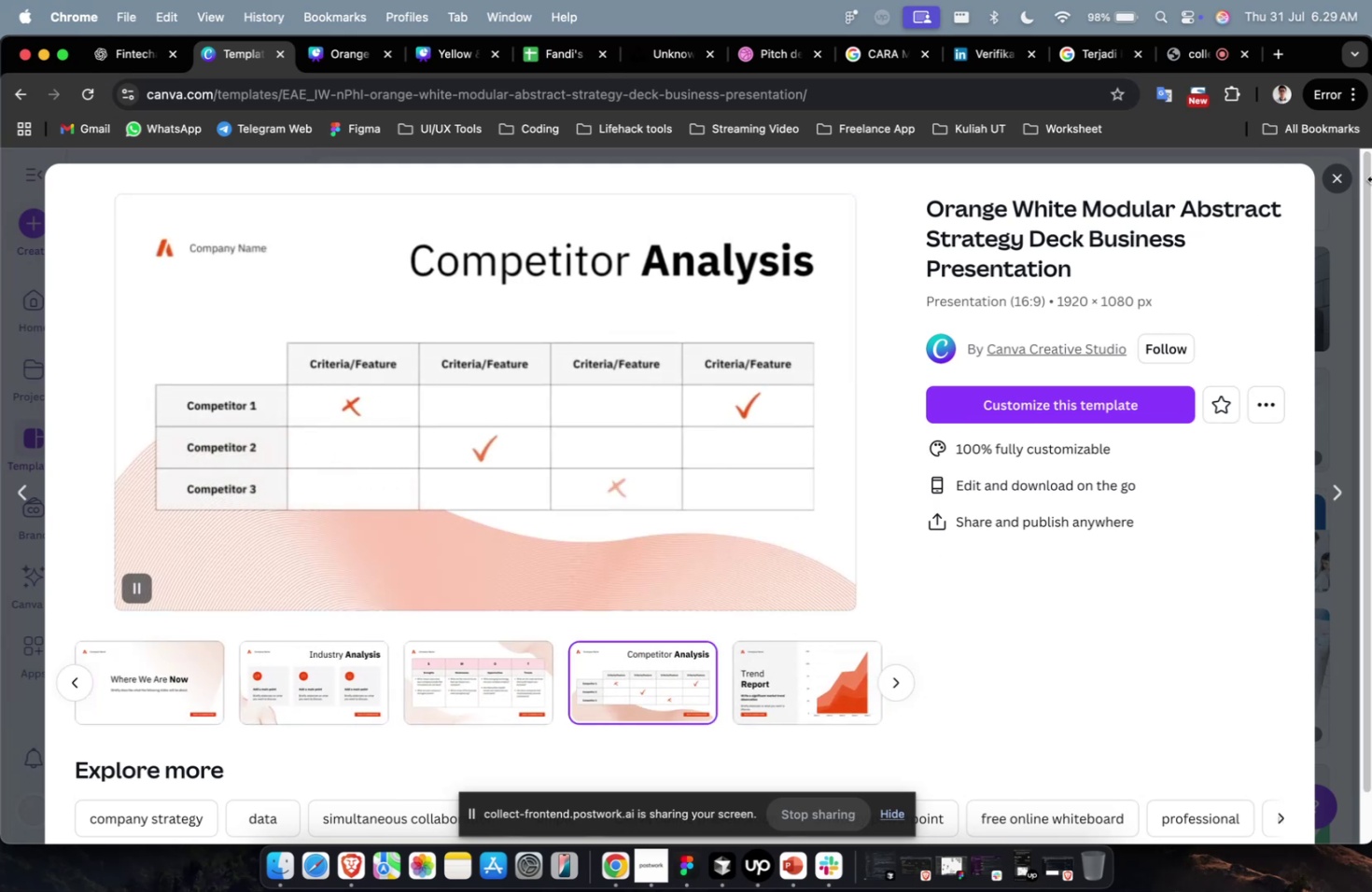 
left_click([1341, 177])
 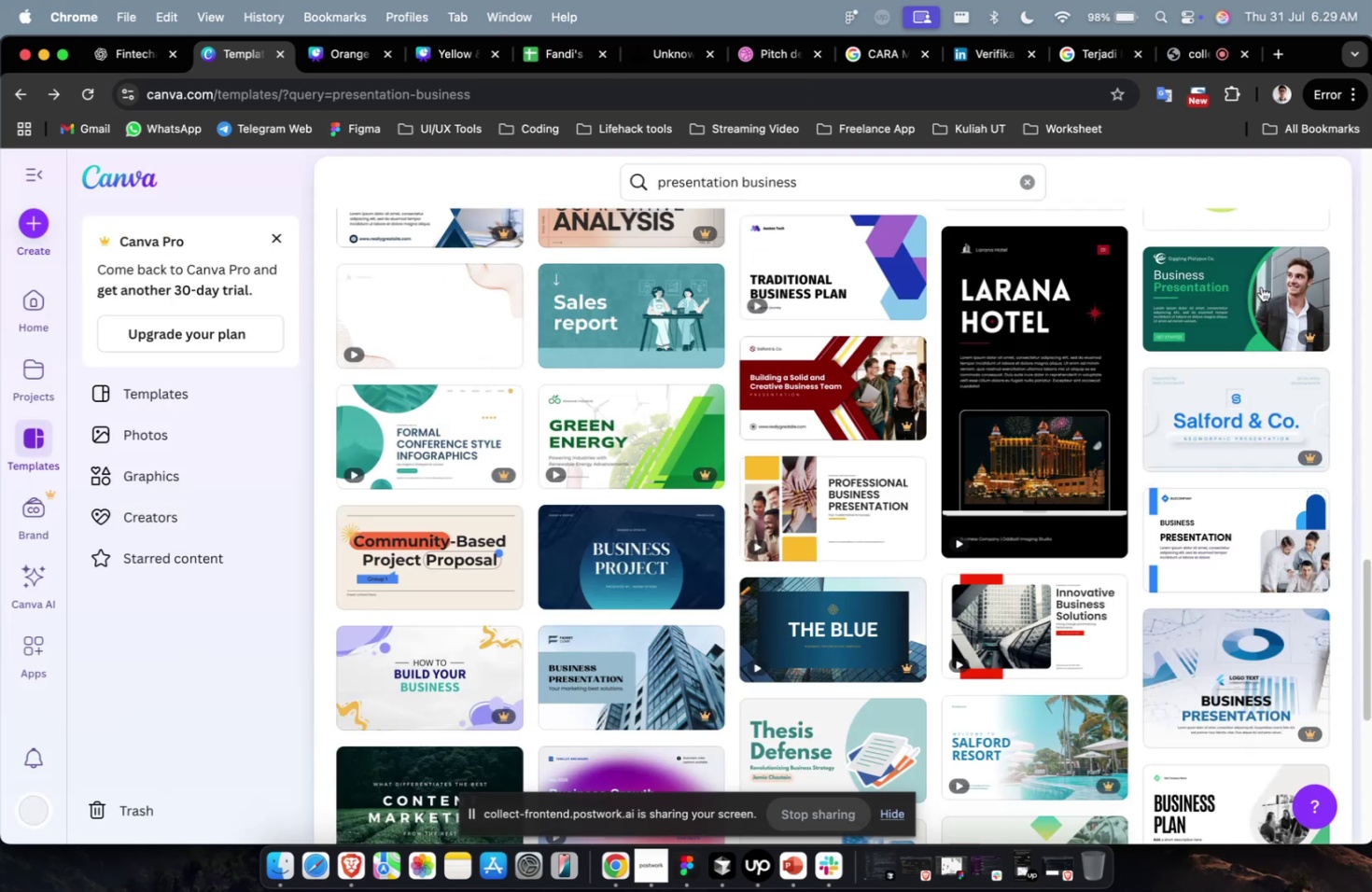 
scroll: coordinate [1194, 388], scroll_direction: down, amount: 18.0
 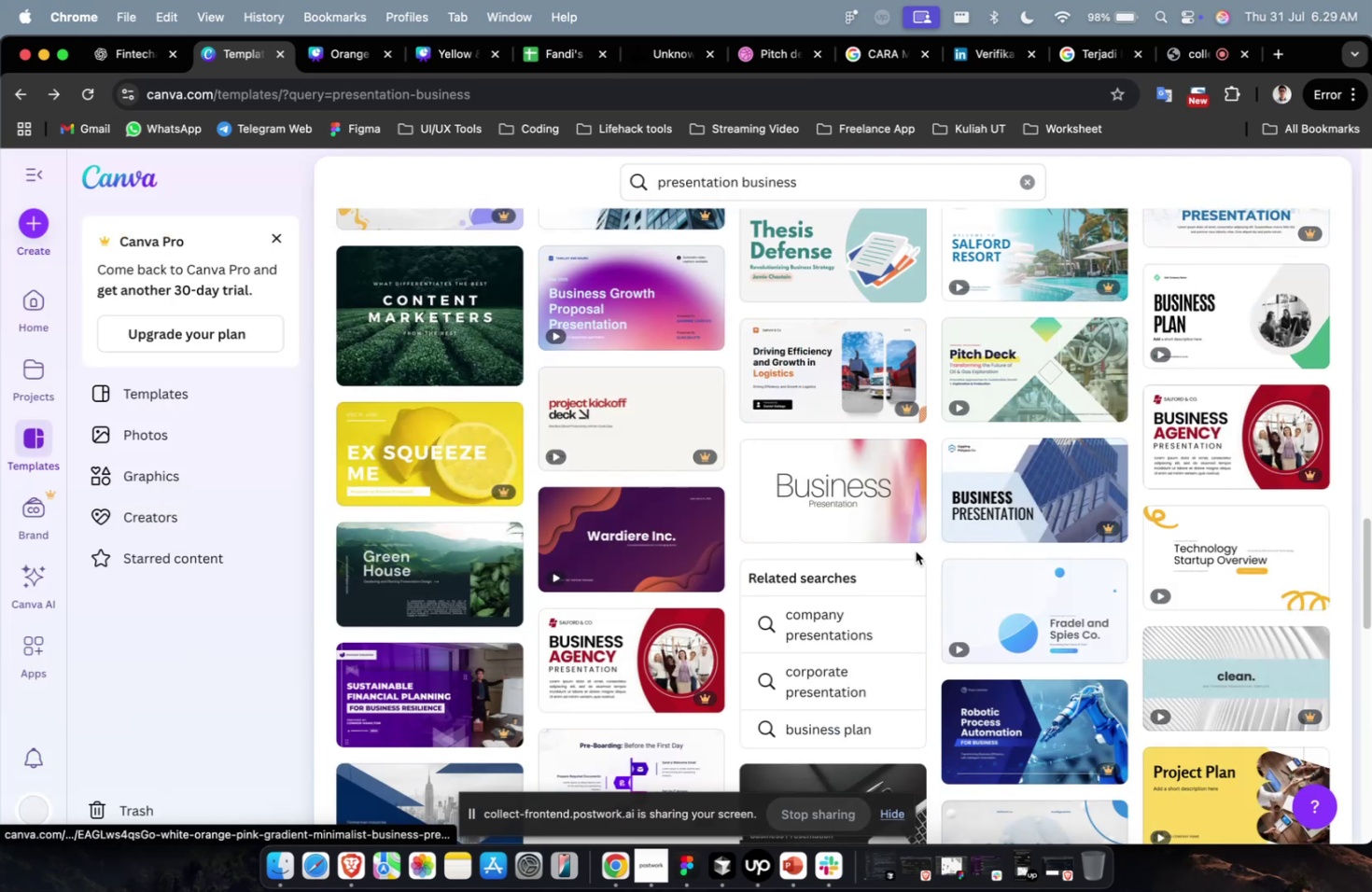 
left_click([1021, 382])
 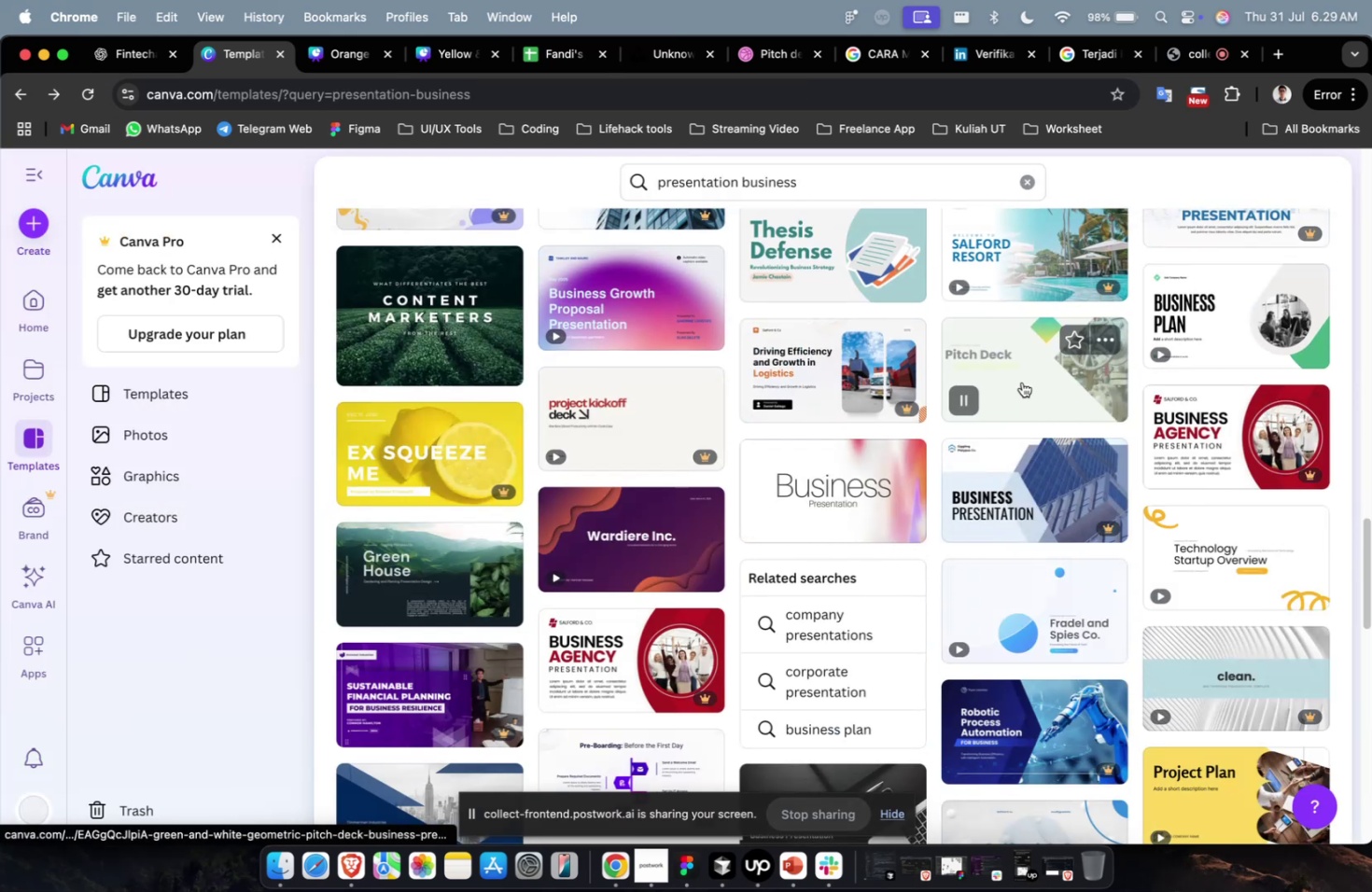 
double_click([1021, 382])
 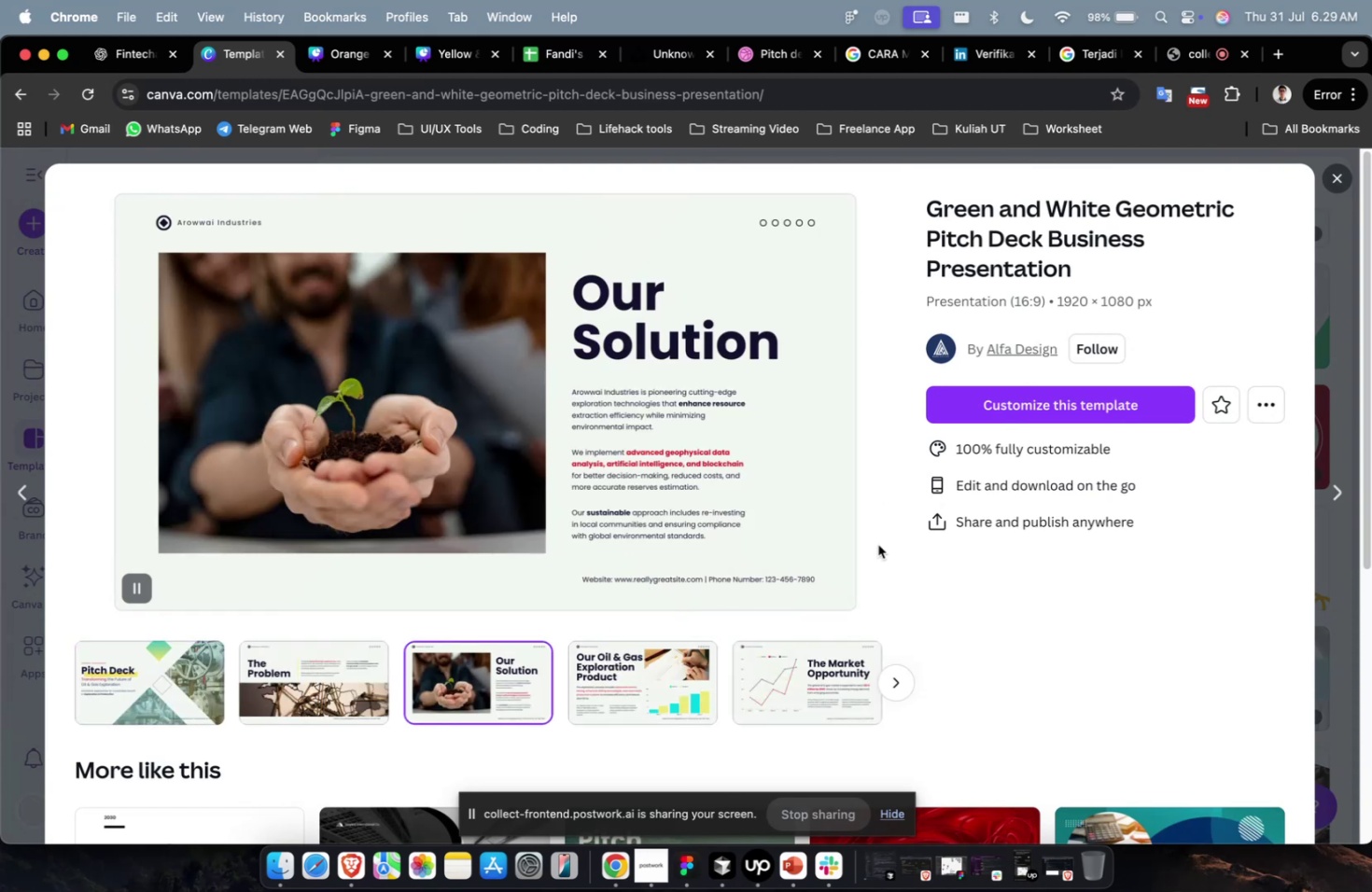 
left_click([645, 666])
 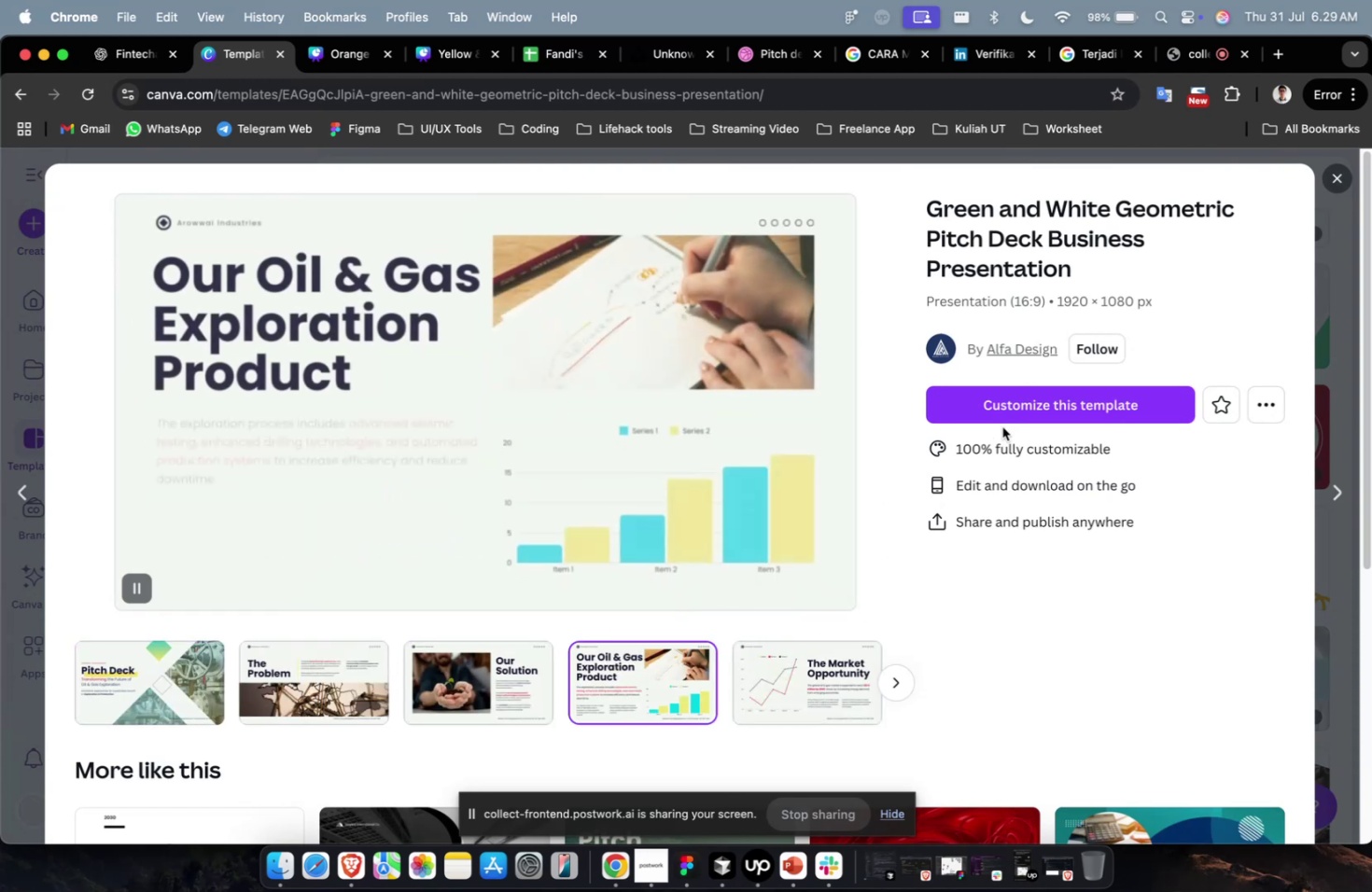 
left_click([1018, 419])
 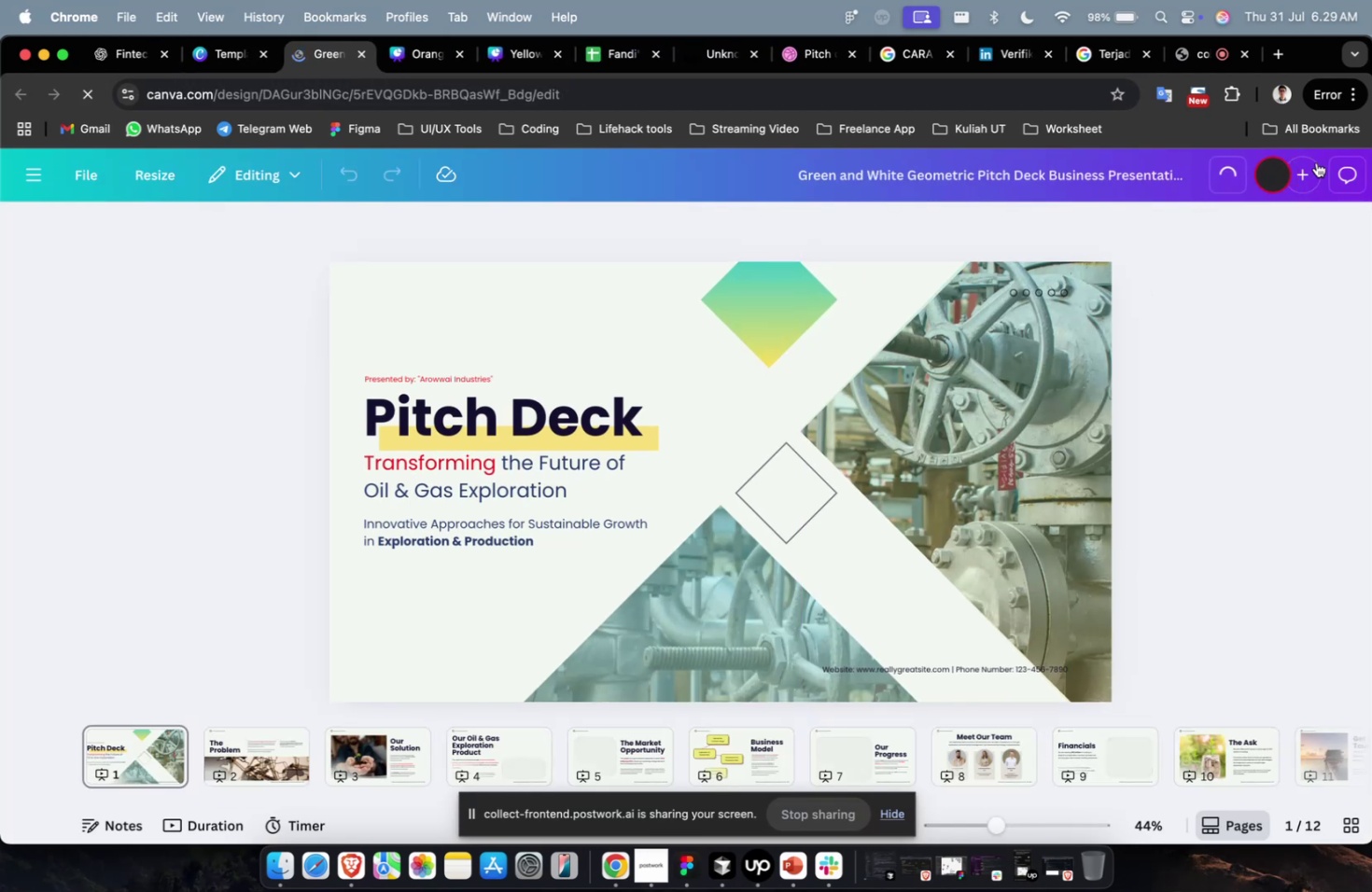 
left_click([1331, 175])
 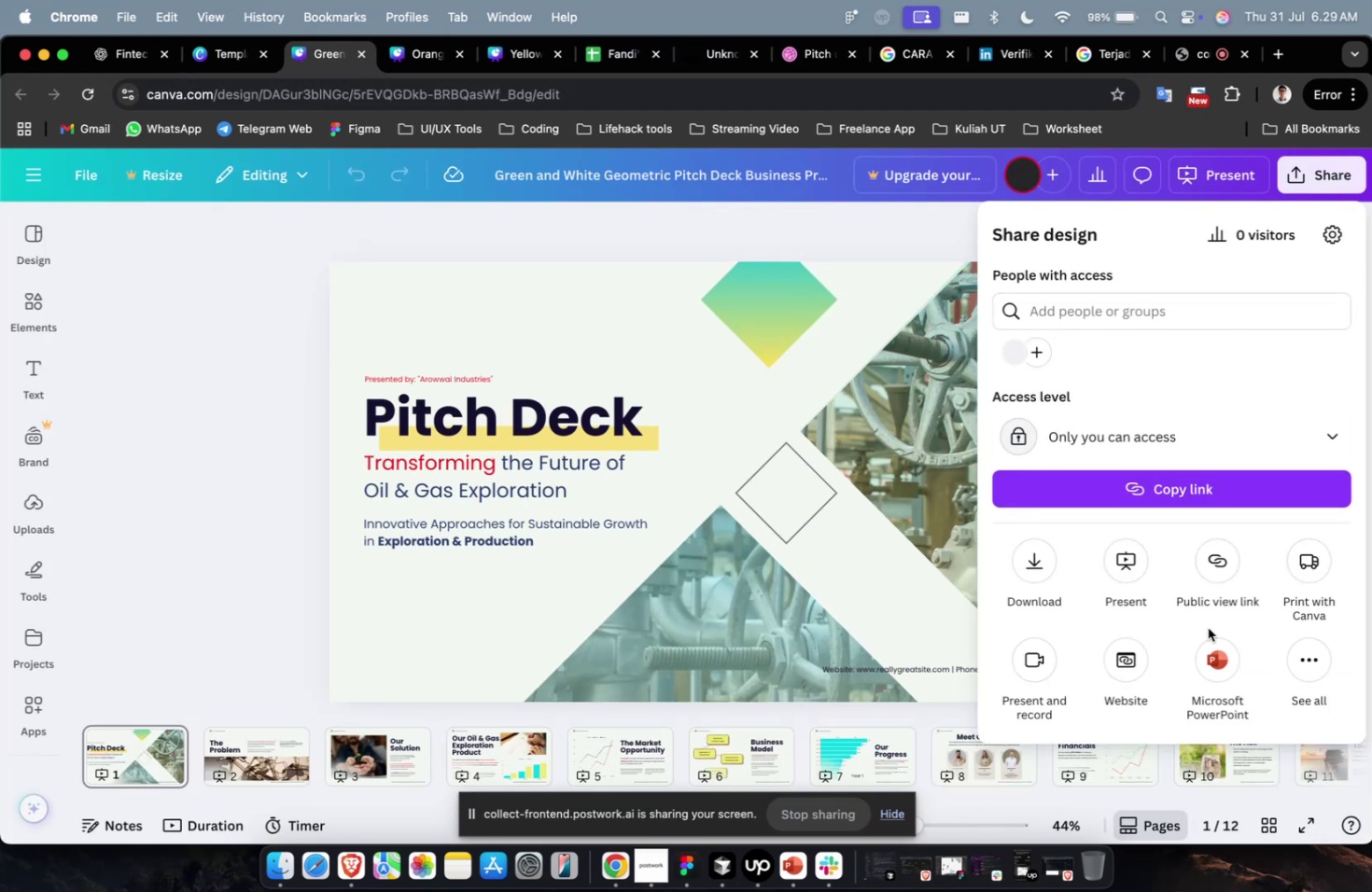 
left_click([1218, 652])
 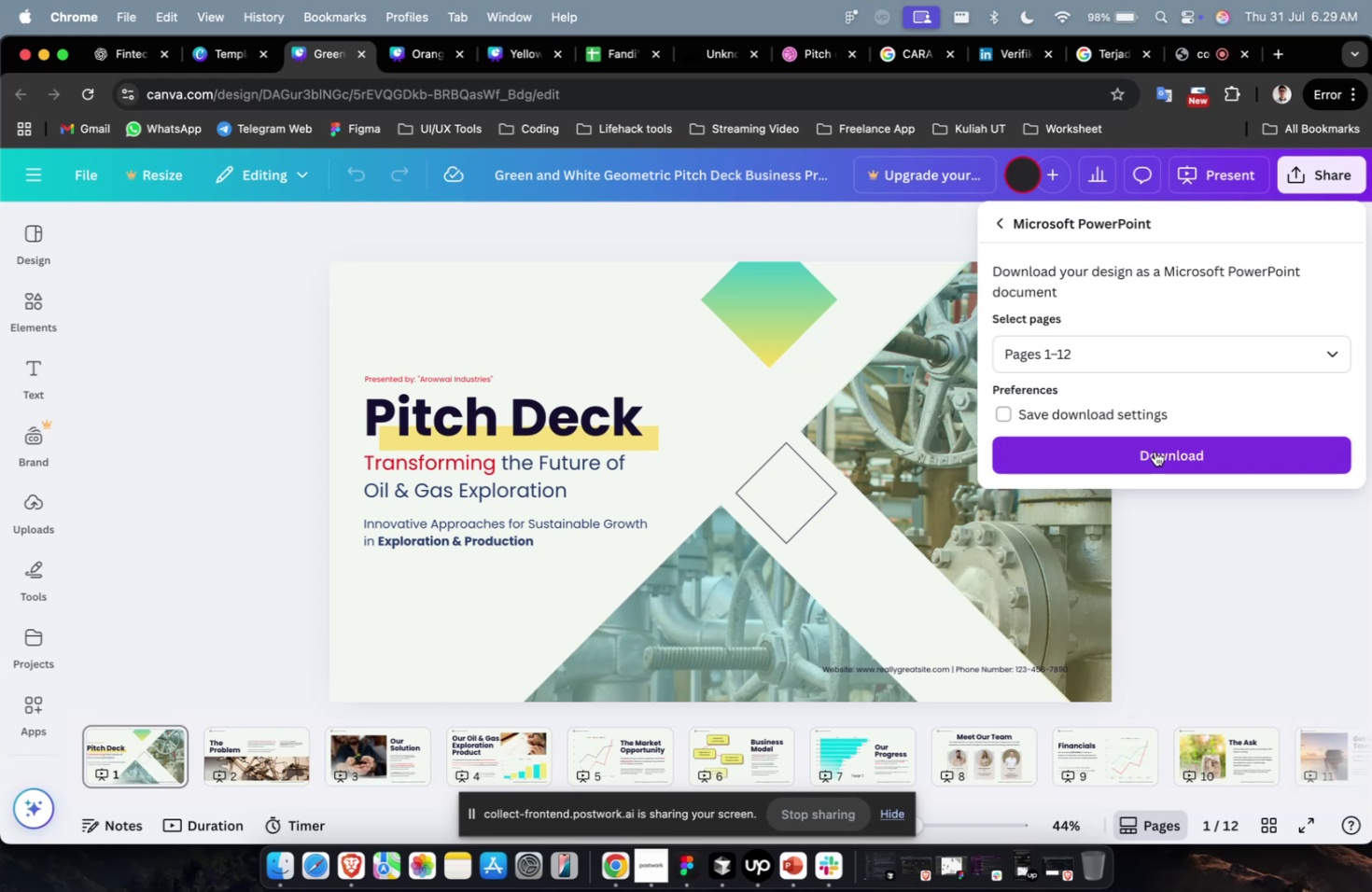 
left_click([1152, 455])
 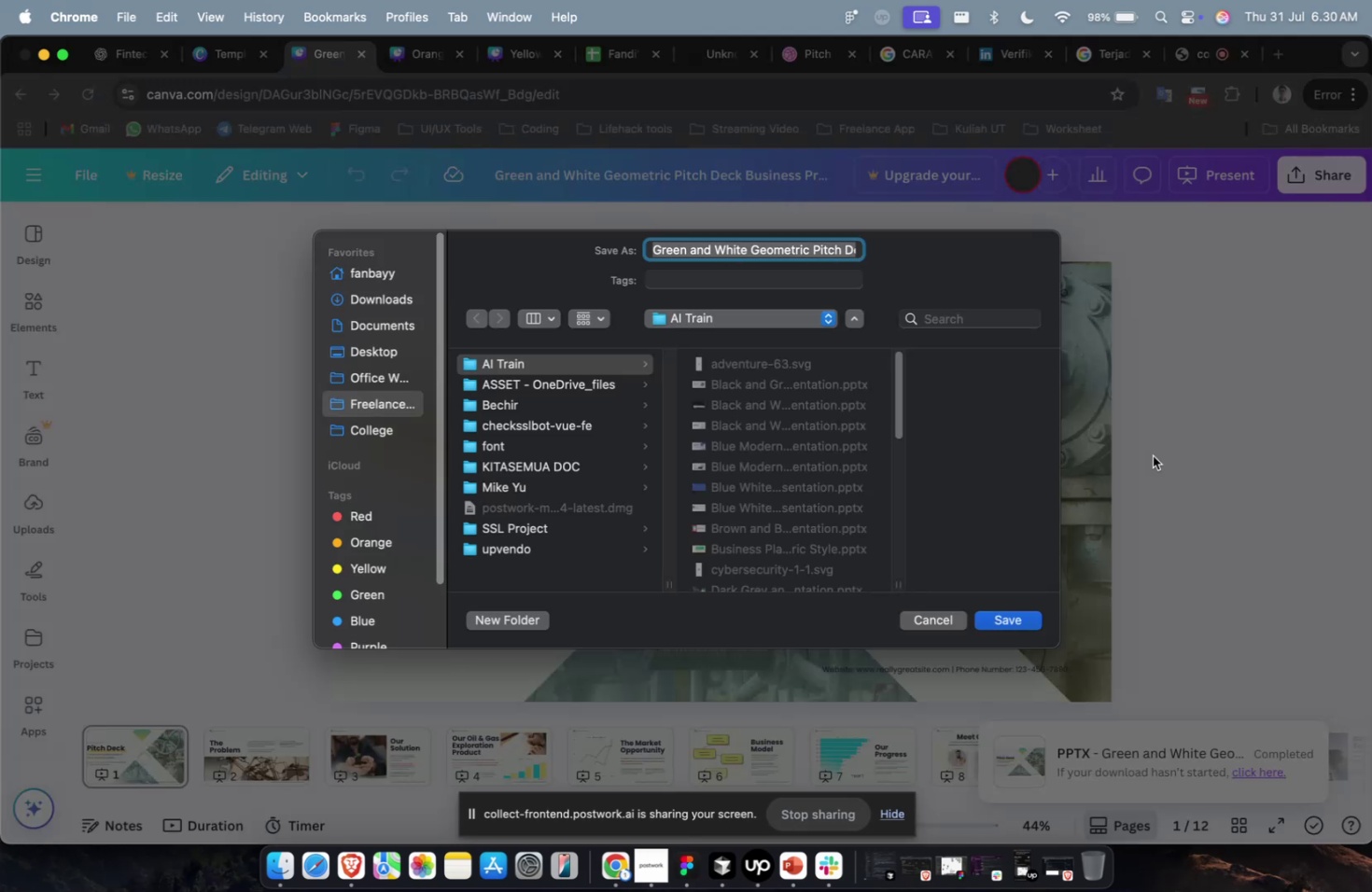 
wait(12.66)
 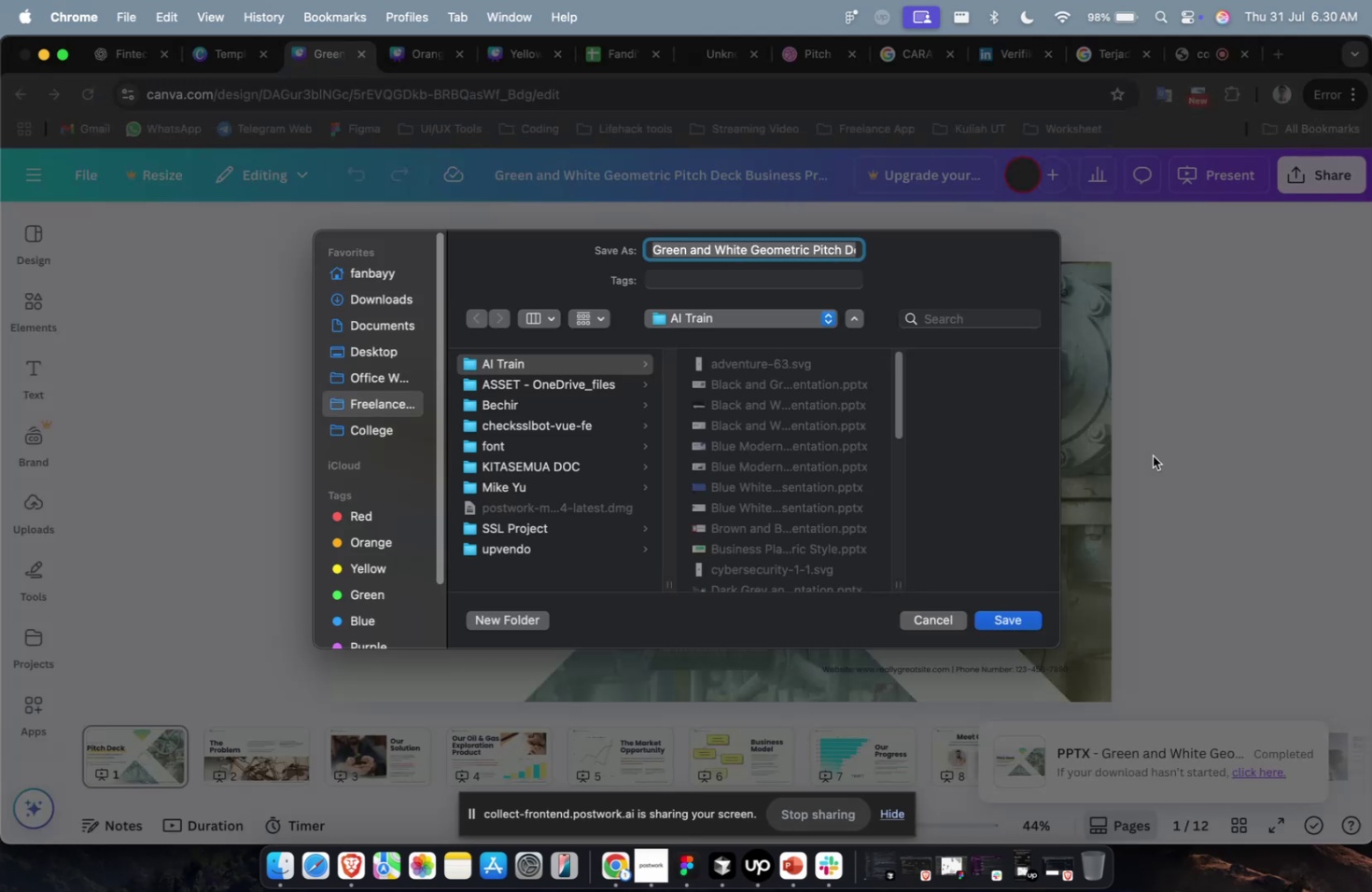 
double_click([1013, 627])
 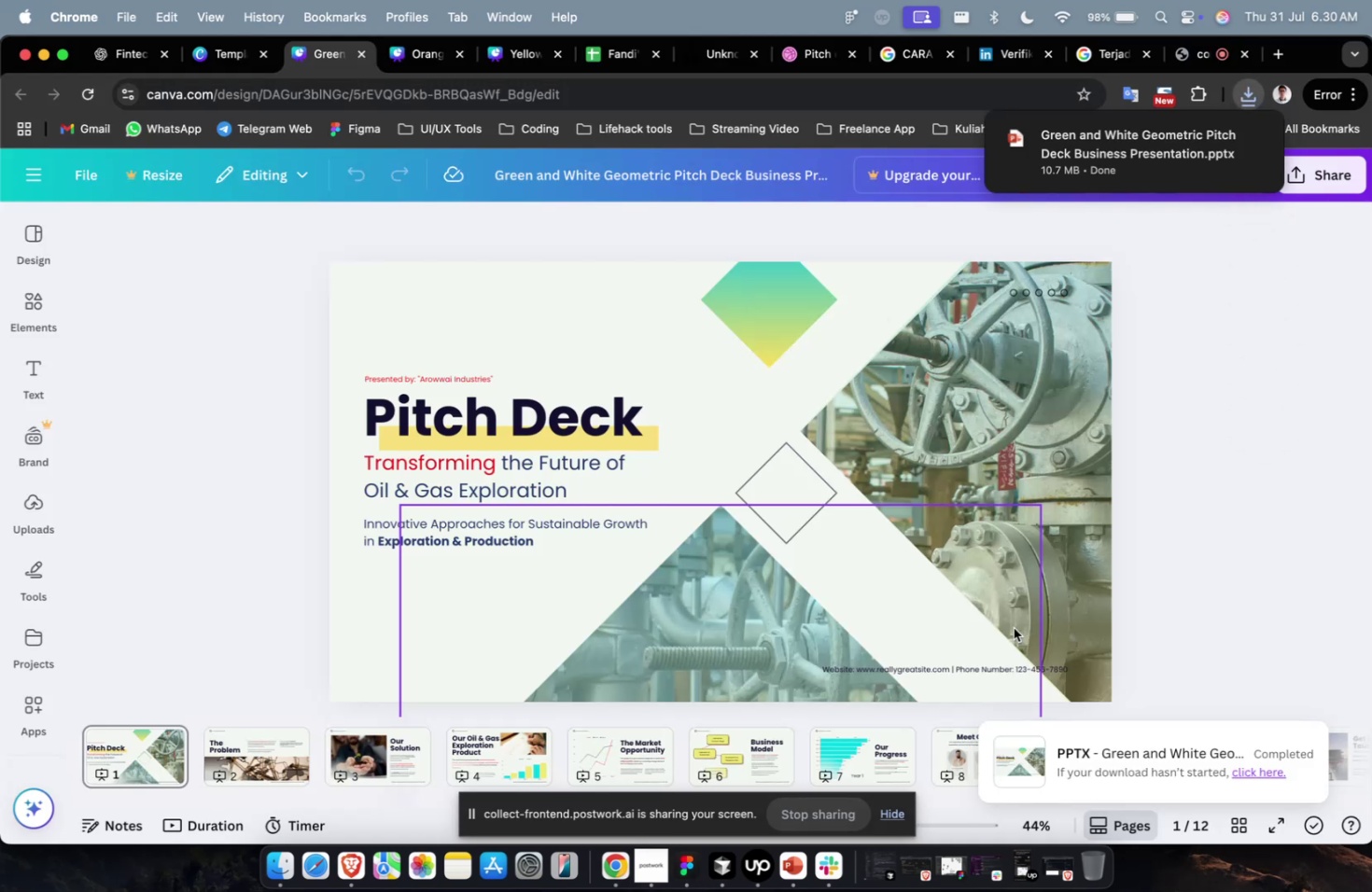 
left_click([1127, 148])
 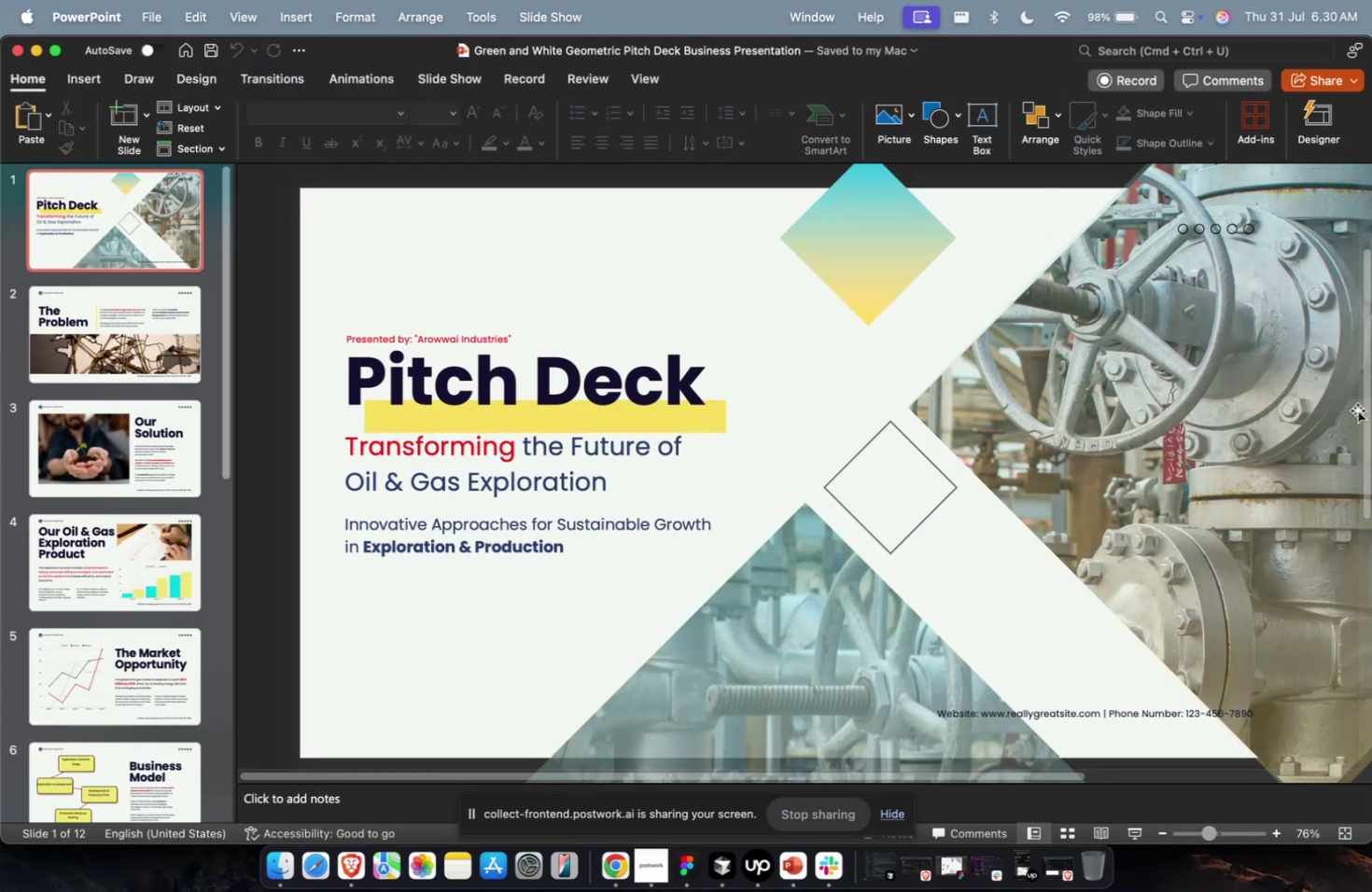 
wait(13.09)
 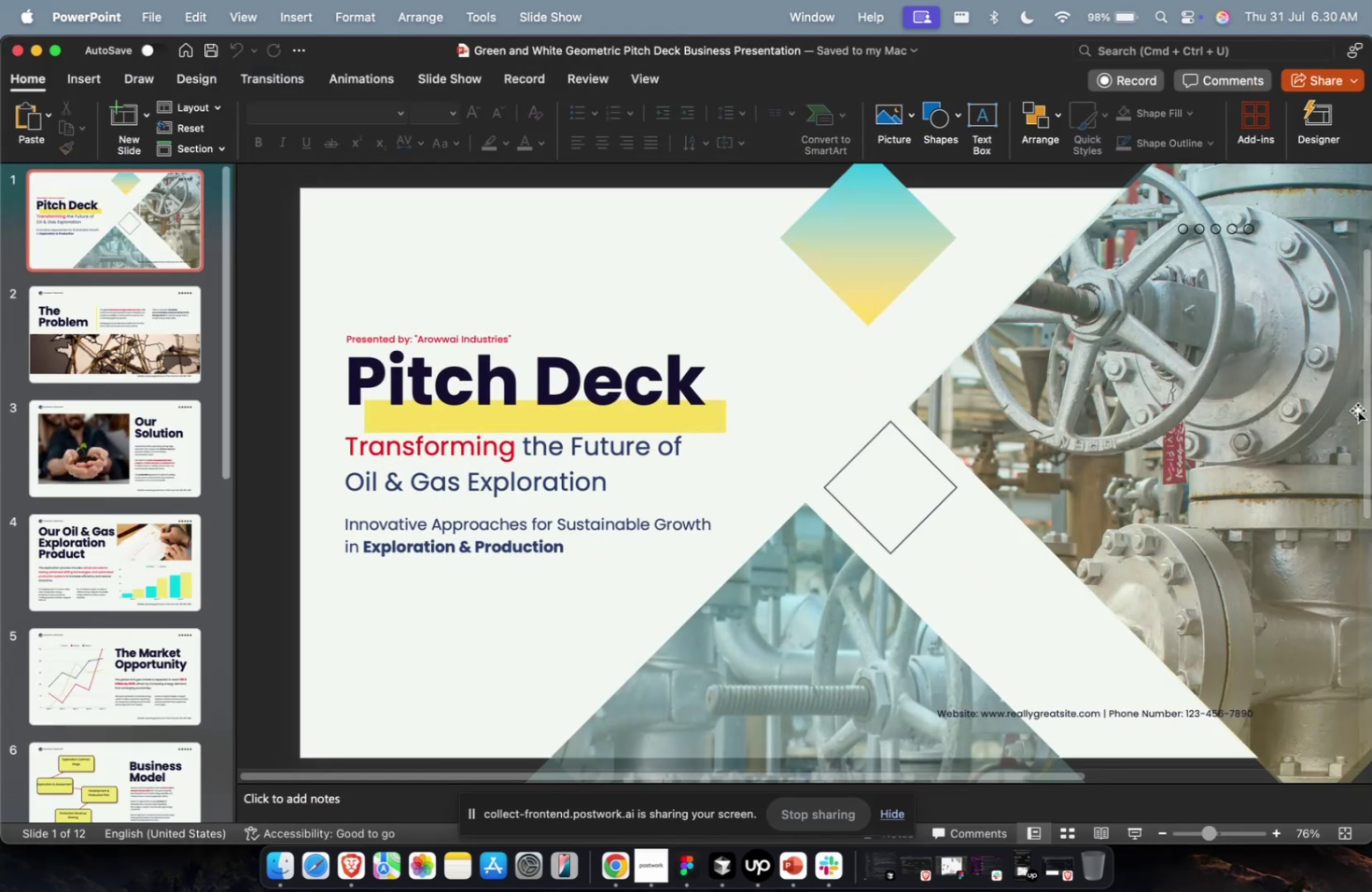 
double_click([444, 335])
 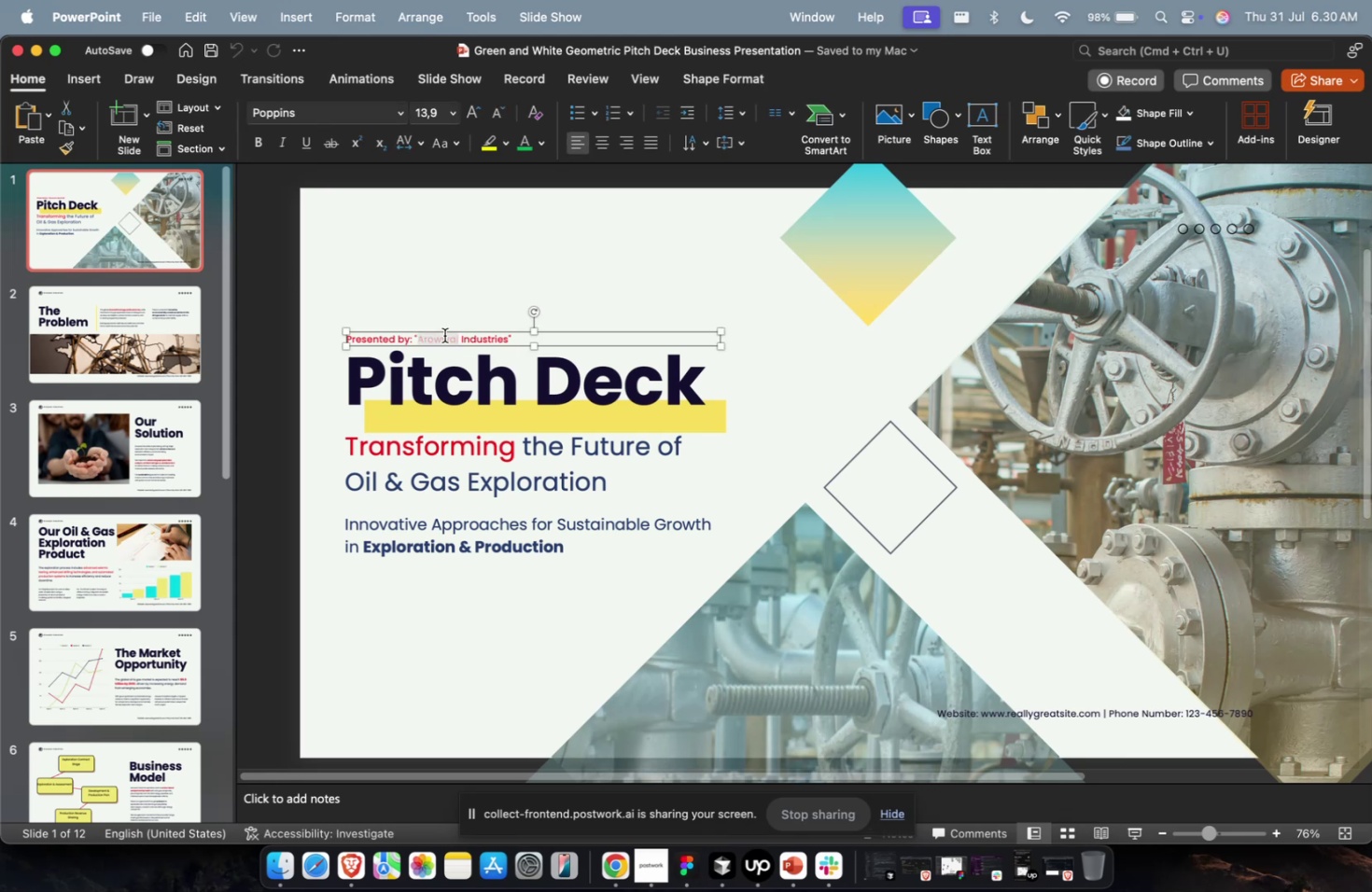 
key(Meta+A)
 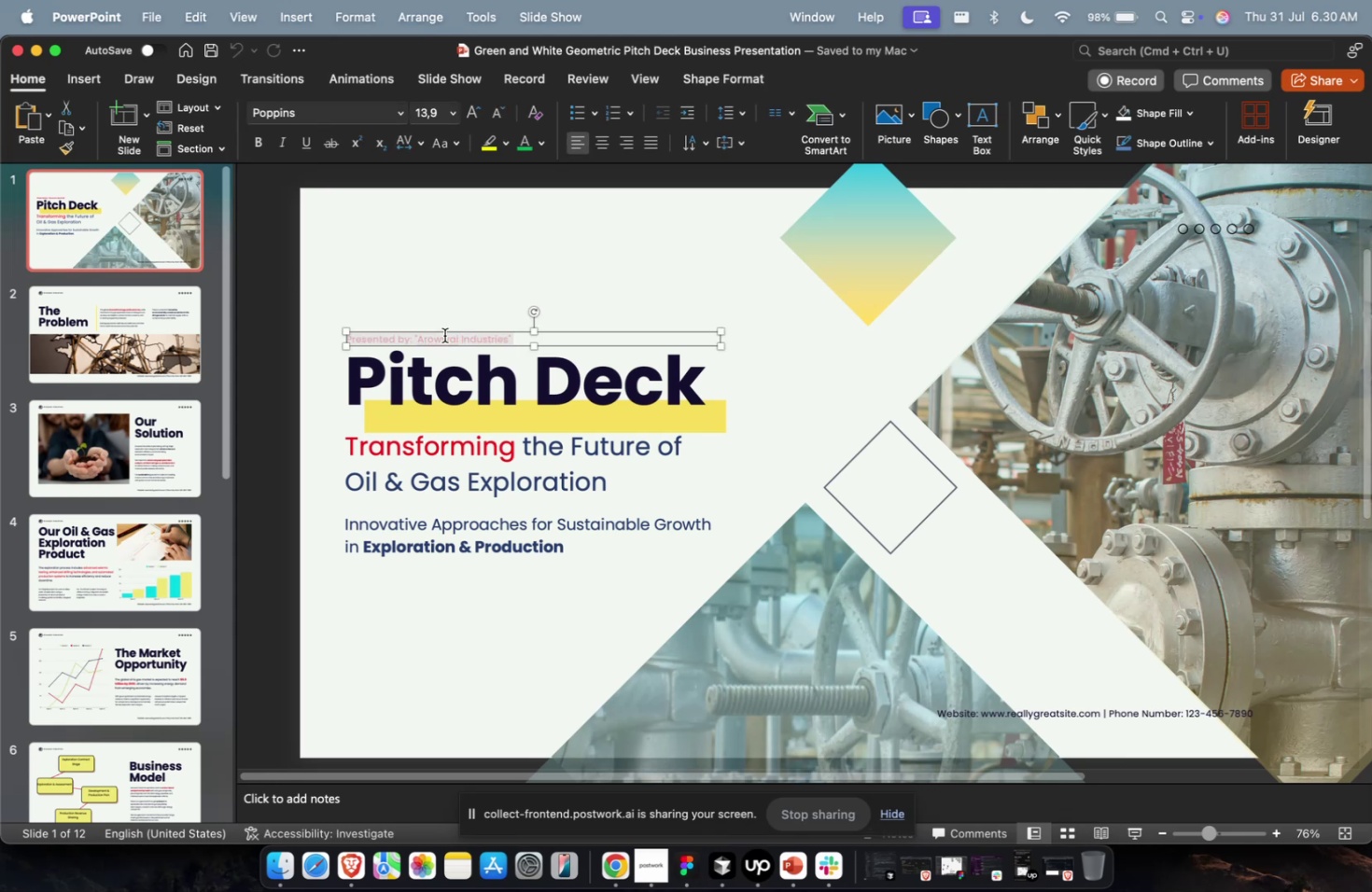 
key(Backspace)
 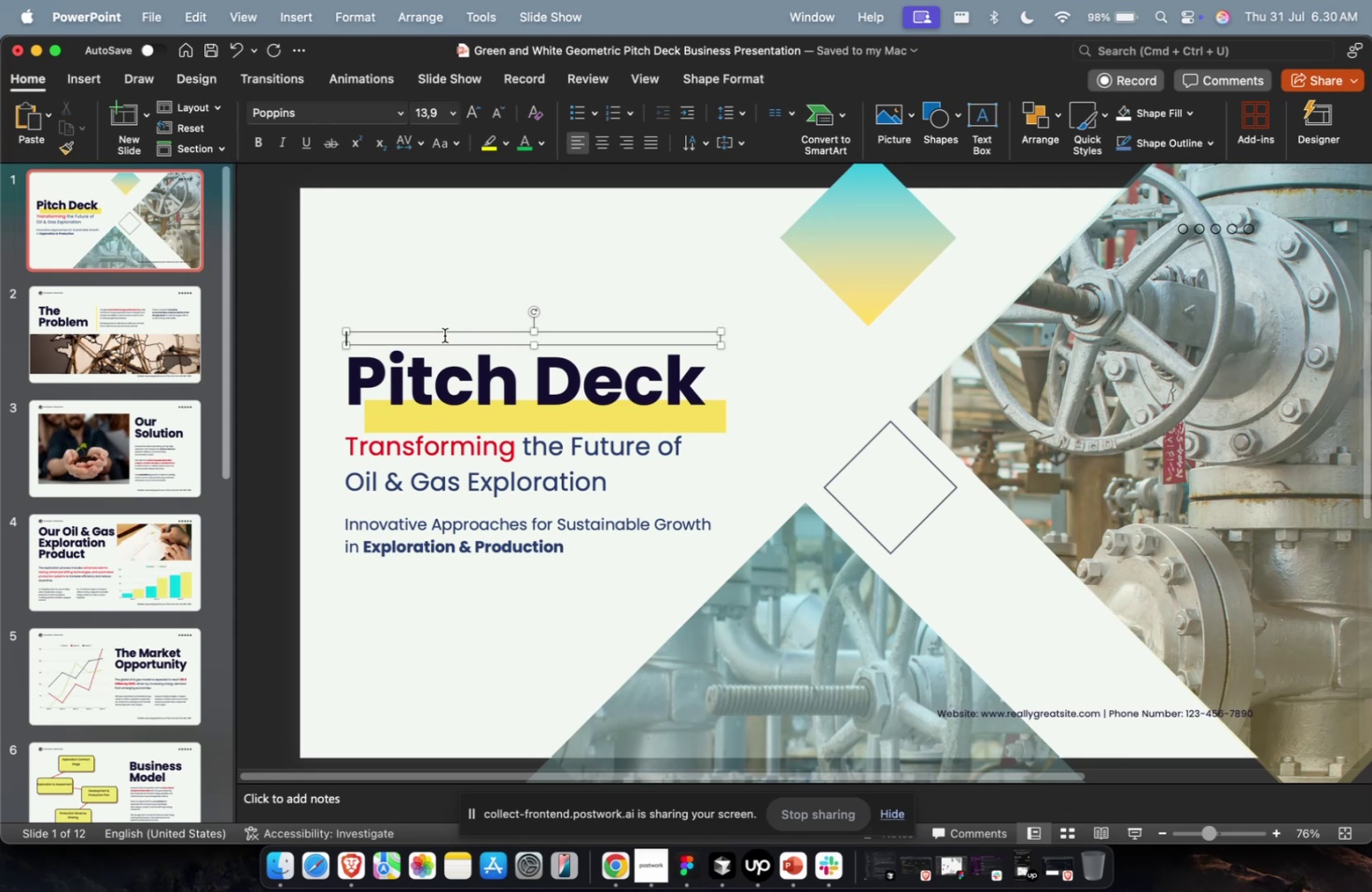 
key(Meta+CommandLeft)
 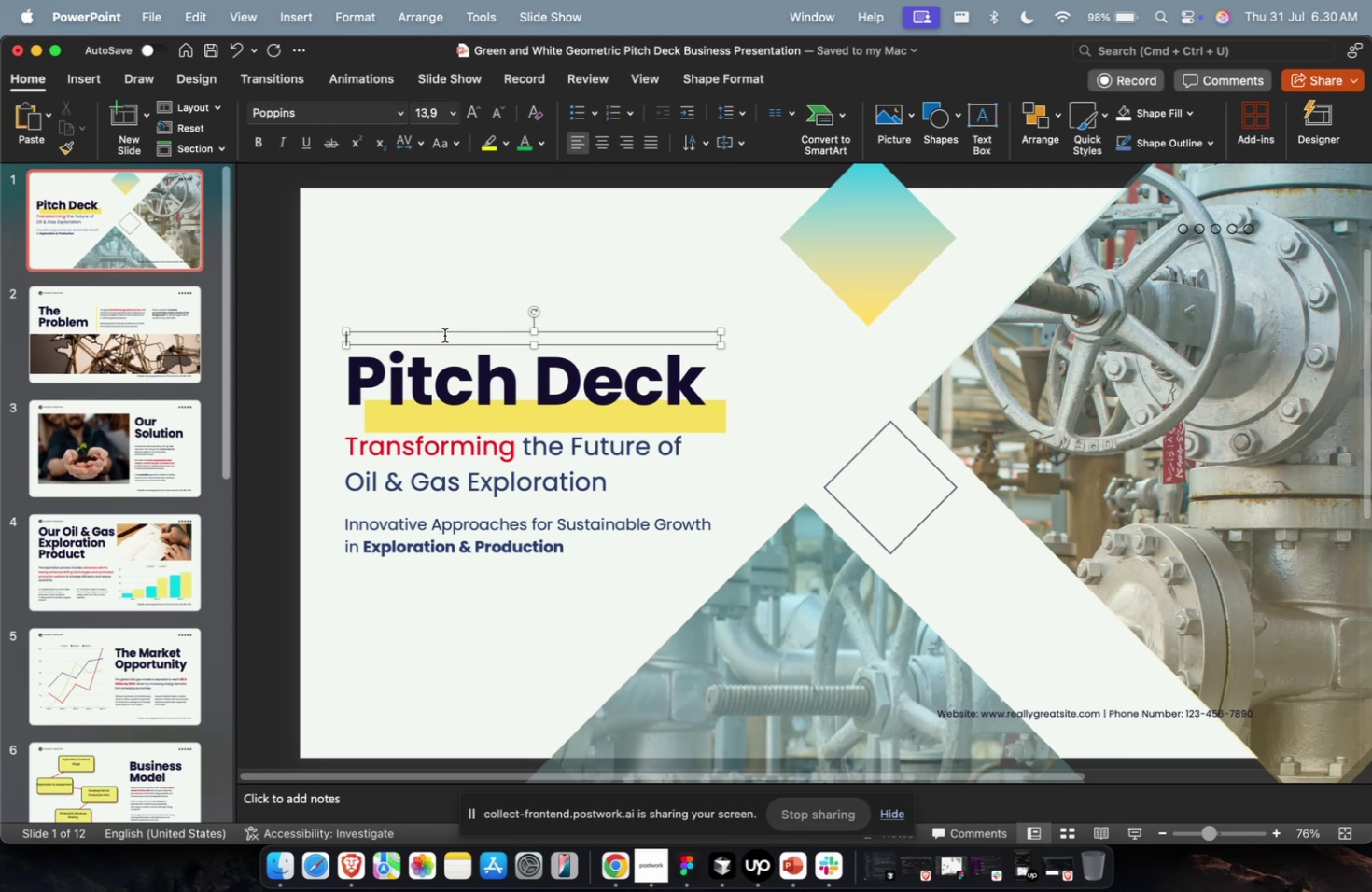 
key(Escape)
 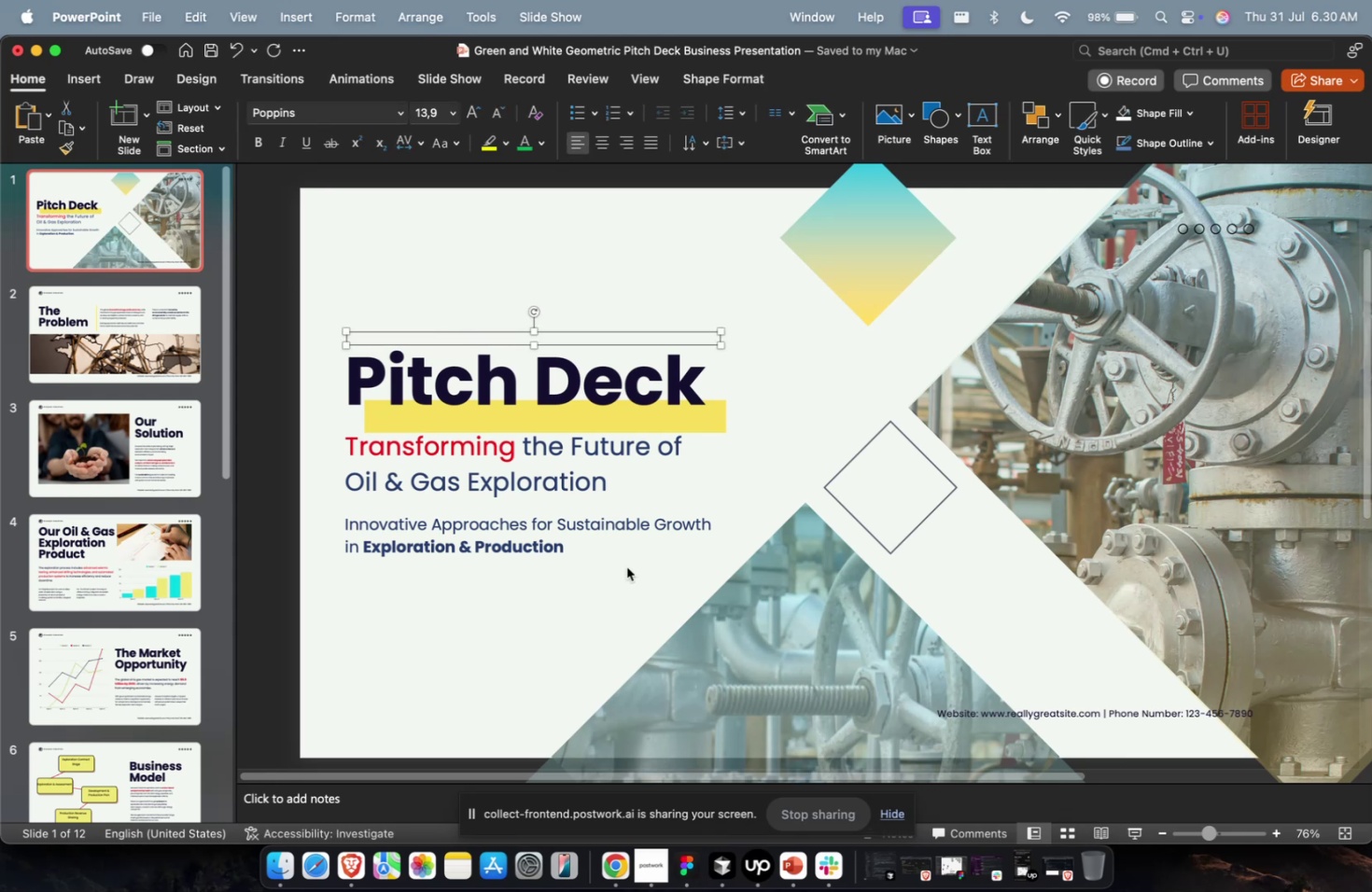 
left_click([667, 625])
 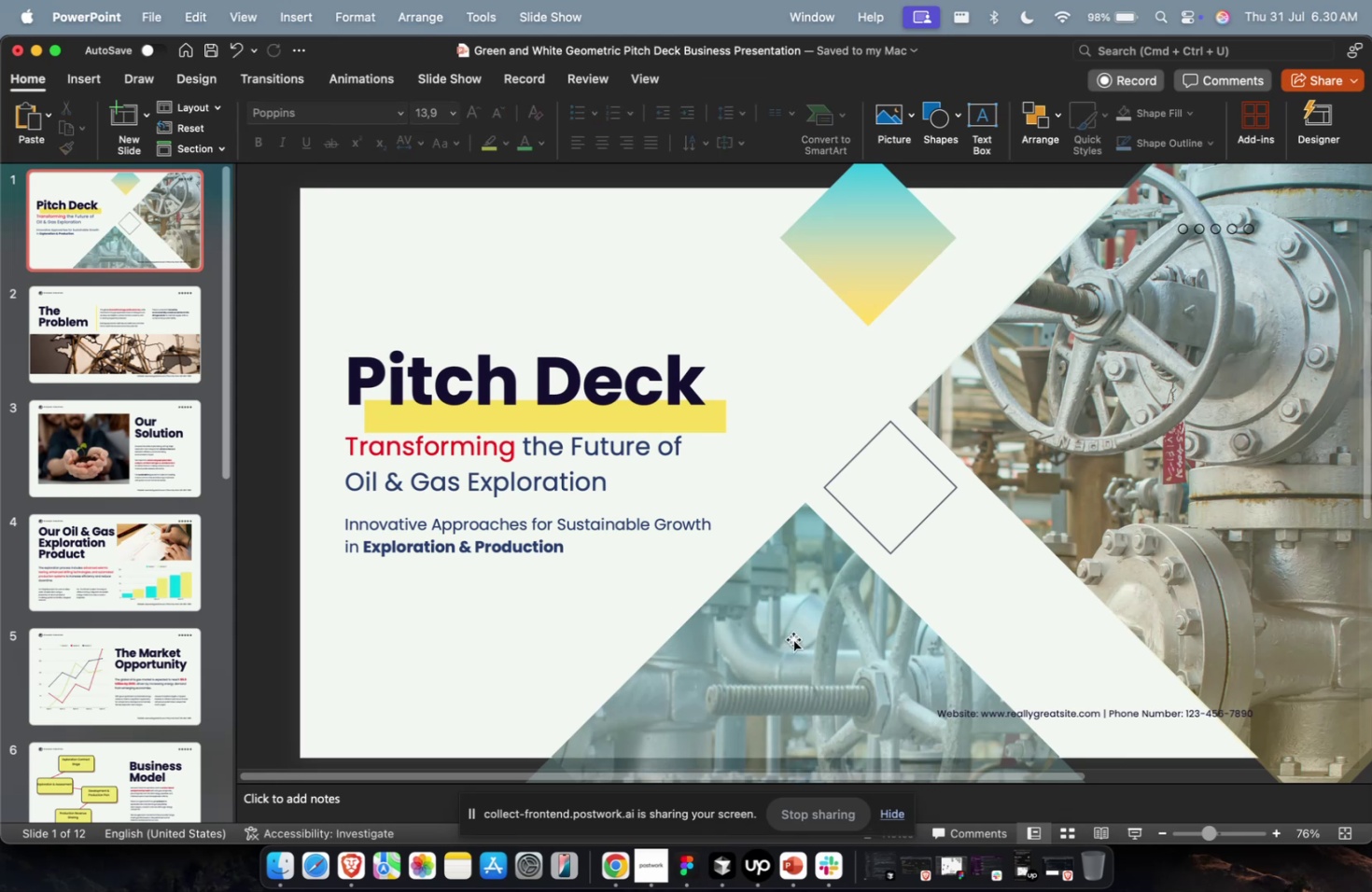 
left_click([811, 643])
 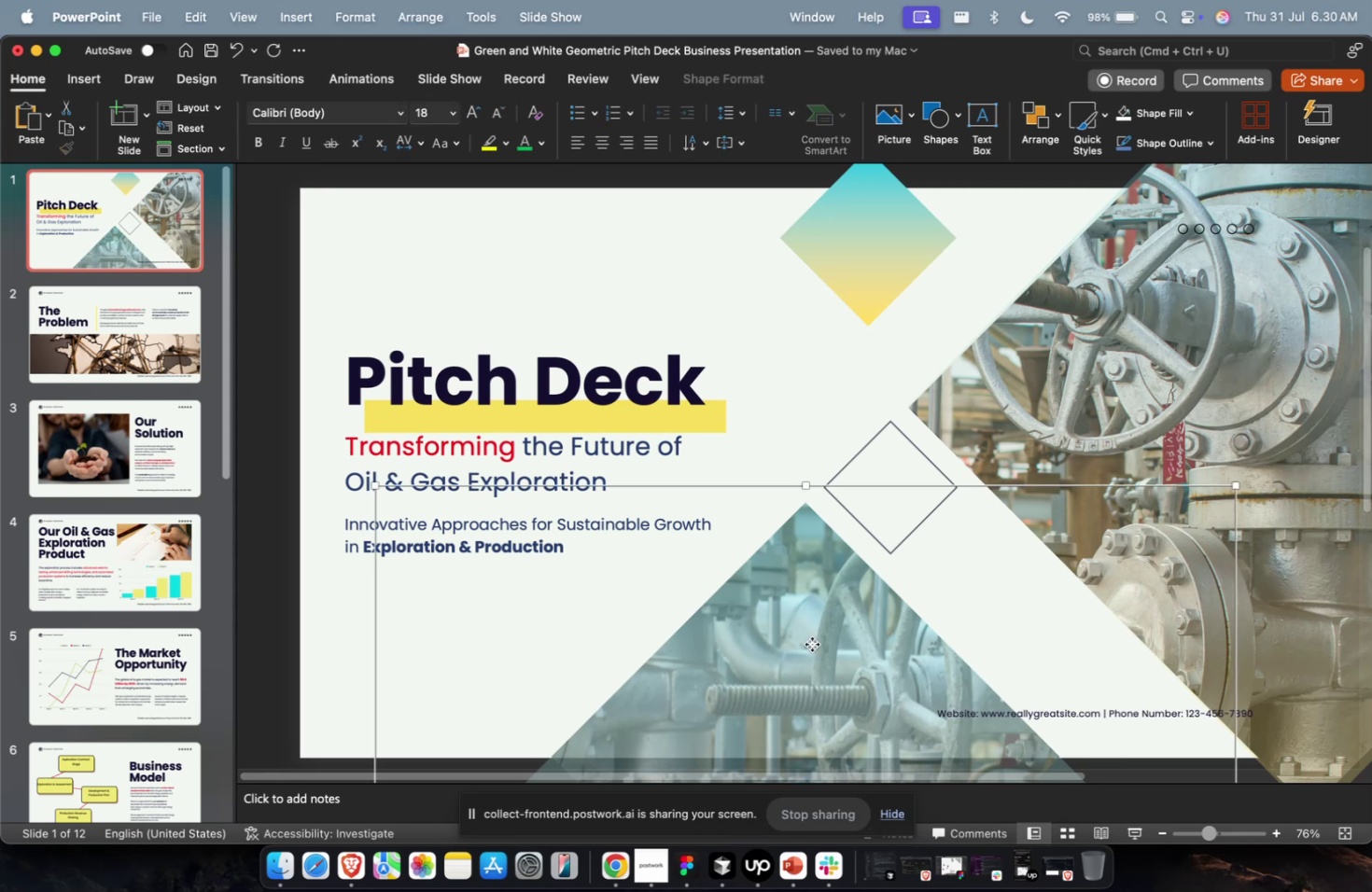 
hold_key(key=CommandLeft, duration=0.45)
 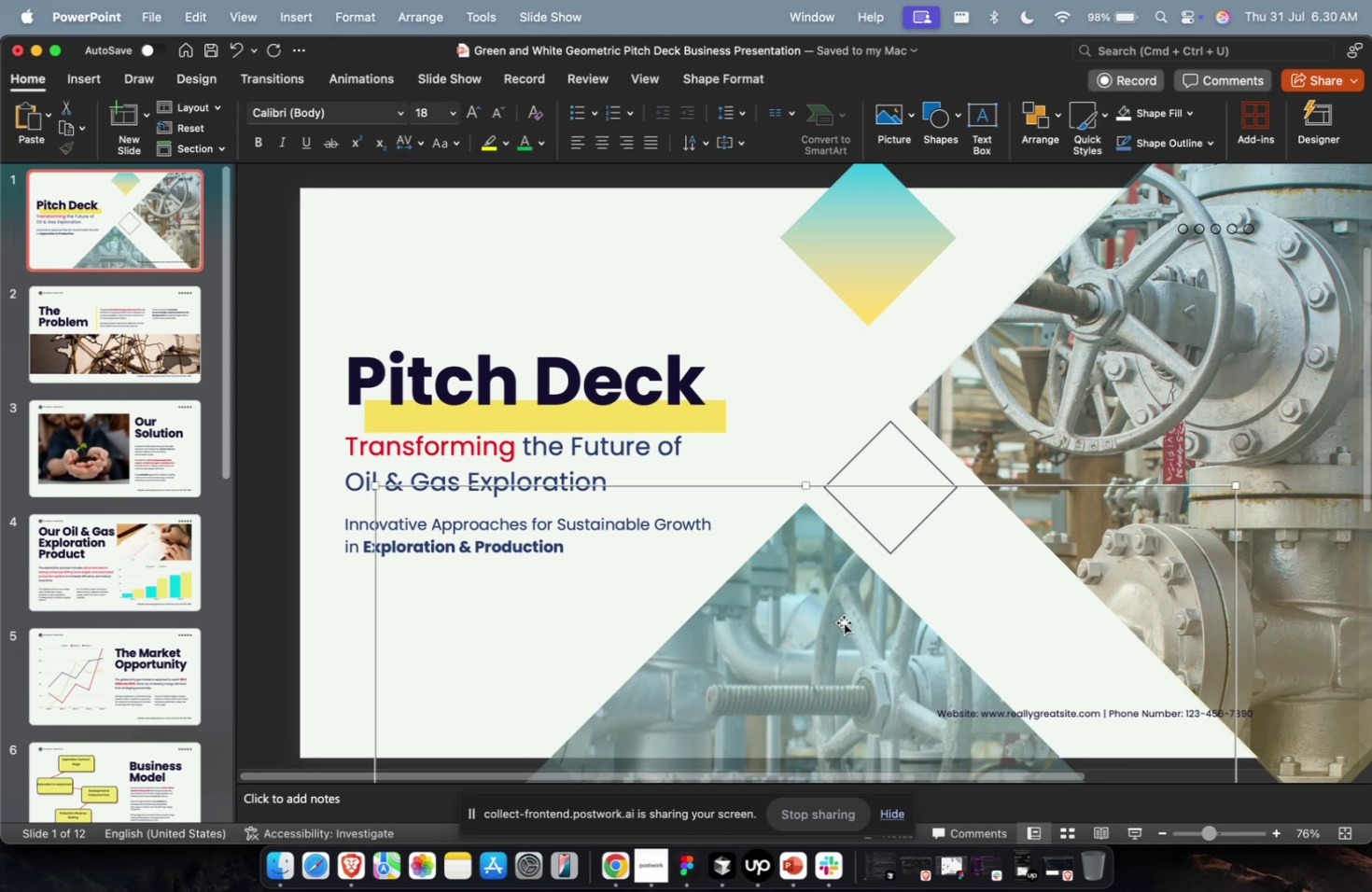 
key(Meta+CommandLeft)
 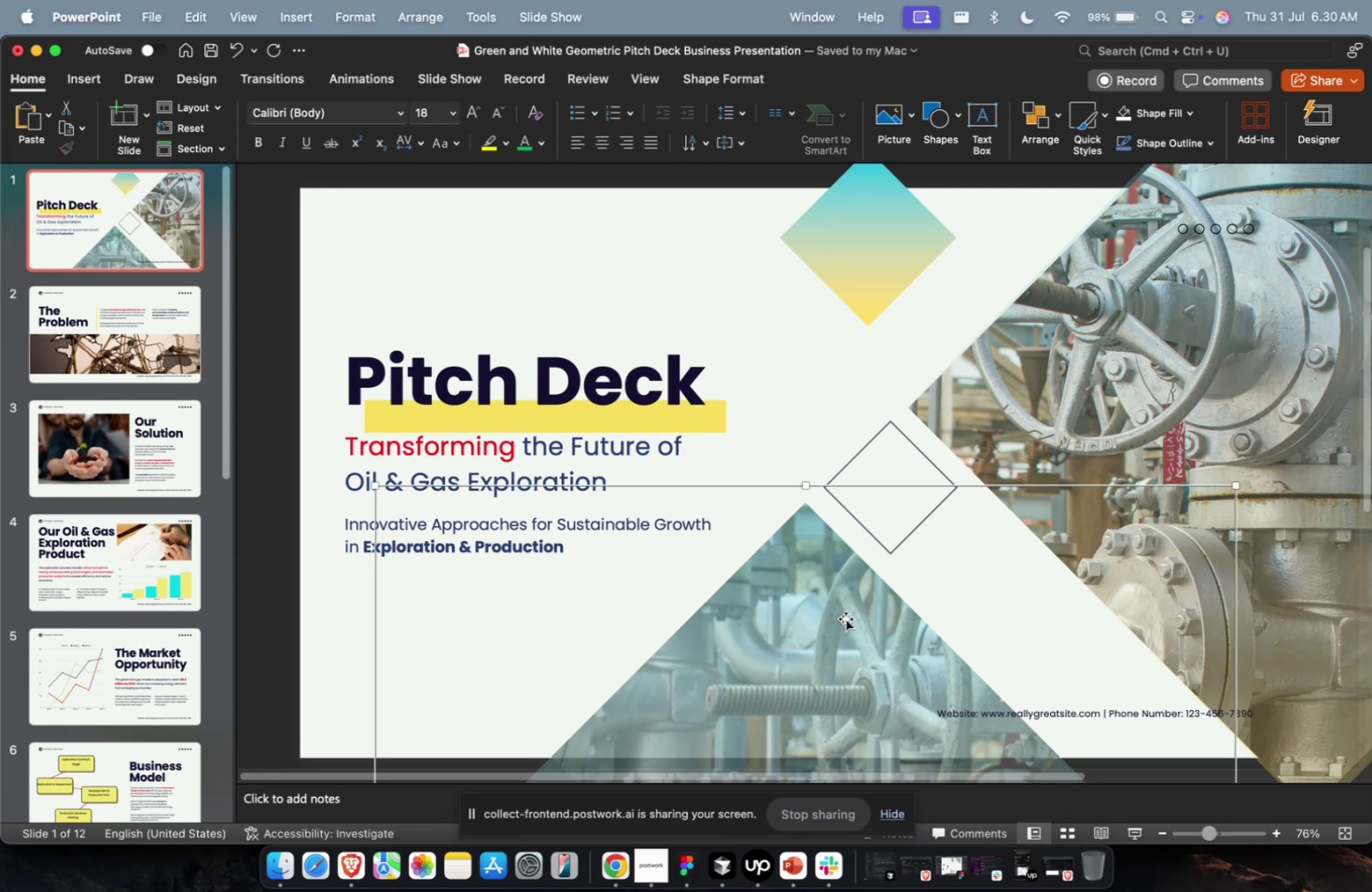 
key(Meta+1)
 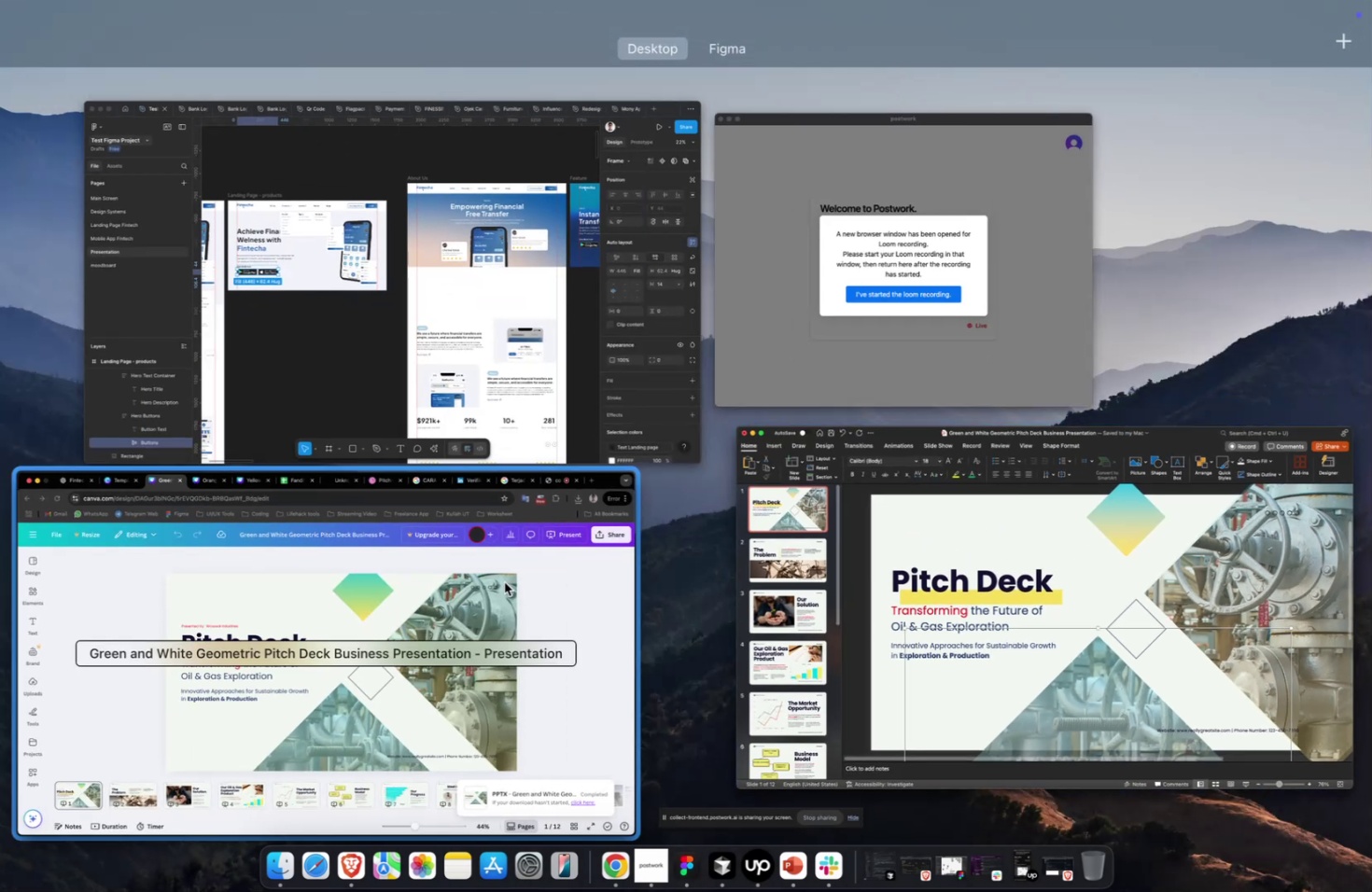 
left_click([510, 406])
 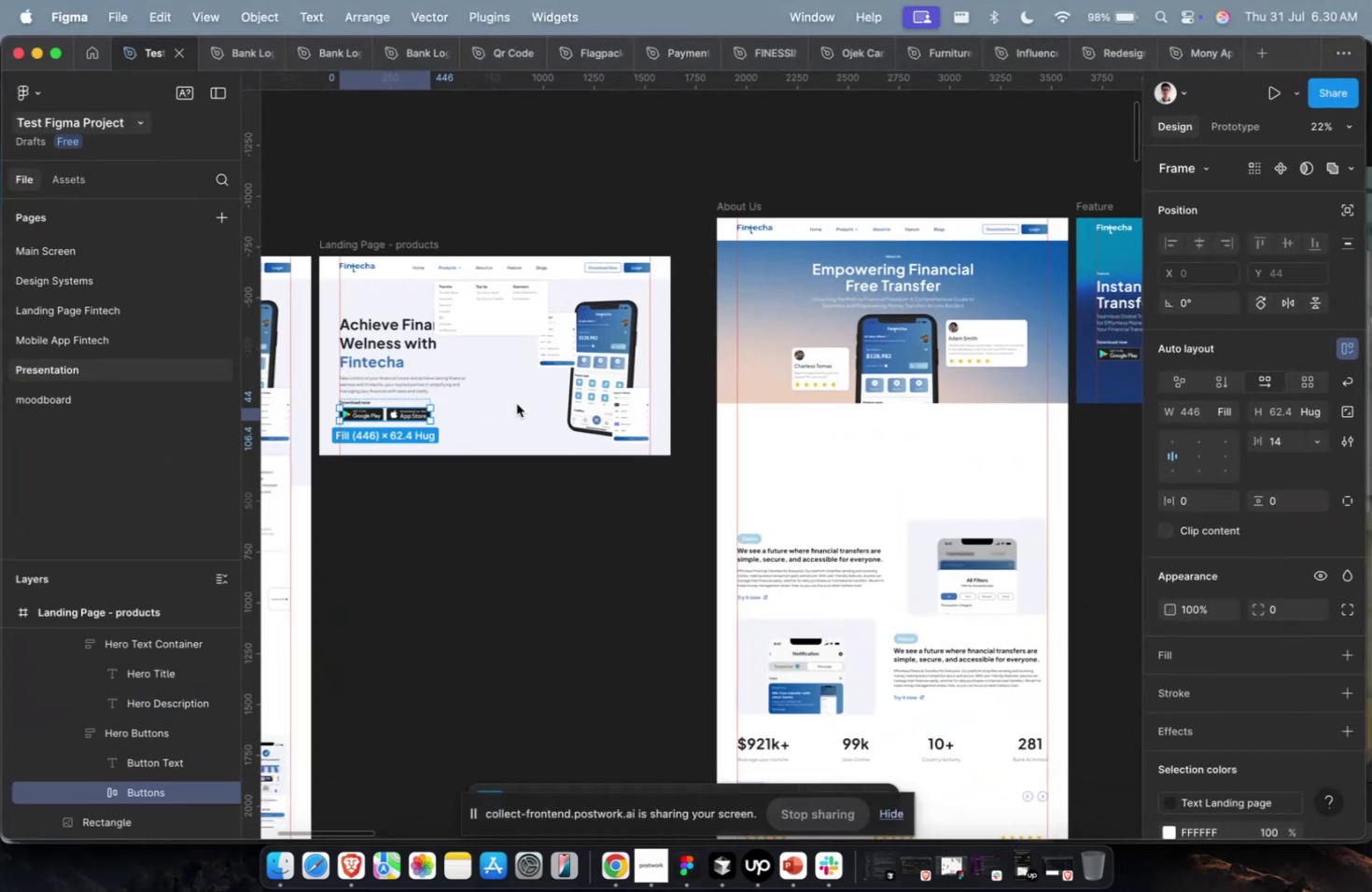 
hold_key(key=CommandLeft, duration=0.33)
scroll: coordinate [734, 314], scroll_direction: down, amount: 3.0
 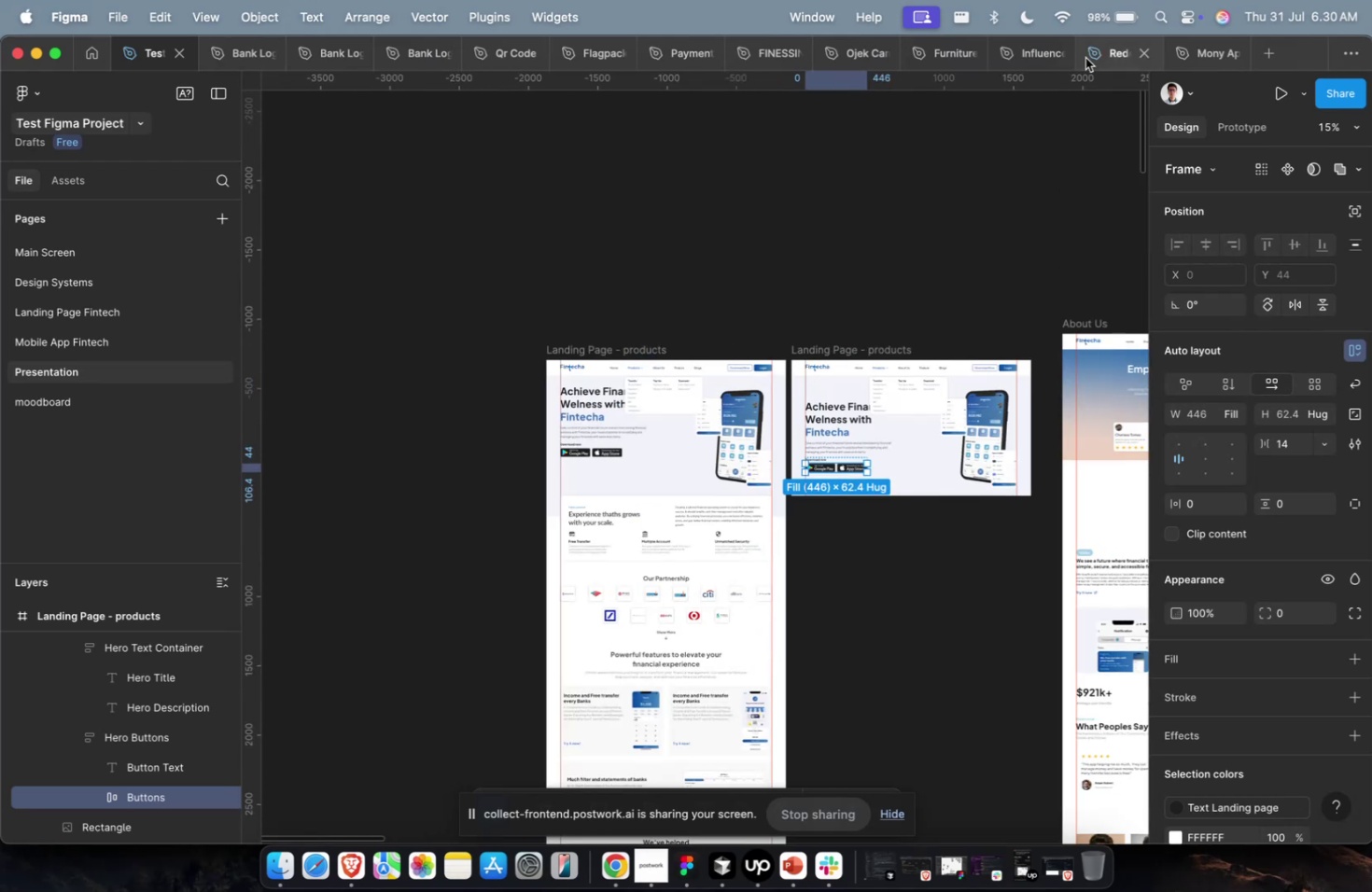 
key(Shift+ShiftLeft)
 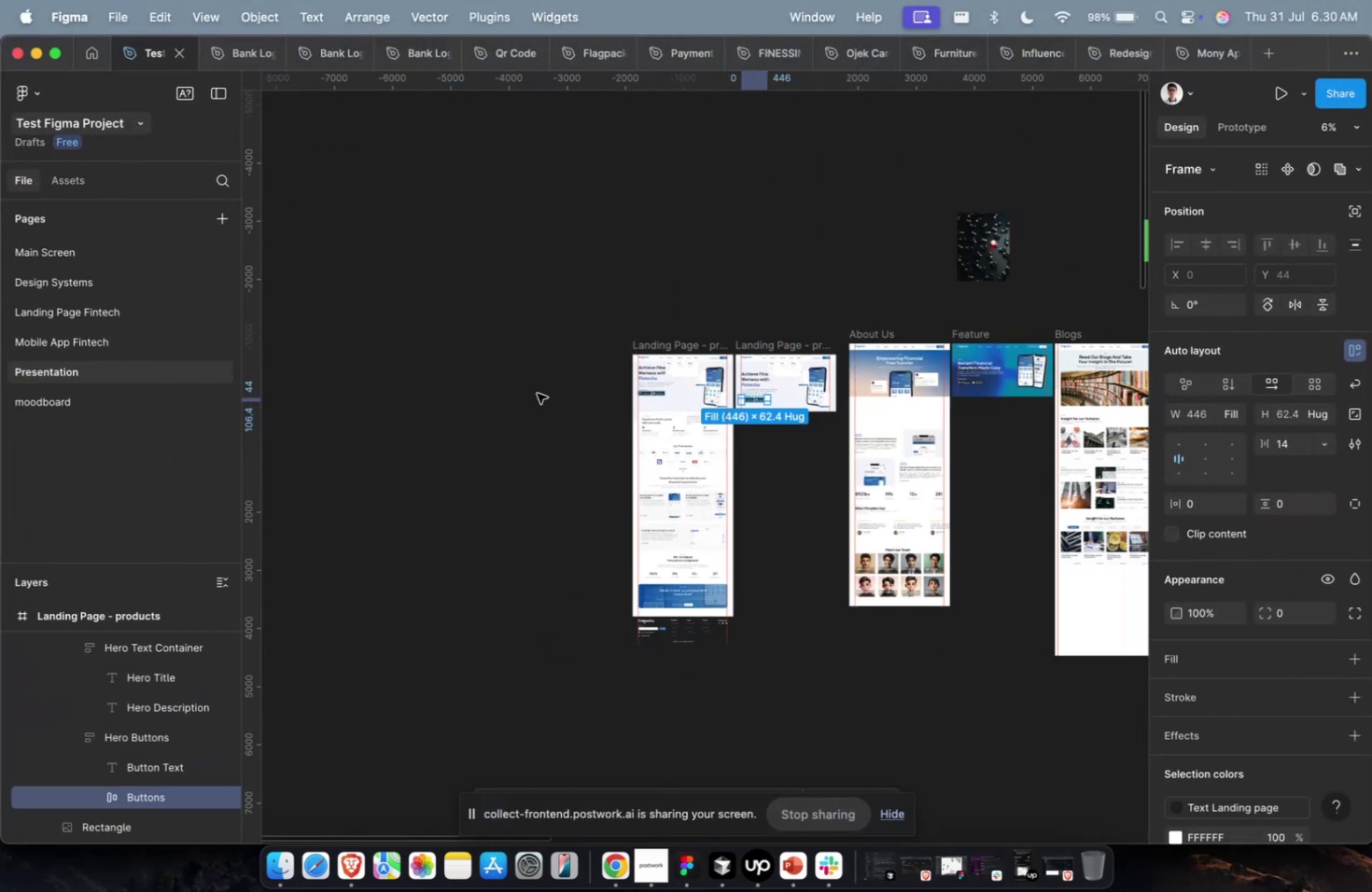 
hold_key(key=CommandLeft, duration=0.5)
 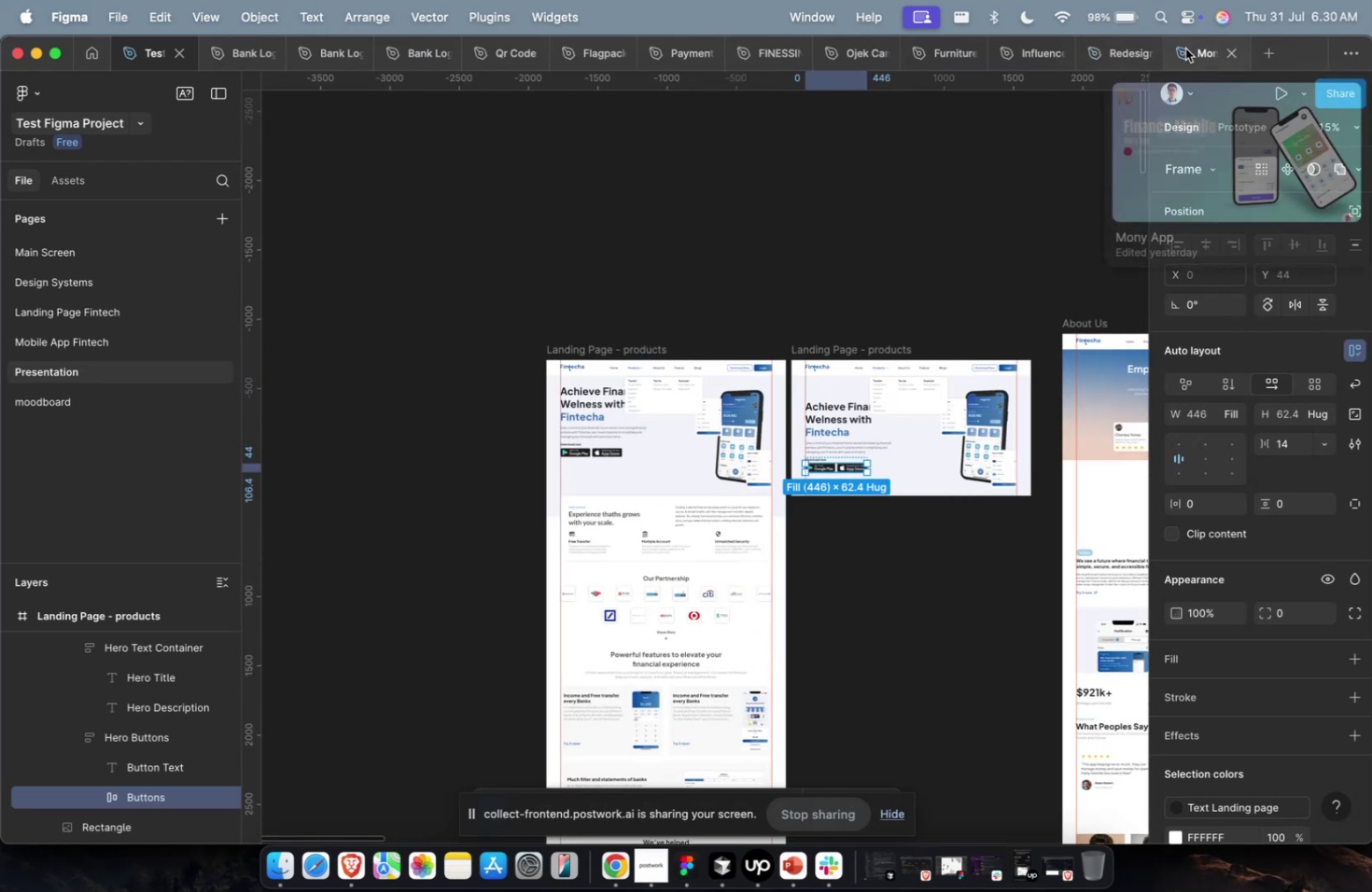 
left_click([1201, 41])
 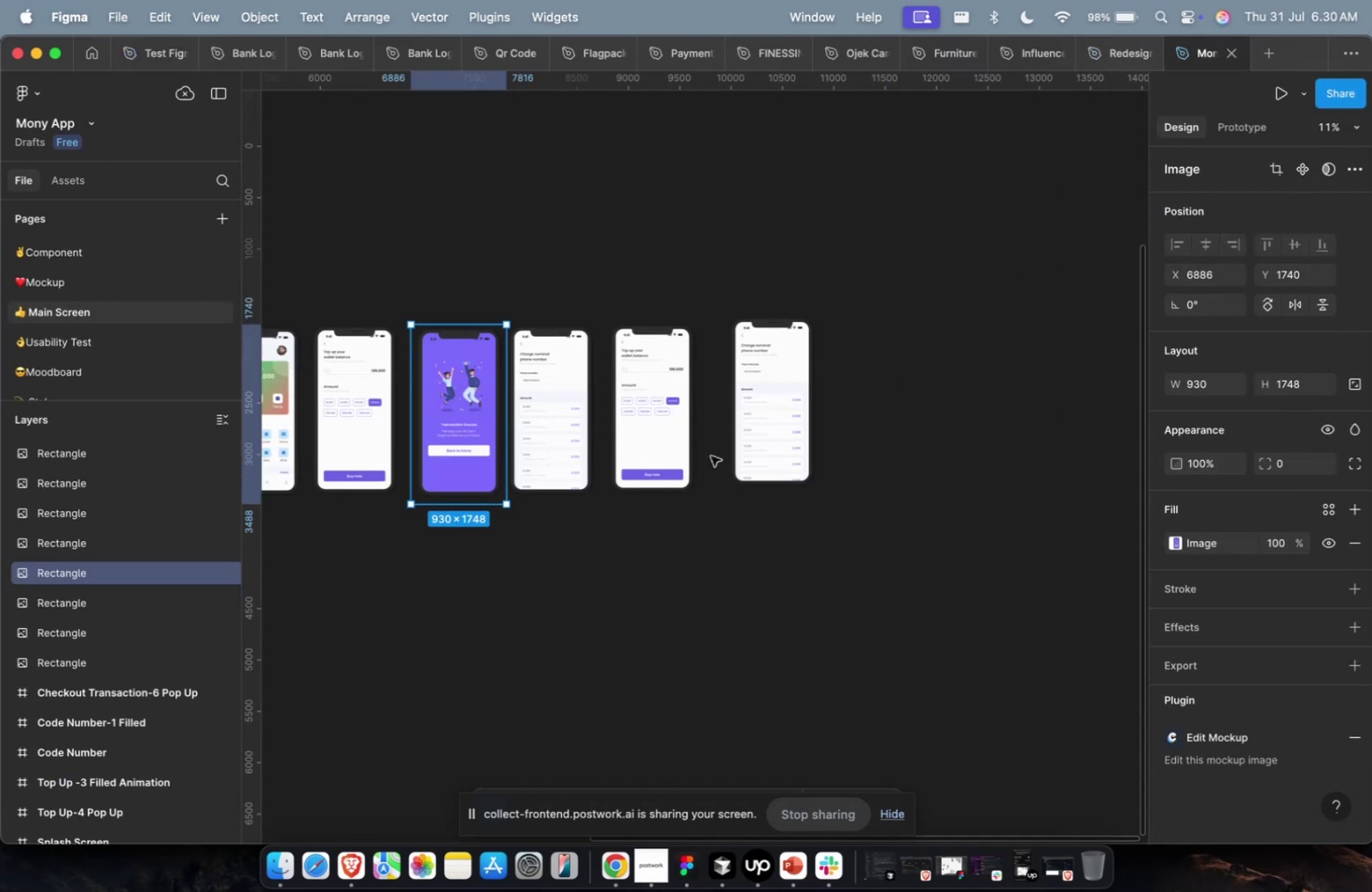 
hold_key(key=CommandLeft, duration=0.39)
scroll: coordinate [710, 455], scroll_direction: down, amount: 19.0
 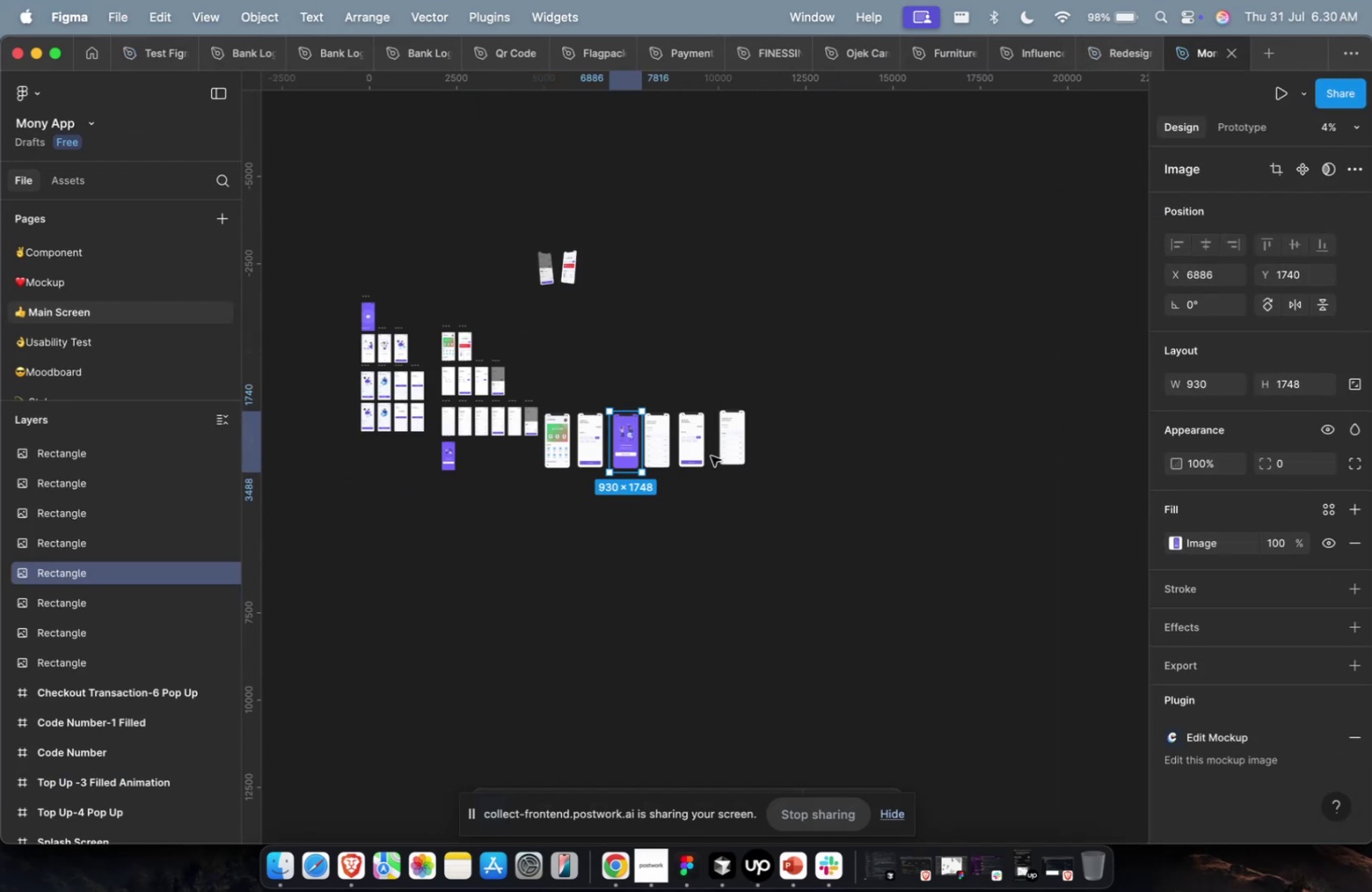 
key(Shift+ShiftLeft)
 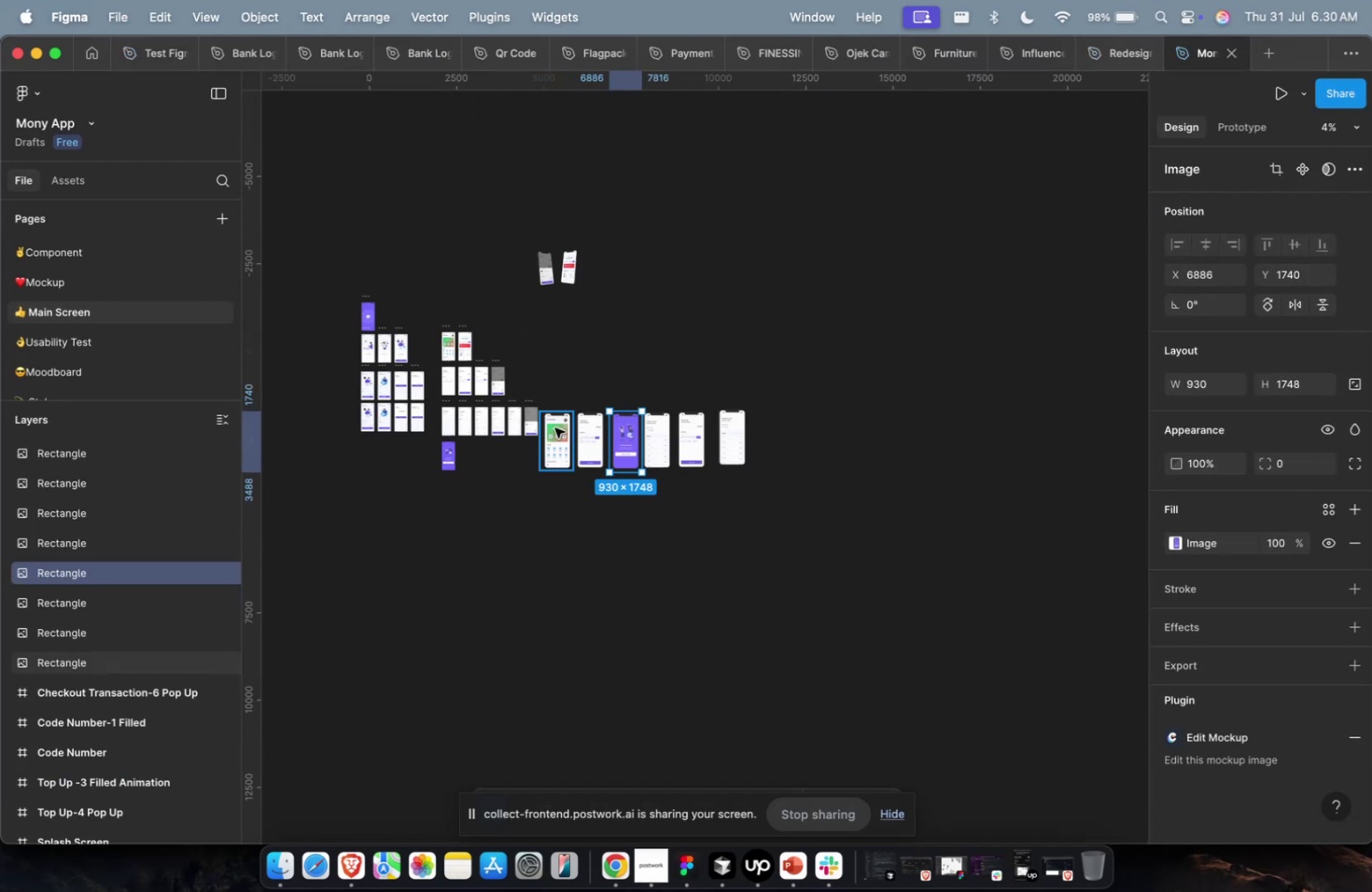 
scroll: coordinate [667, 282], scroll_direction: up, amount: 18.0
 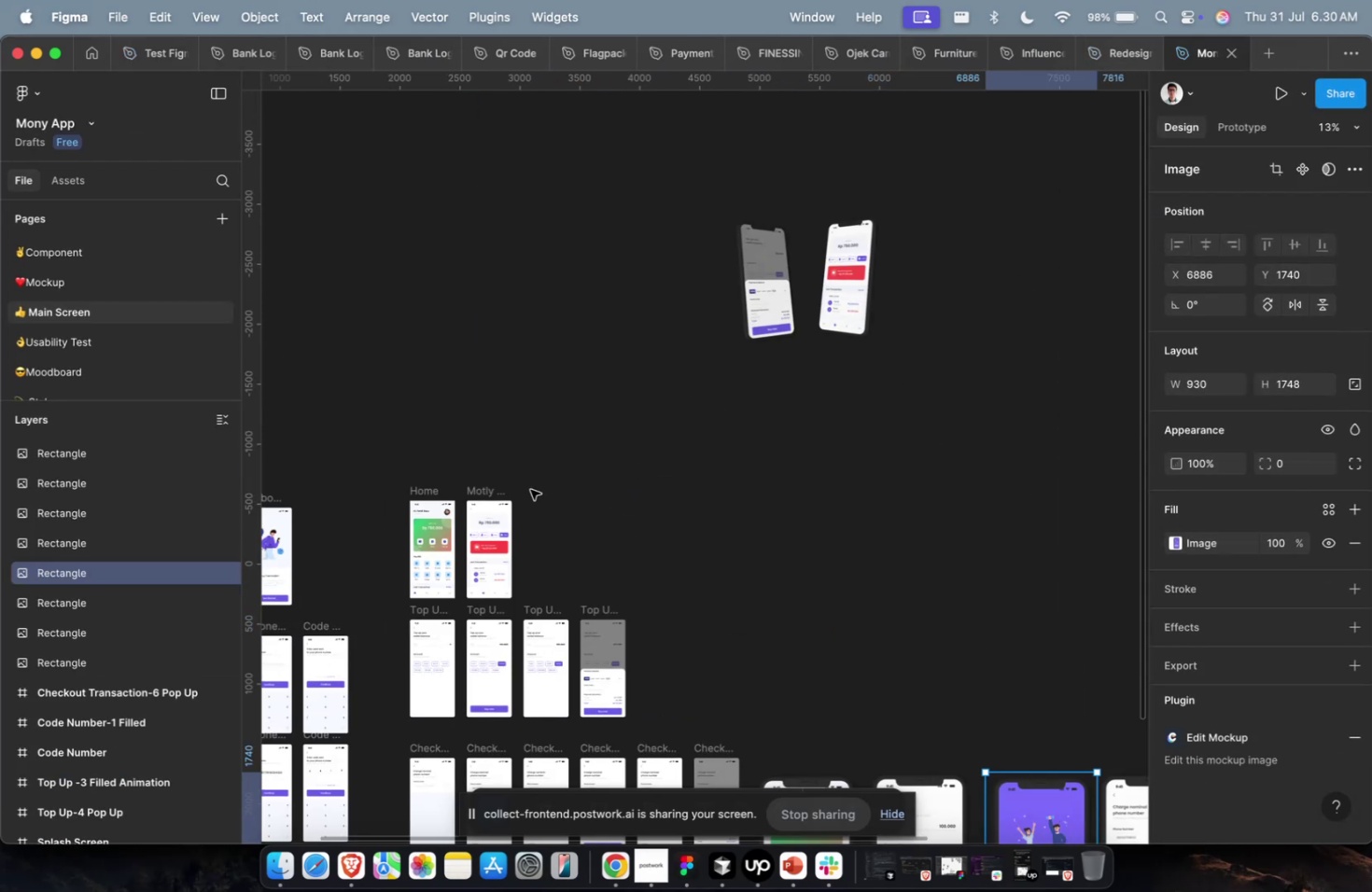 
hold_key(key=CommandLeft, duration=0.8)
 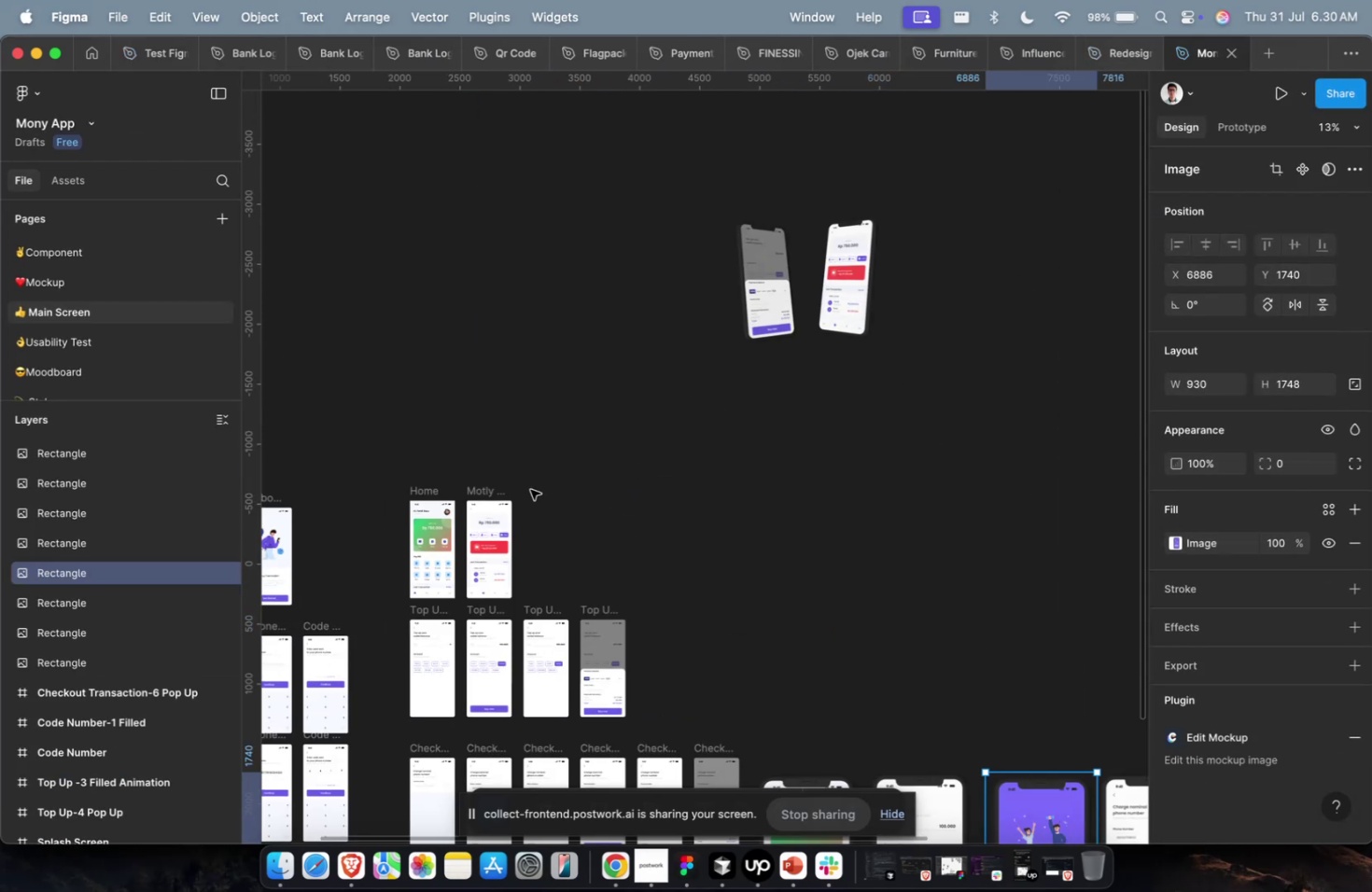 
key(Meta+CommandLeft)
 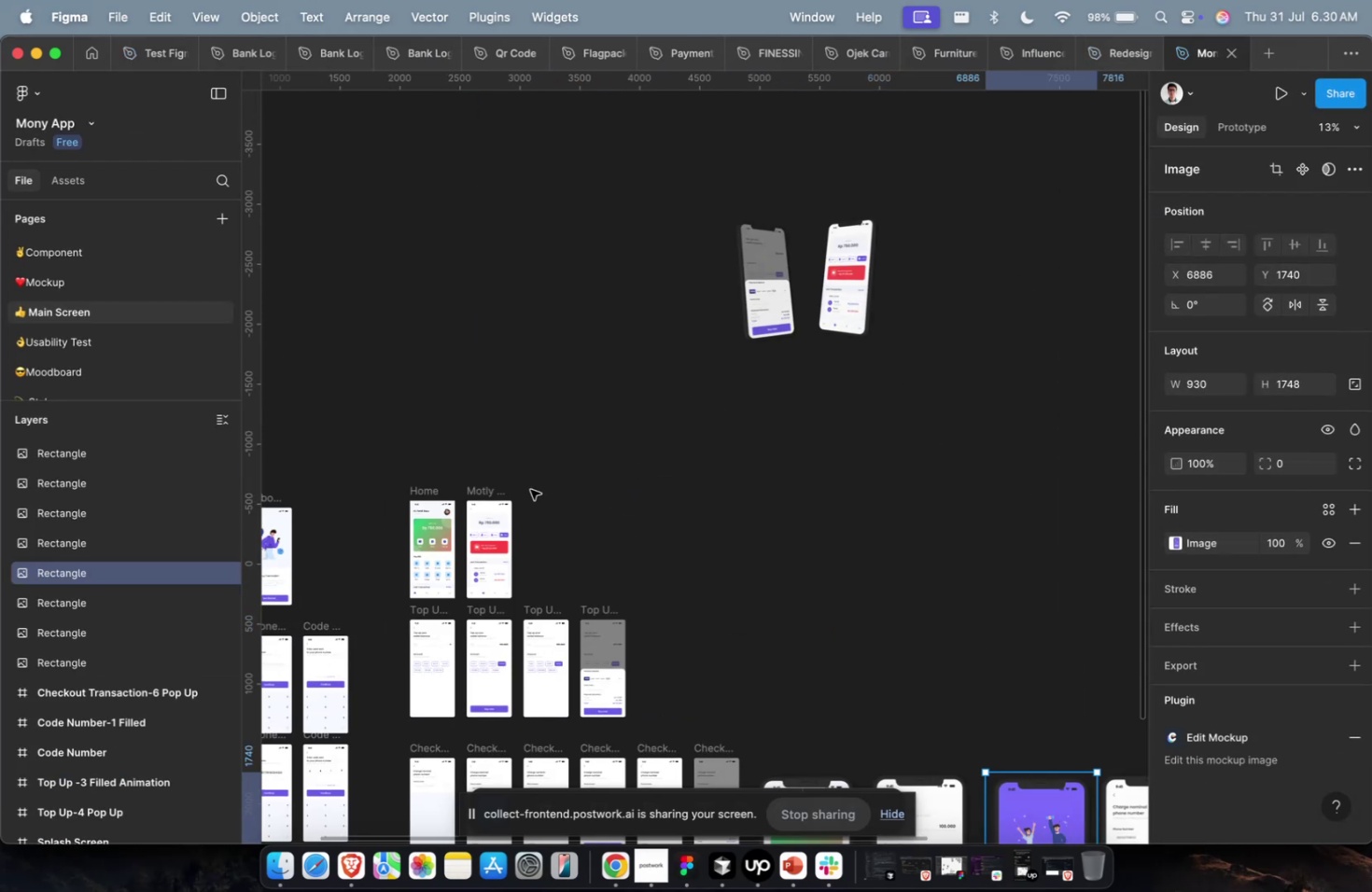 
scroll: coordinate [665, 400], scroll_direction: down, amount: 2.0
 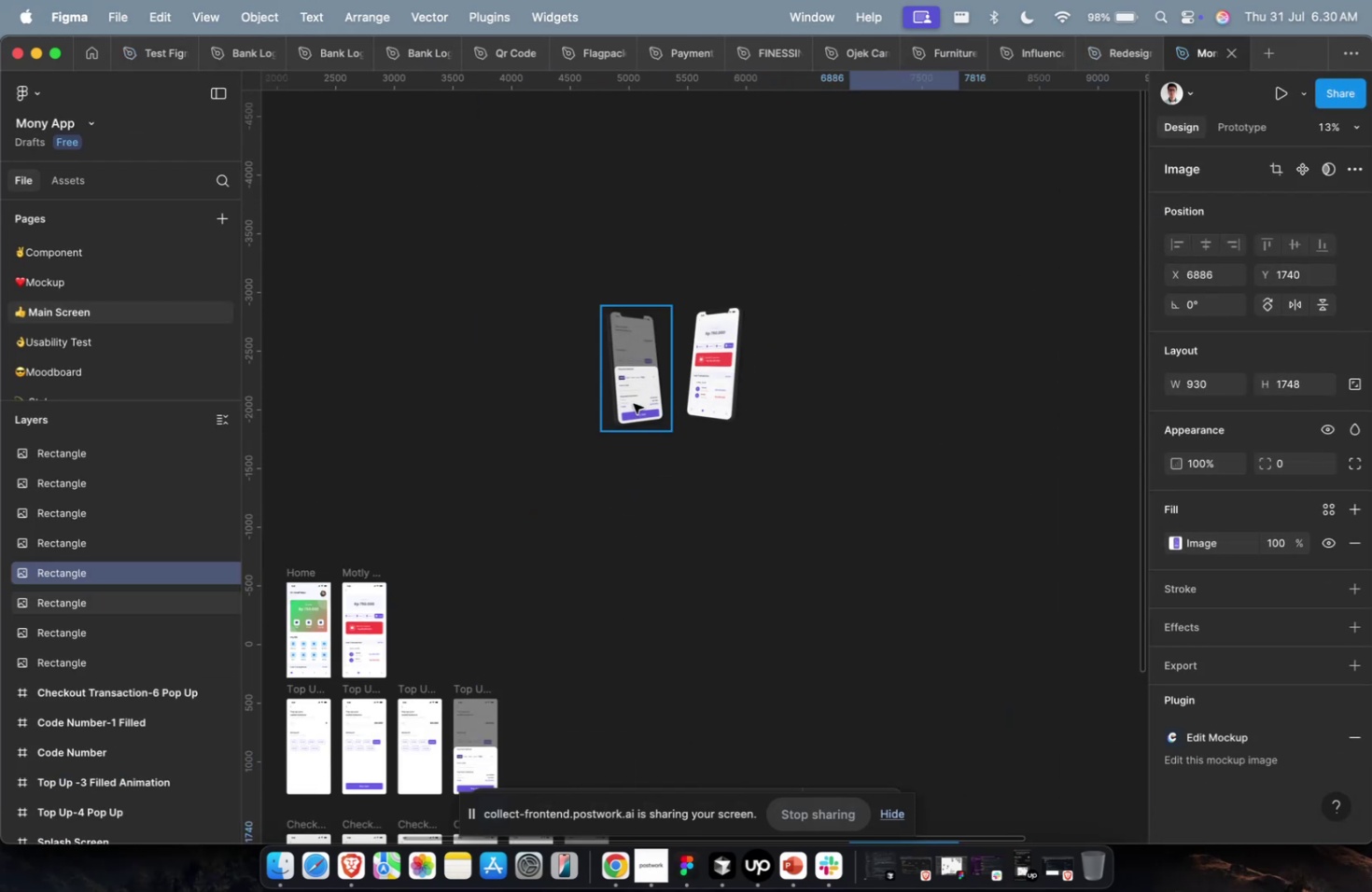 
hold_key(key=CommandLeft, duration=0.67)
 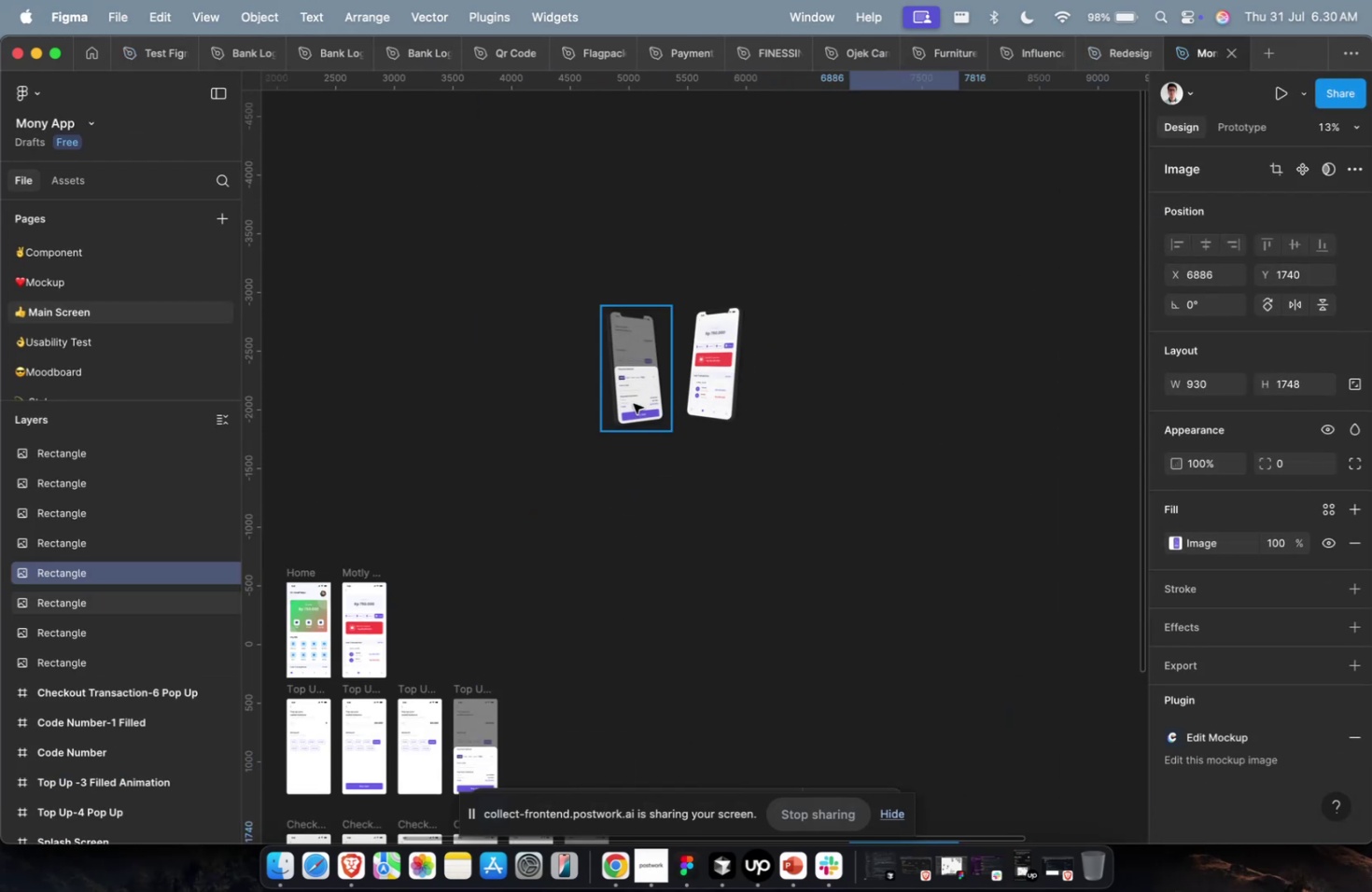 
left_click([633, 403])
 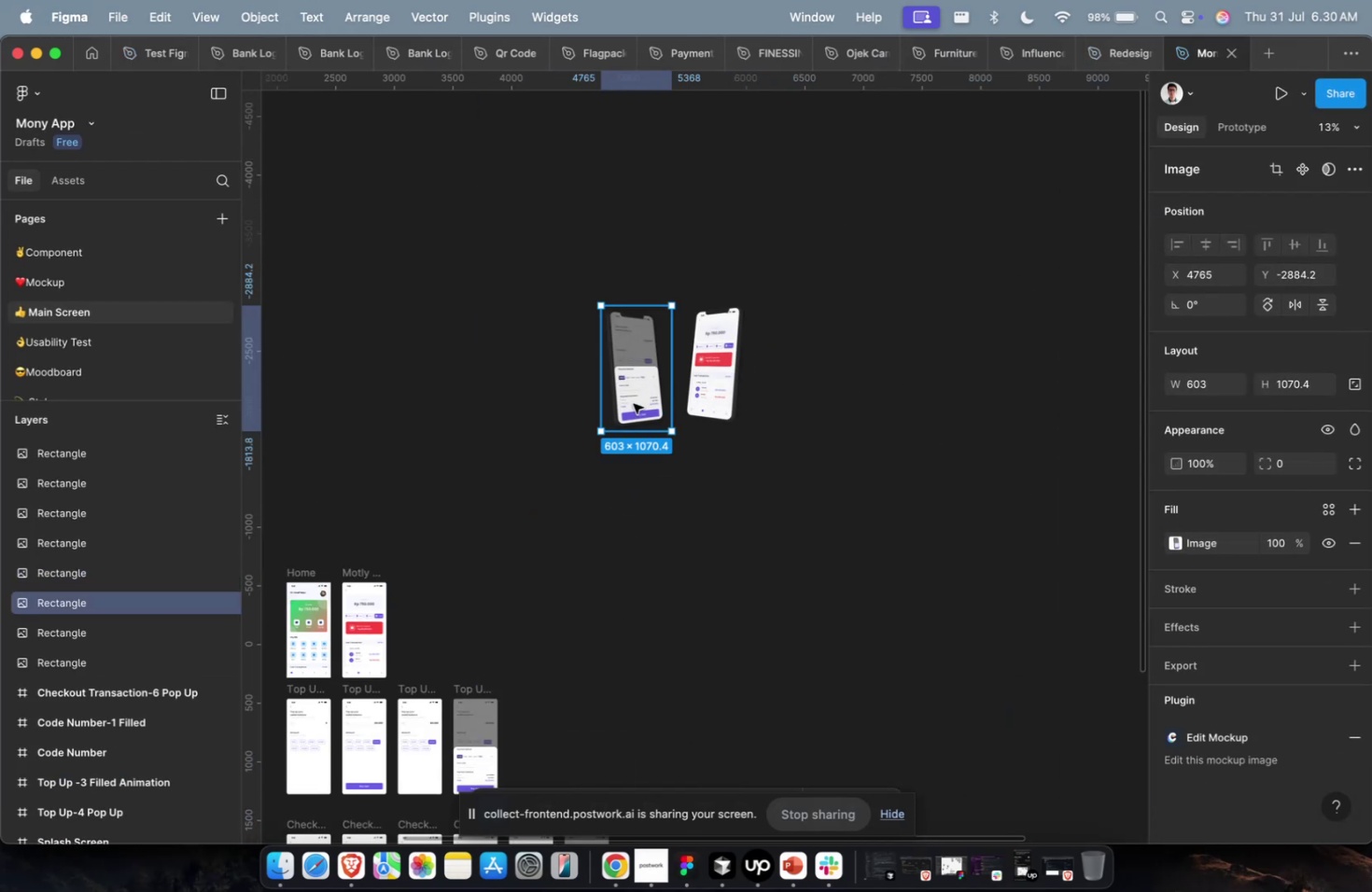 
scroll: coordinate [633, 403], scroll_direction: down, amount: 13.0
 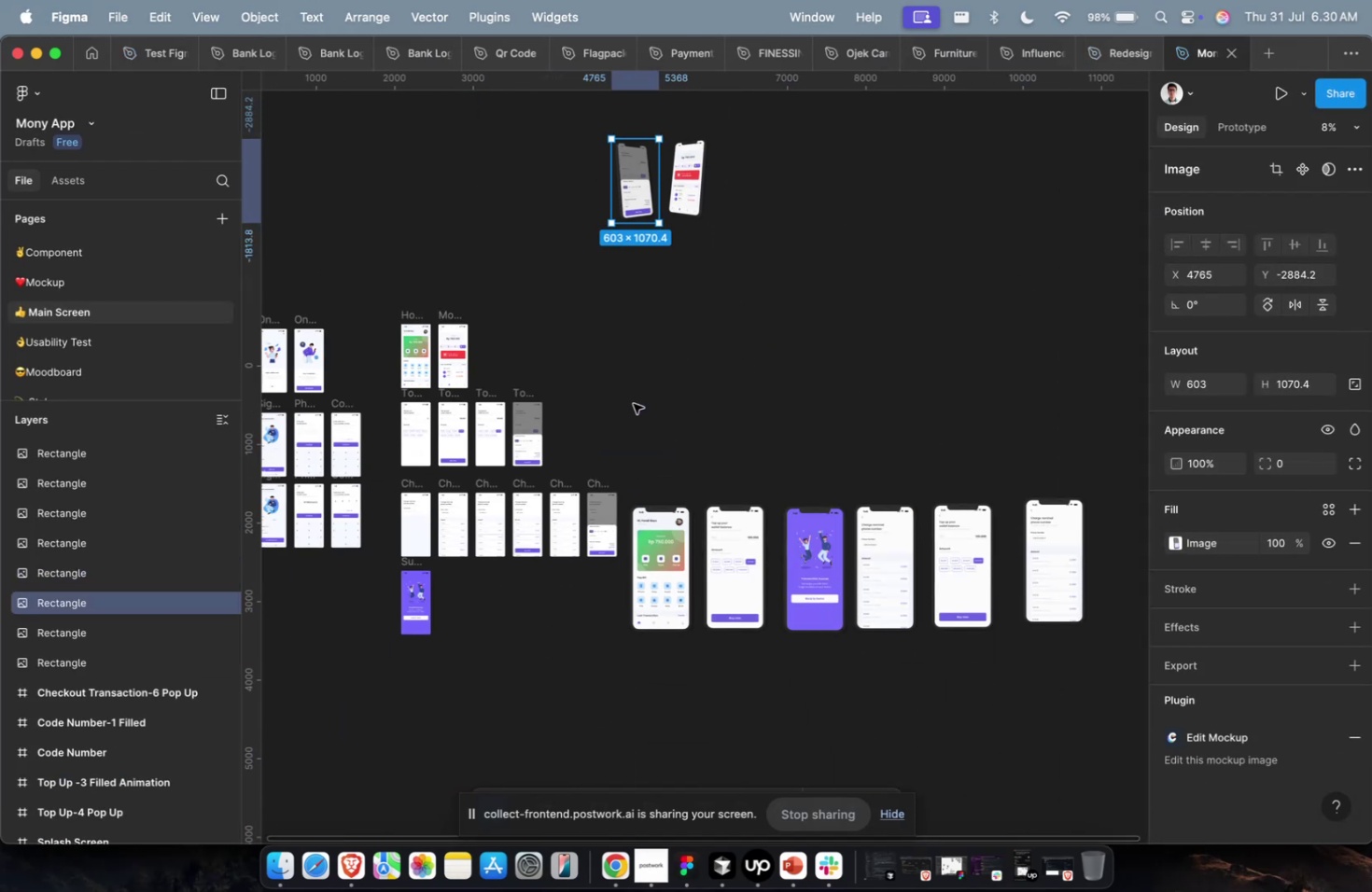 
key(Meta+CommandLeft)
 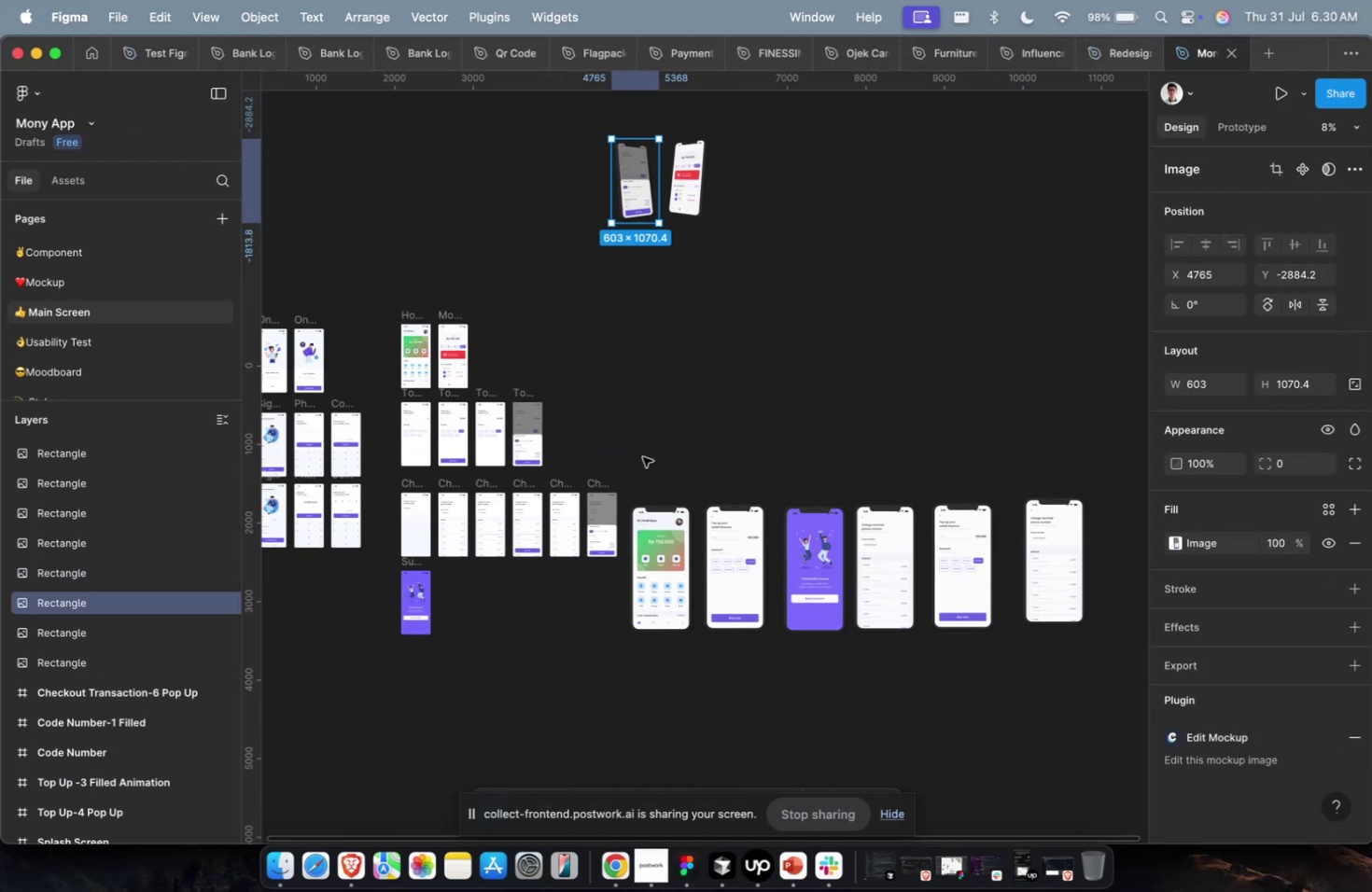 
left_click([647, 531])
 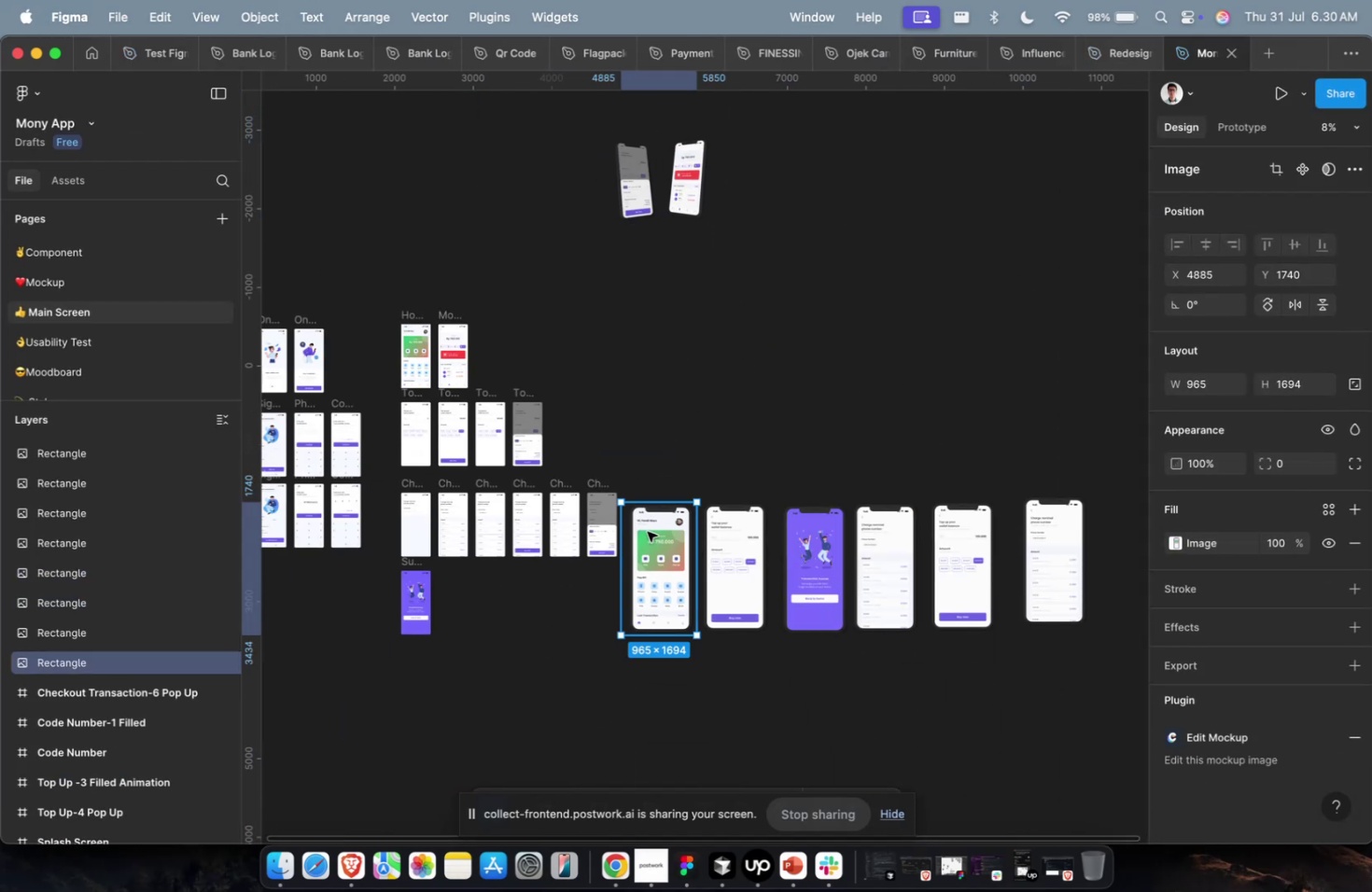 
key(Meta+Shift+ShiftLeft)
 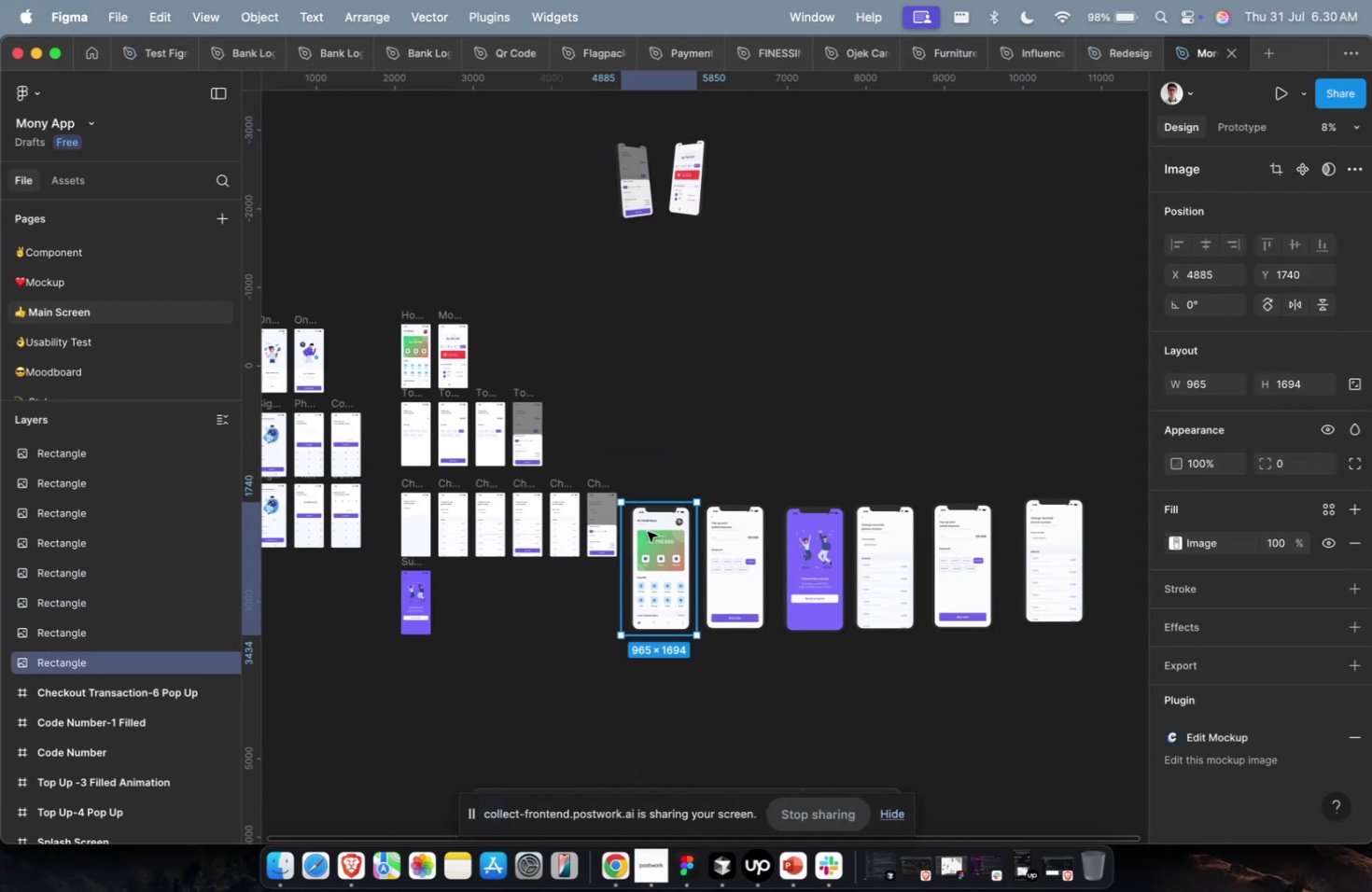 
key(Meta+Shift+C)
 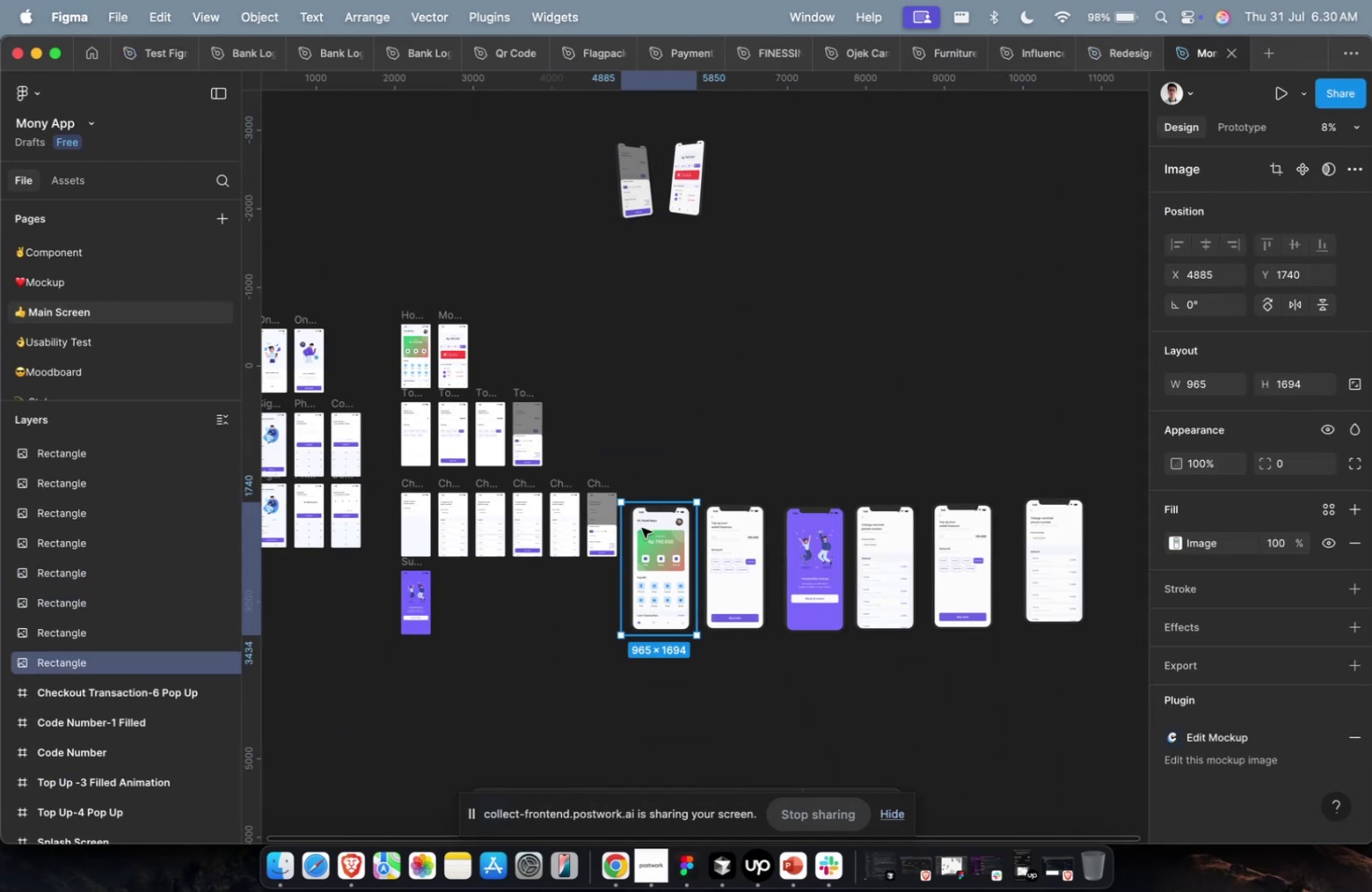 
key(Meta+1)
 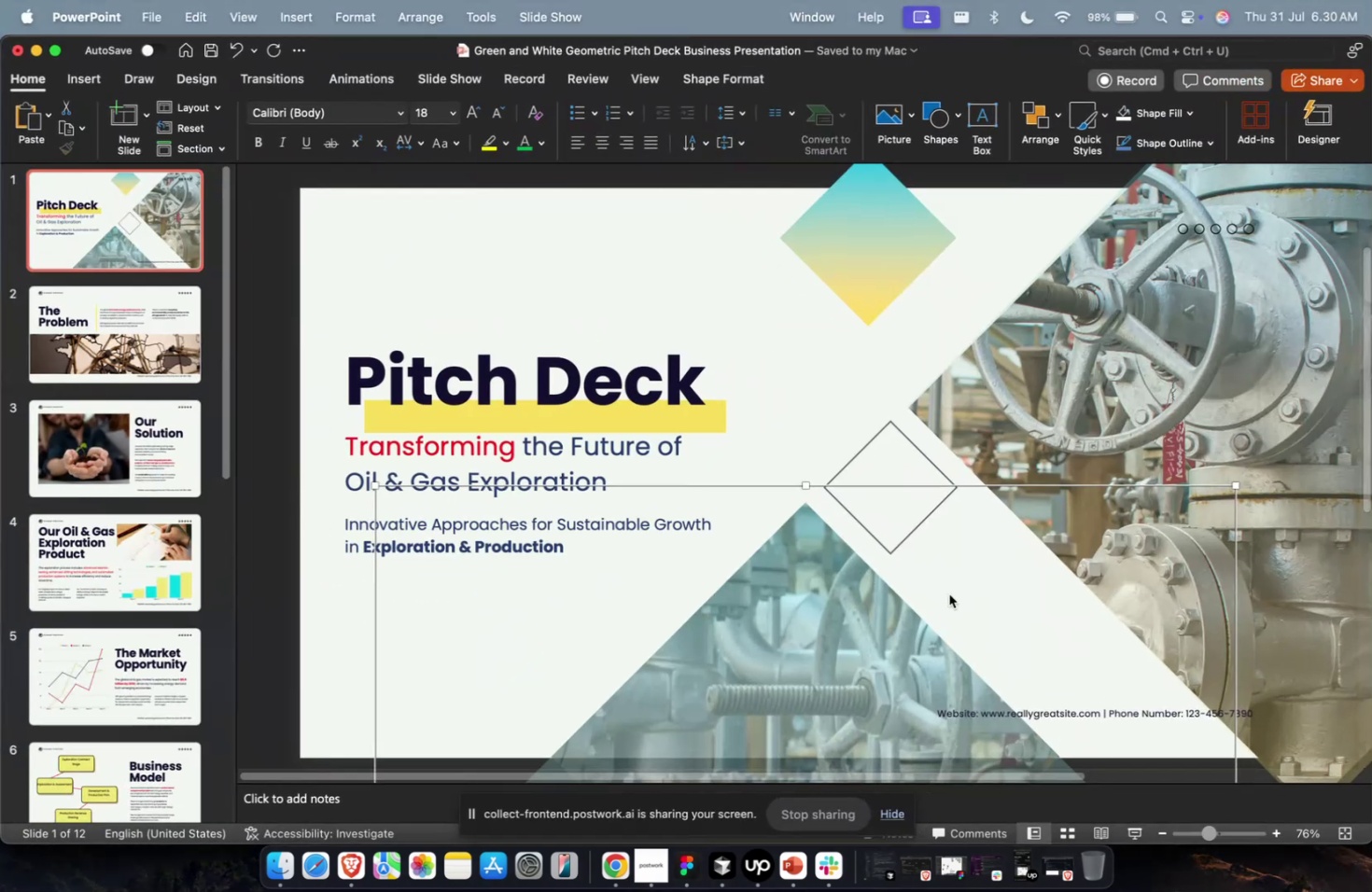 
double_click([842, 636])
 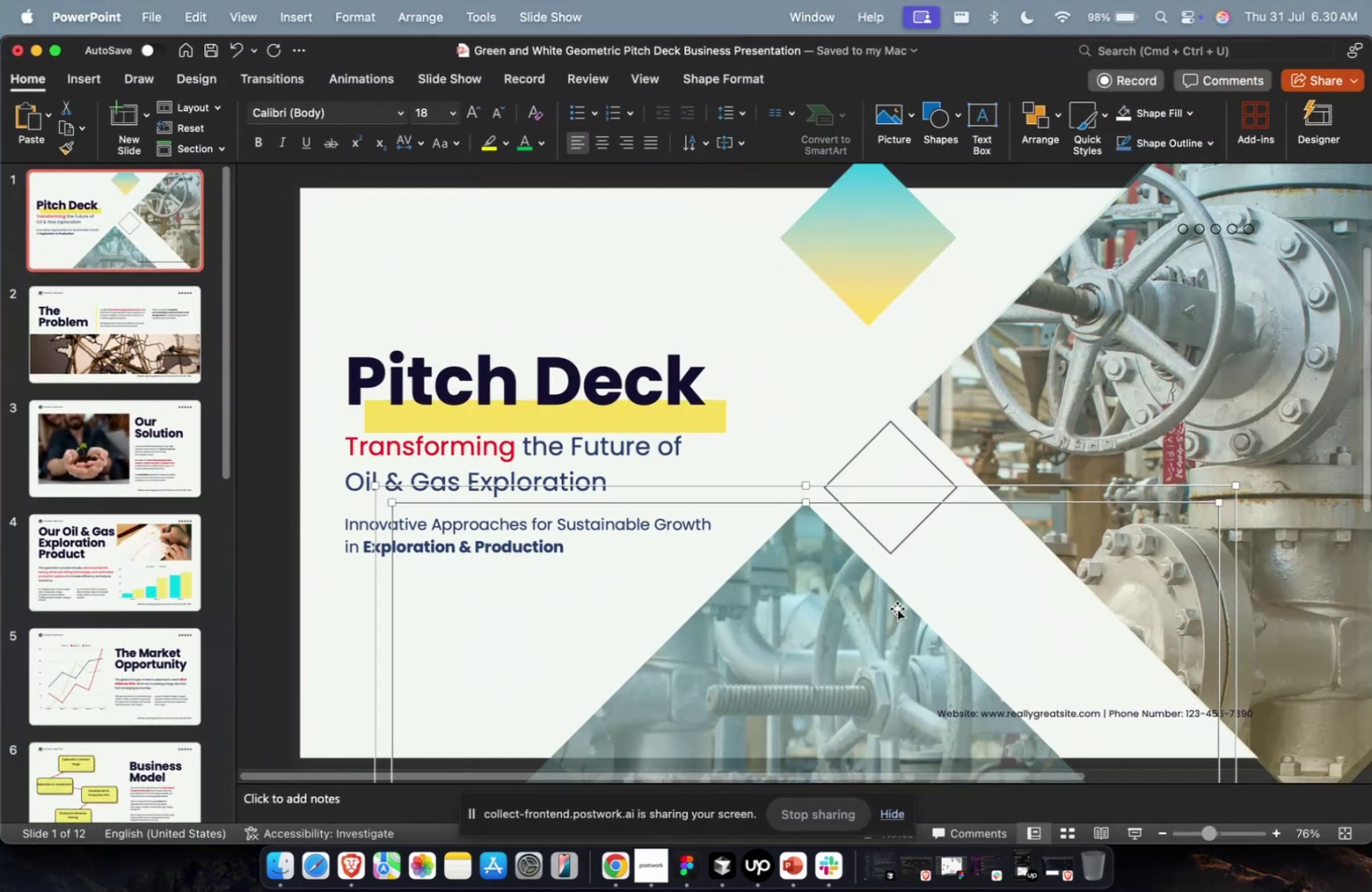 
hold_key(key=ShiftLeft, duration=4.1)
triple_click([917, 448])
 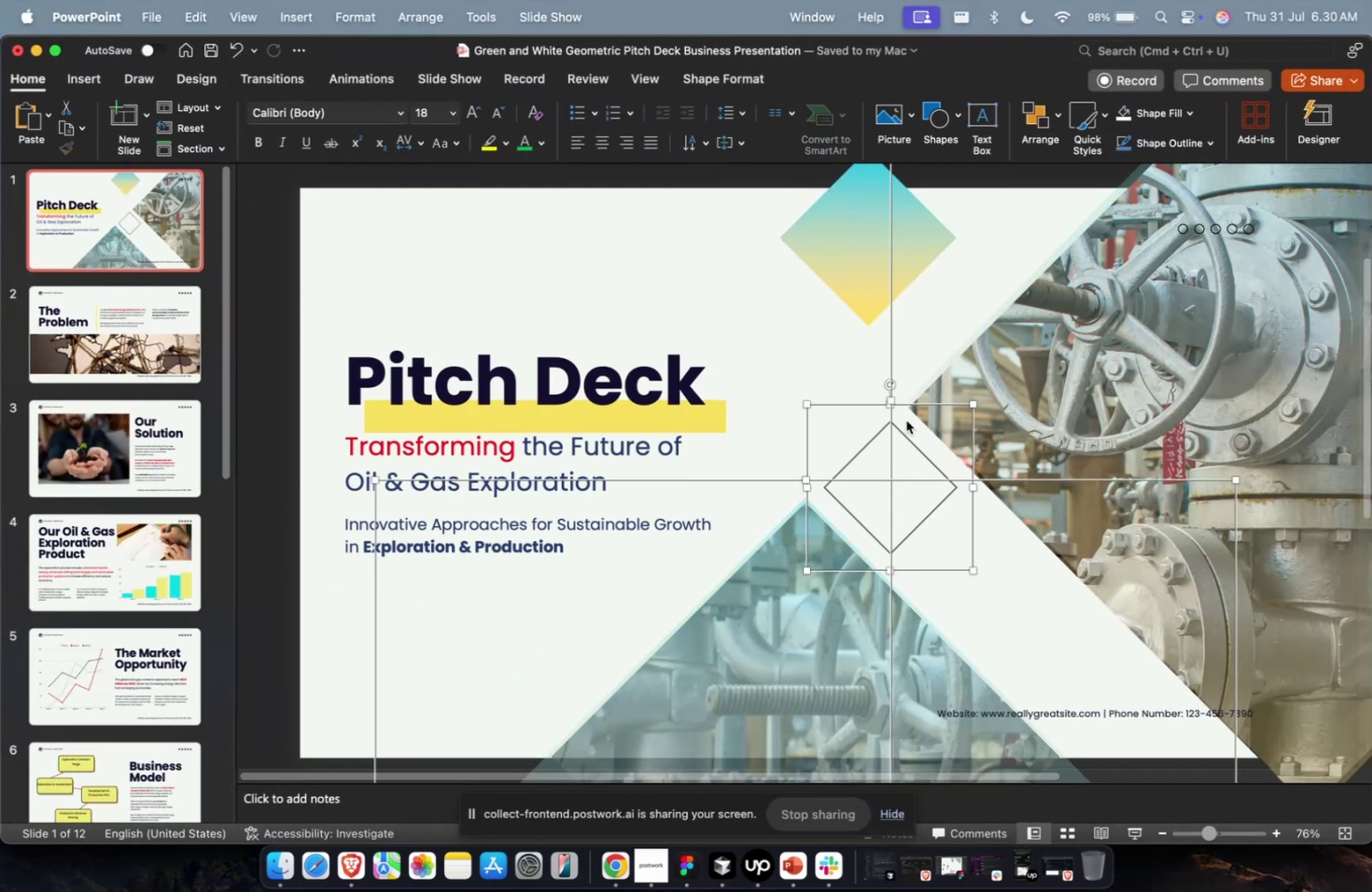 
double_click([891, 440])
 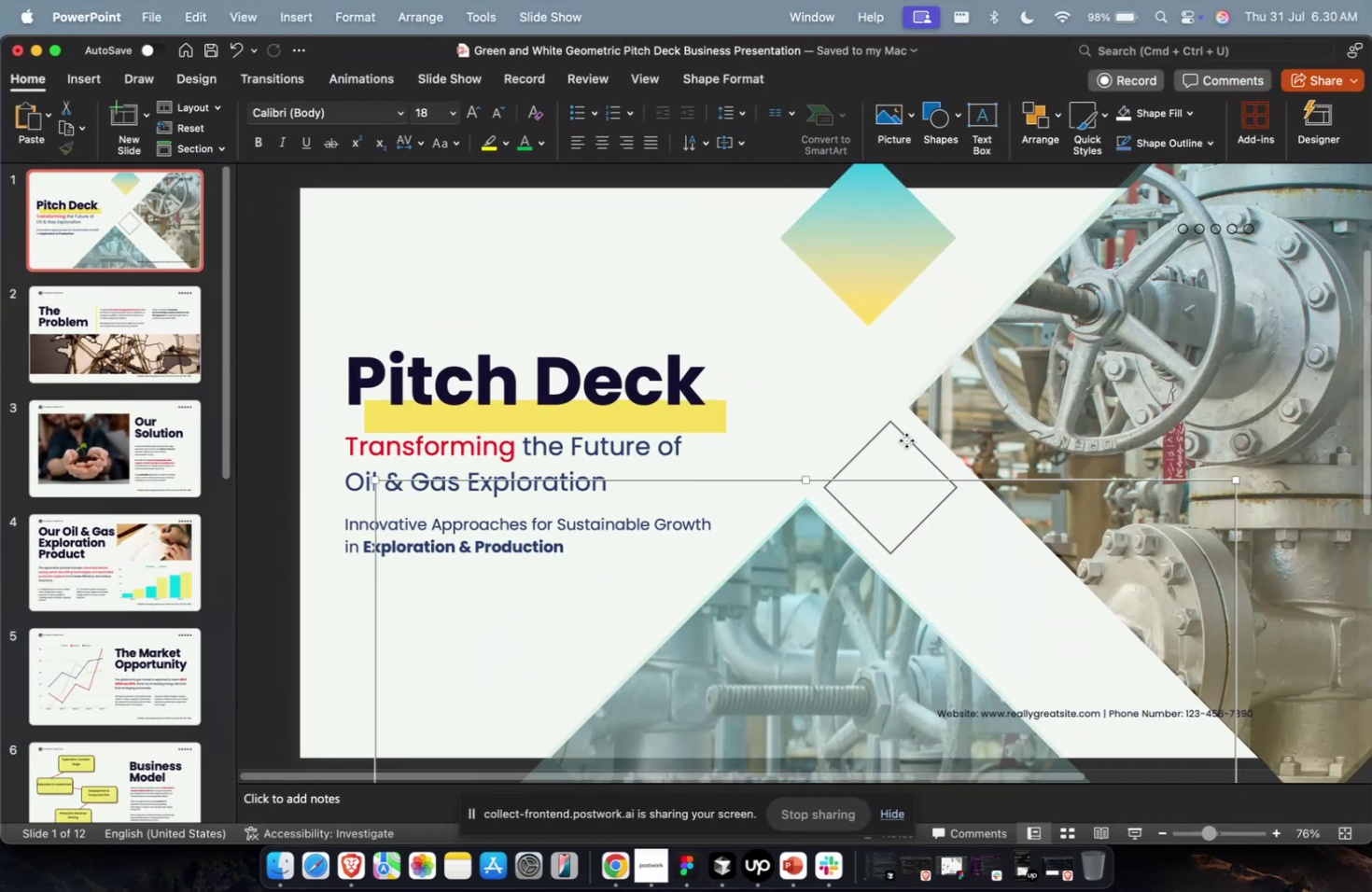 
key(Backspace)
 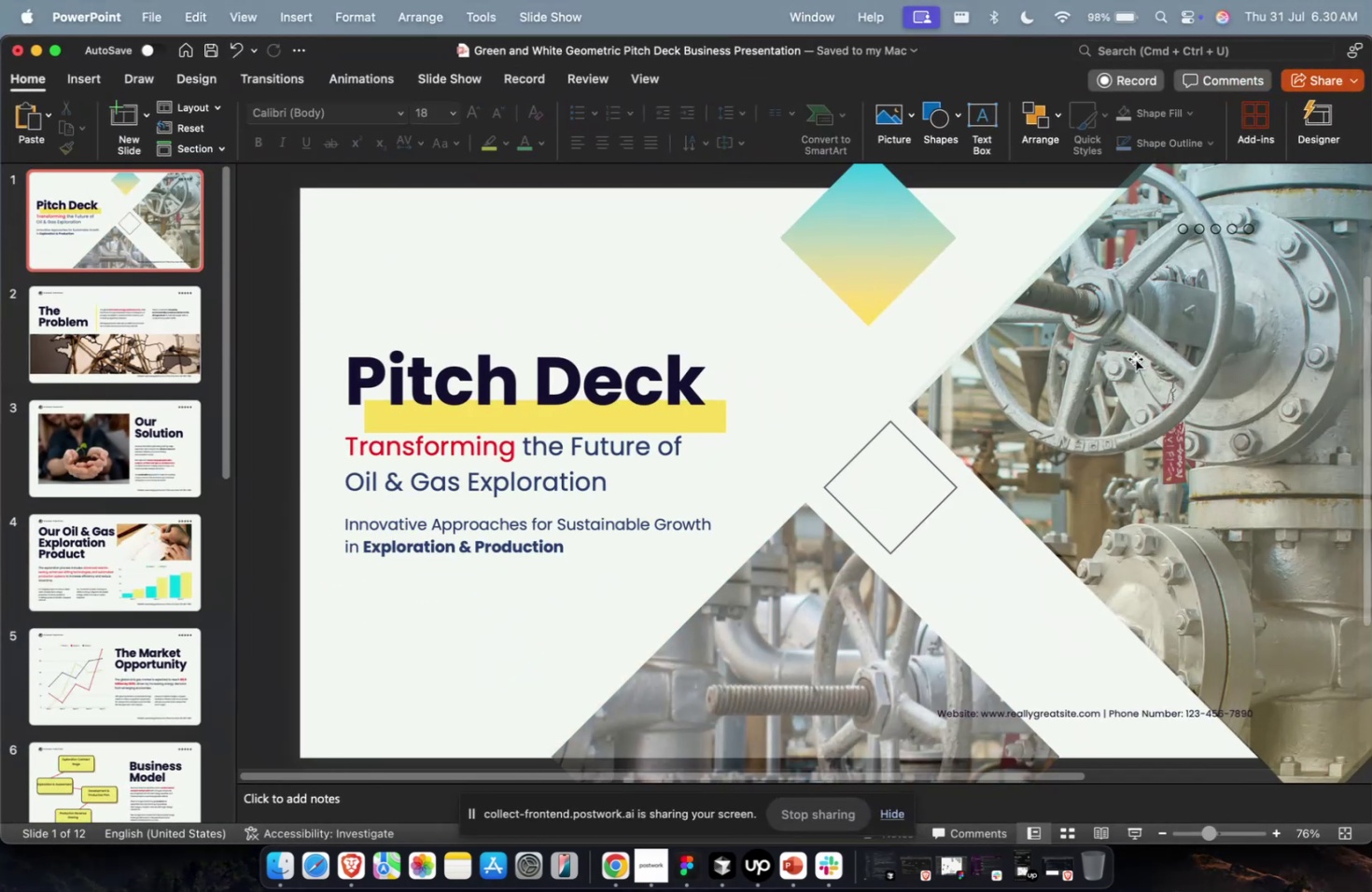 
hold_key(key=ShiftLeft, duration=0.74)
double_click([836, 592])
 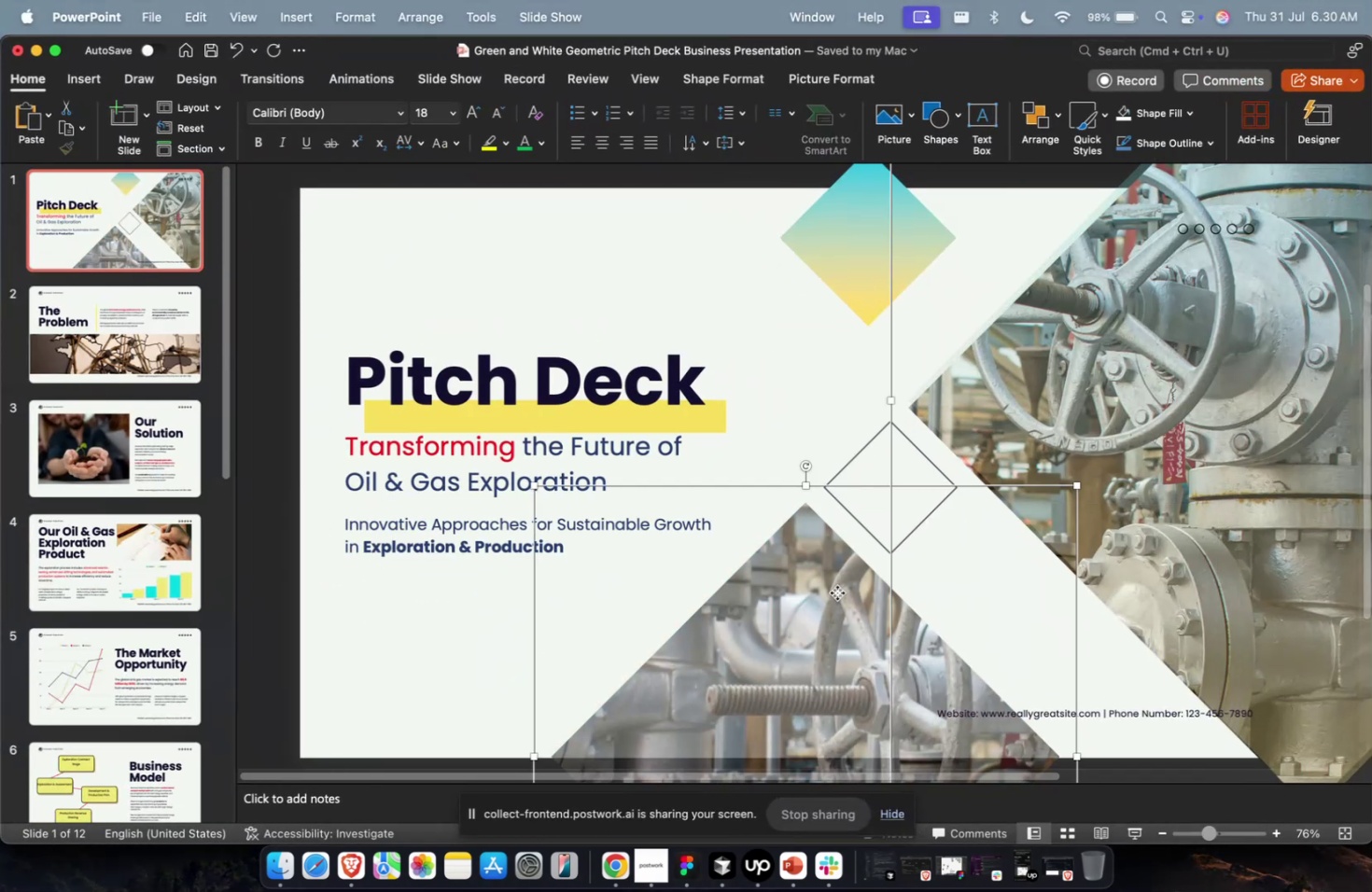 
key(Backspace)
 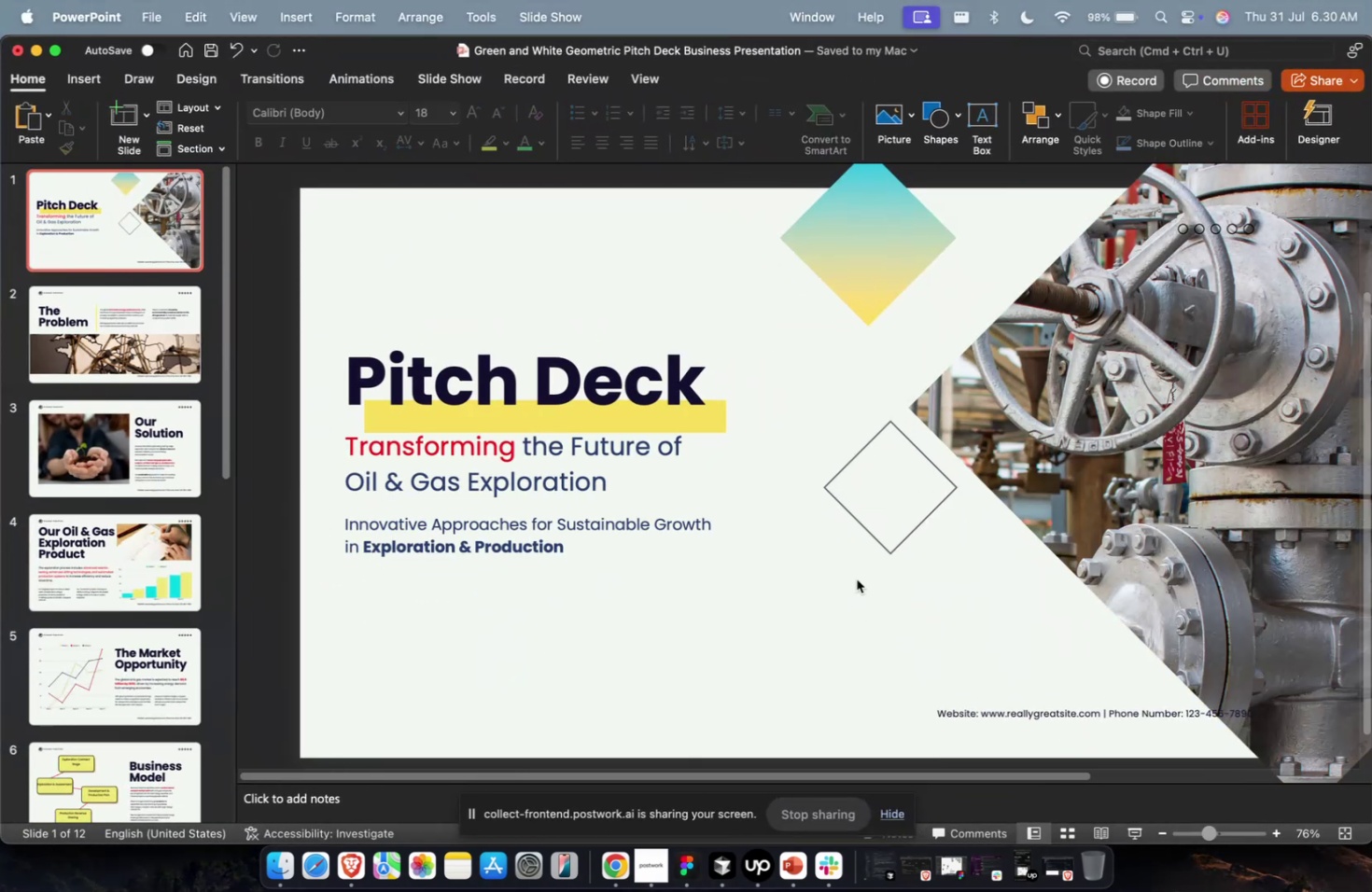 
left_click([1109, 448])
 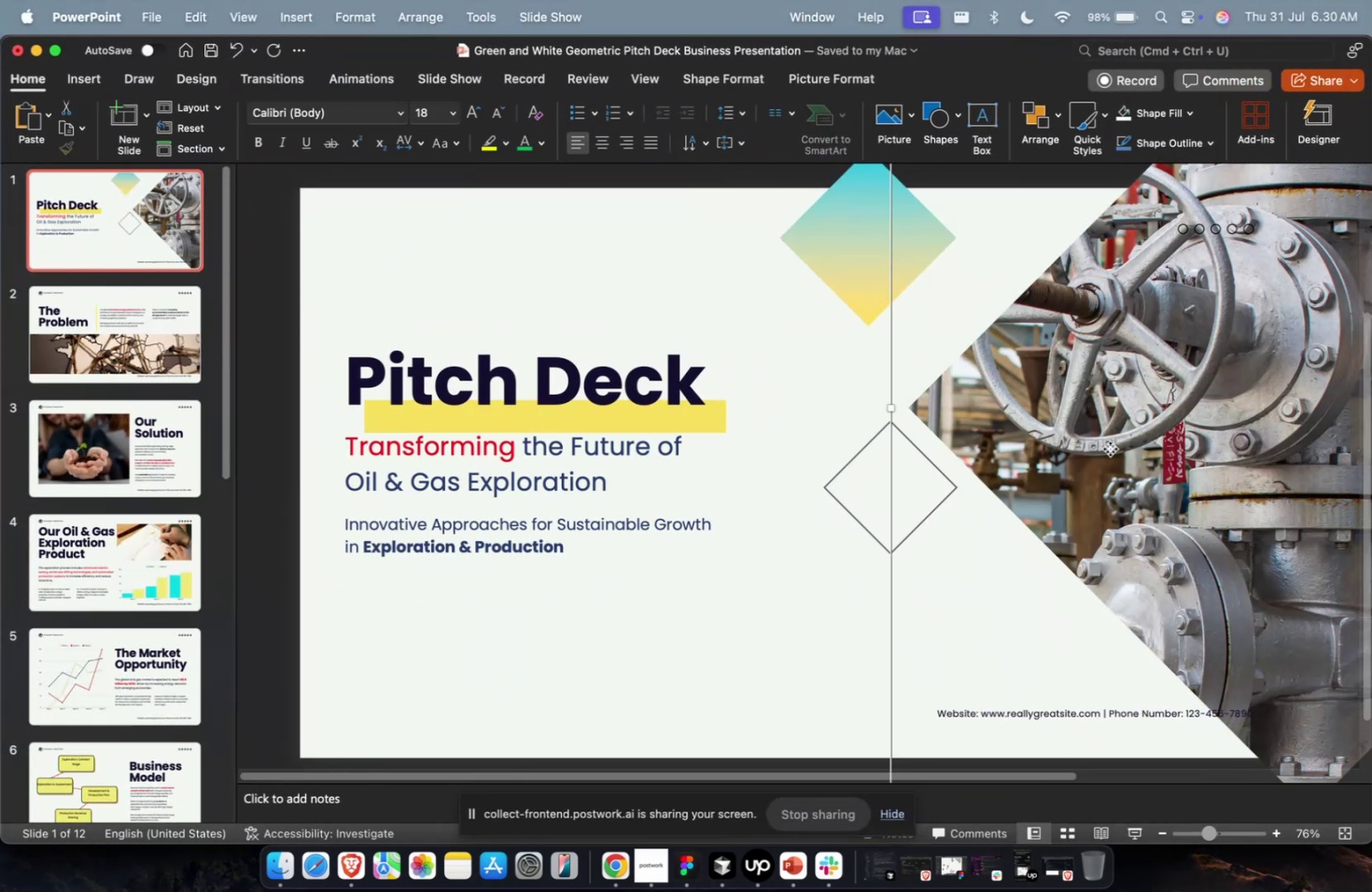 
key(Backspace)
 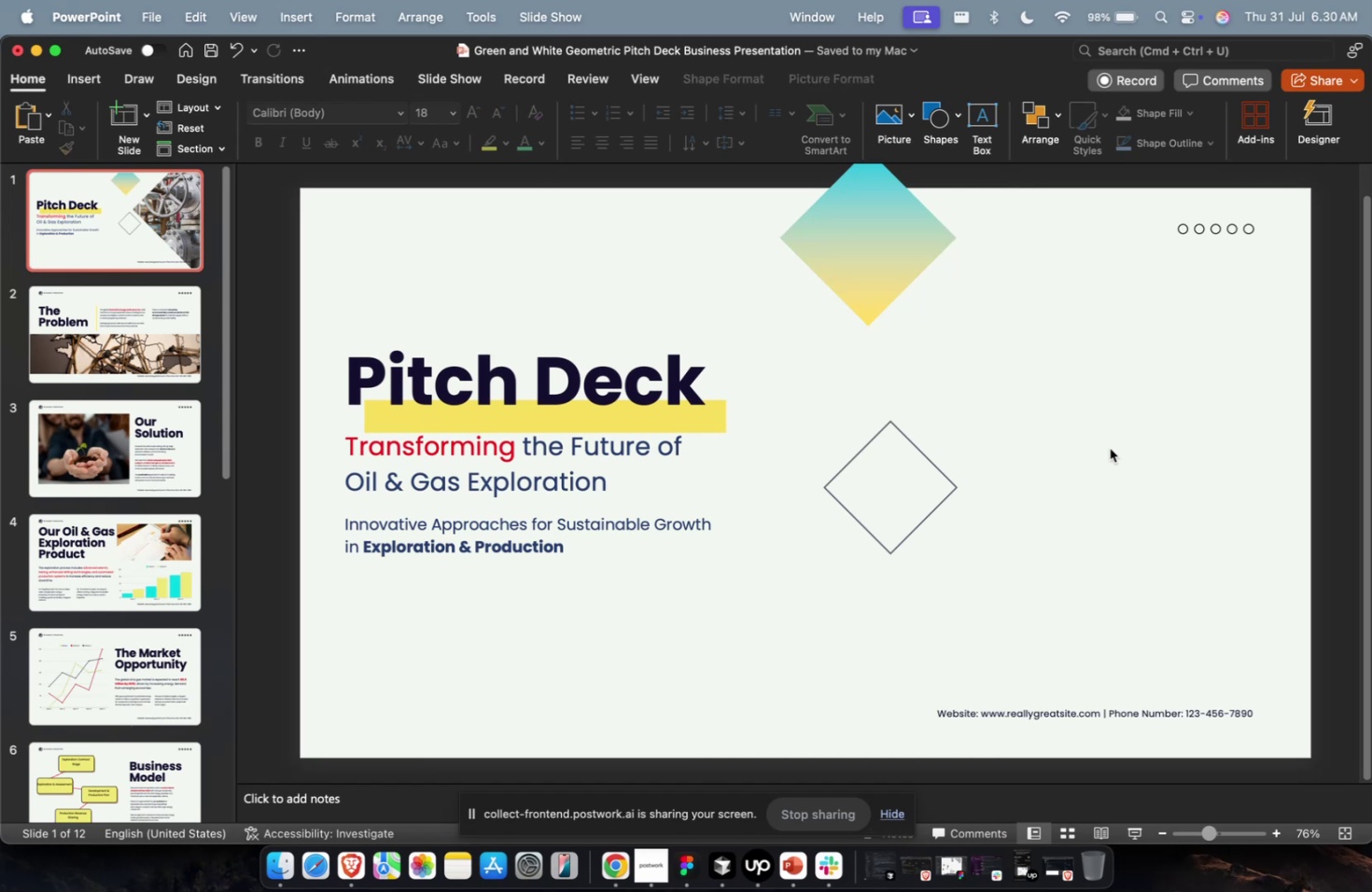 
key(Meta+V)
 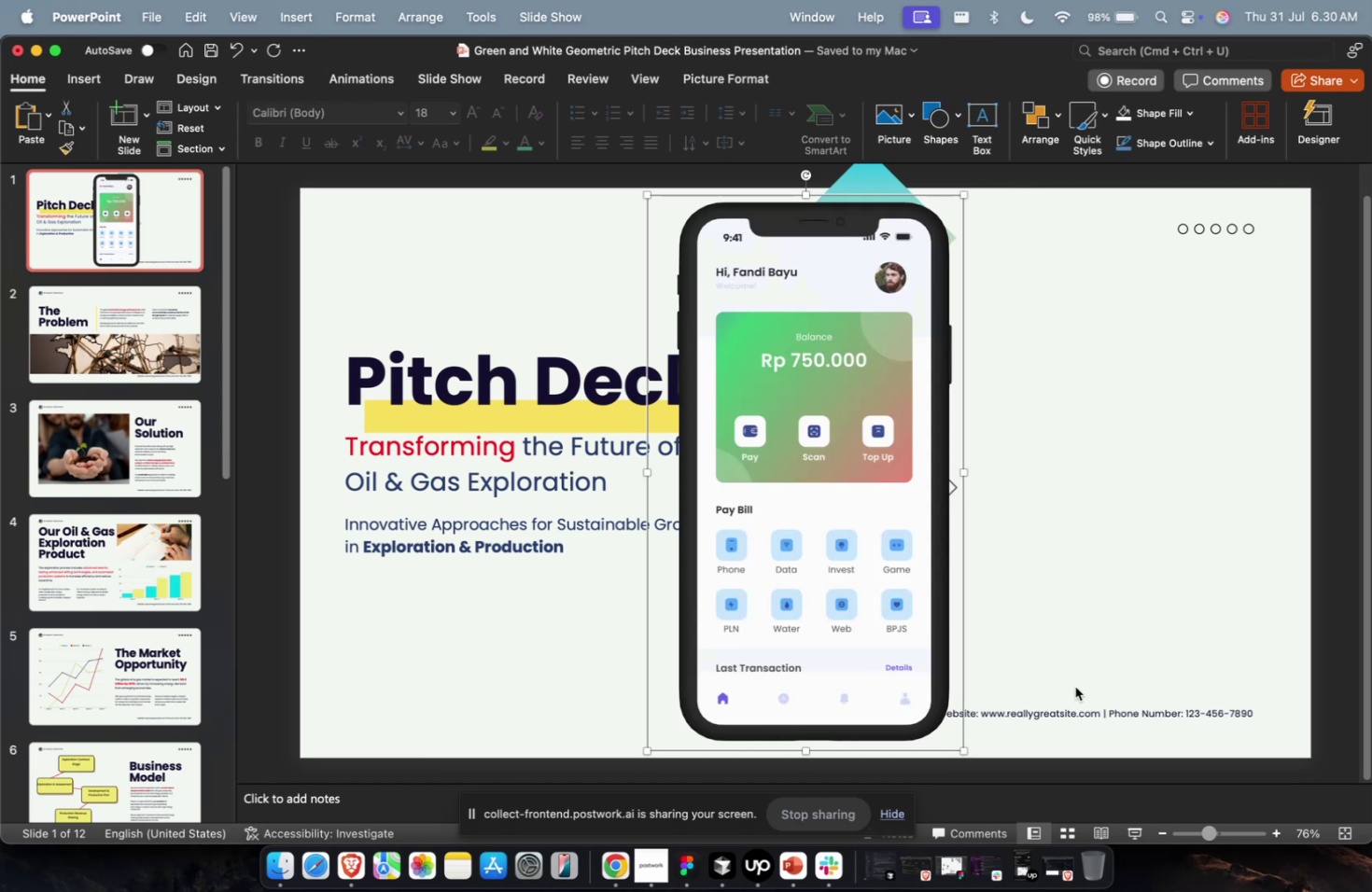 
left_click([1057, 714])
 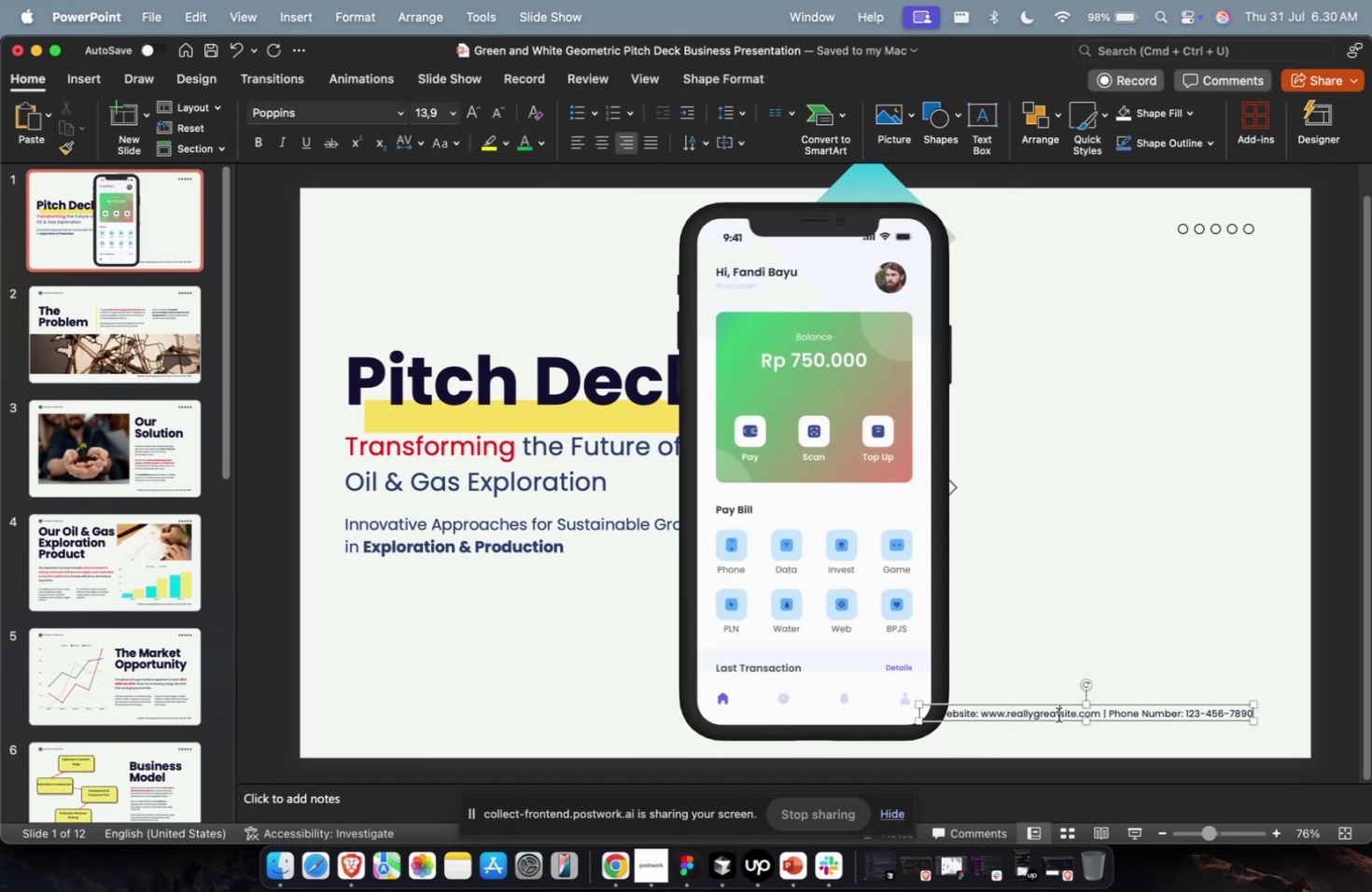 
key(Escape)
 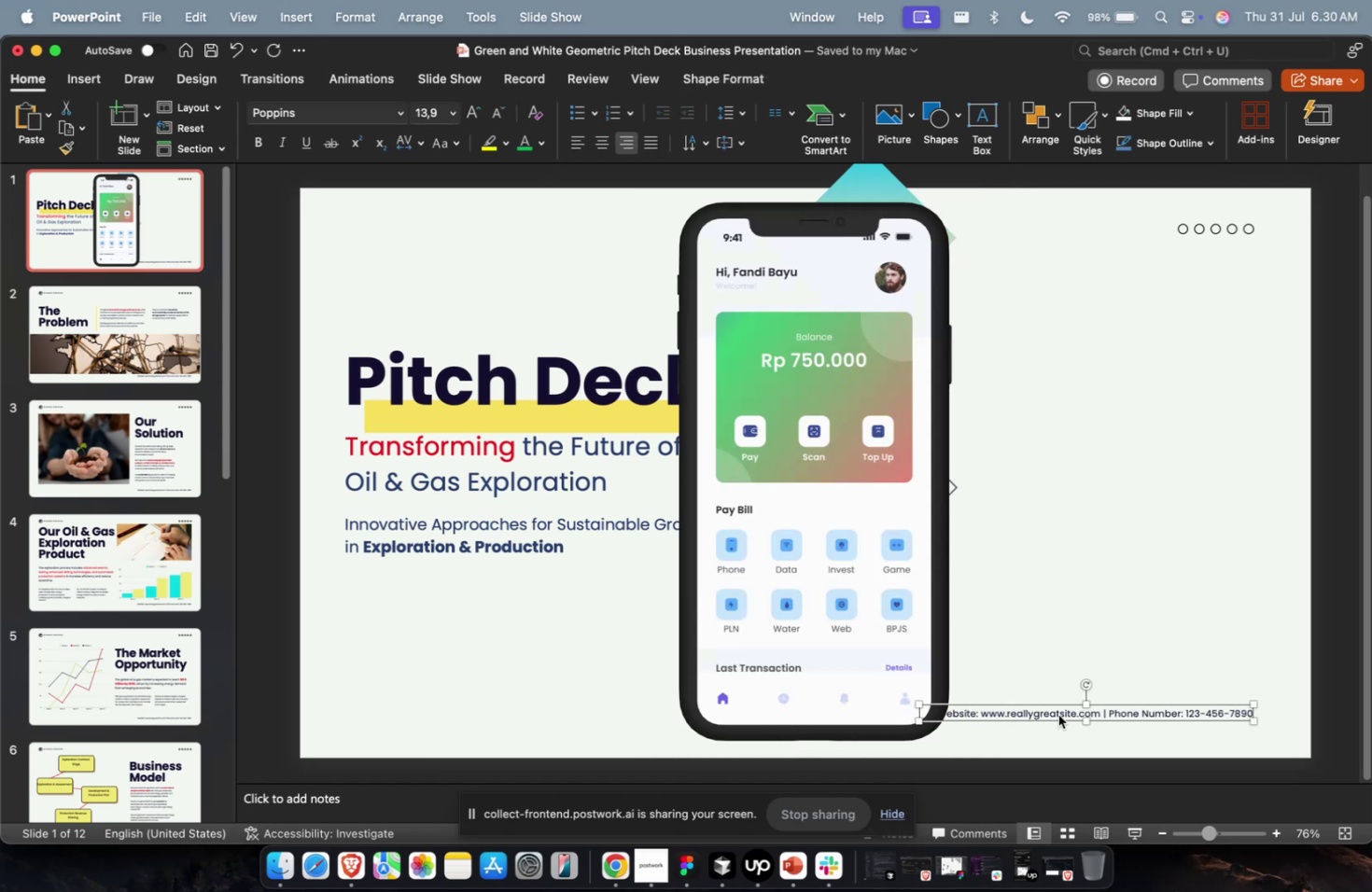 
key(Backspace)
 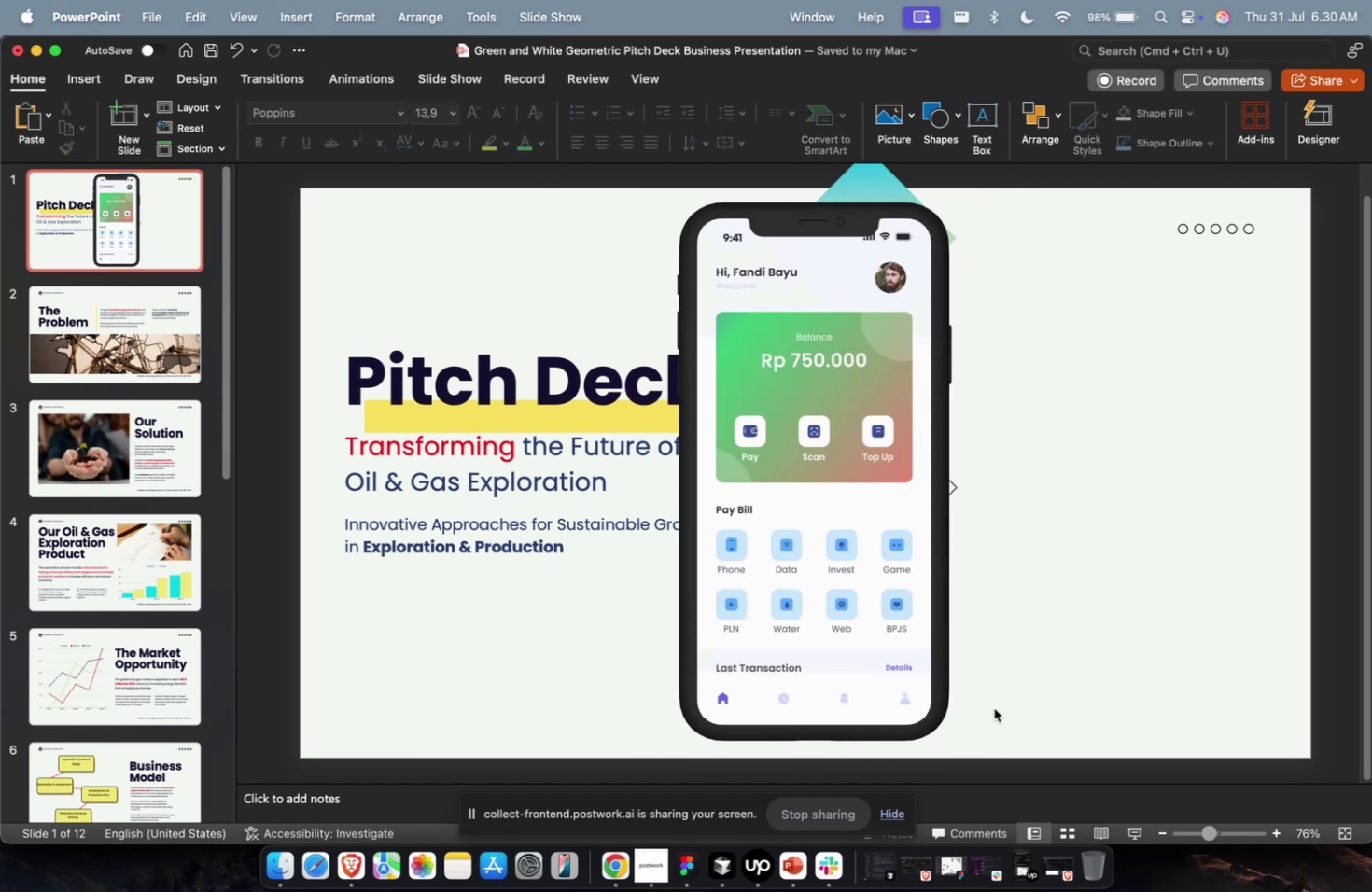 
left_click([763, 638])
 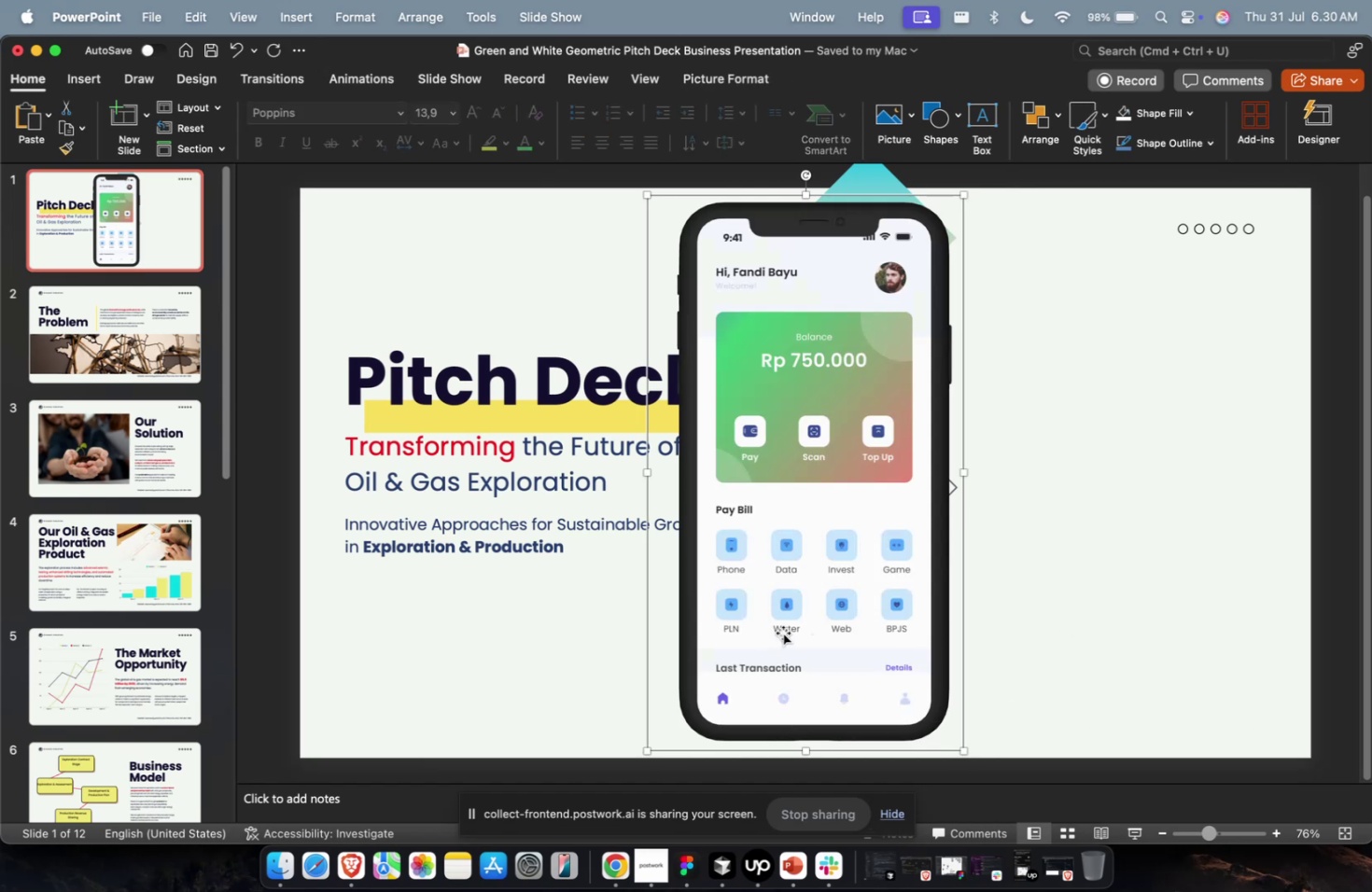 
left_click_drag(start_coordinate=[780, 557], to_coordinate=[993, 565])
 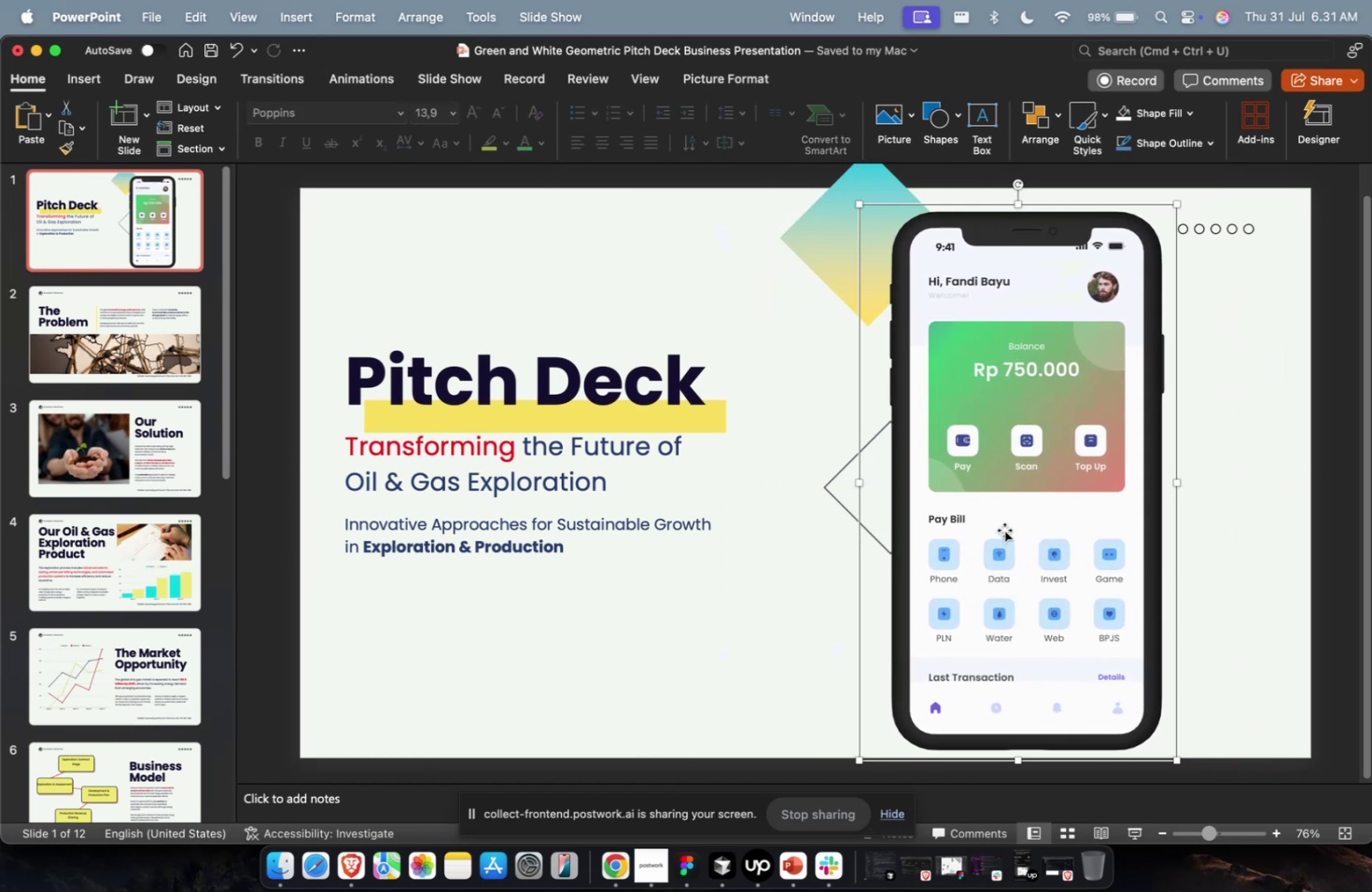 
left_click_drag(start_coordinate=[1003, 528], to_coordinate=[1013, 525])
 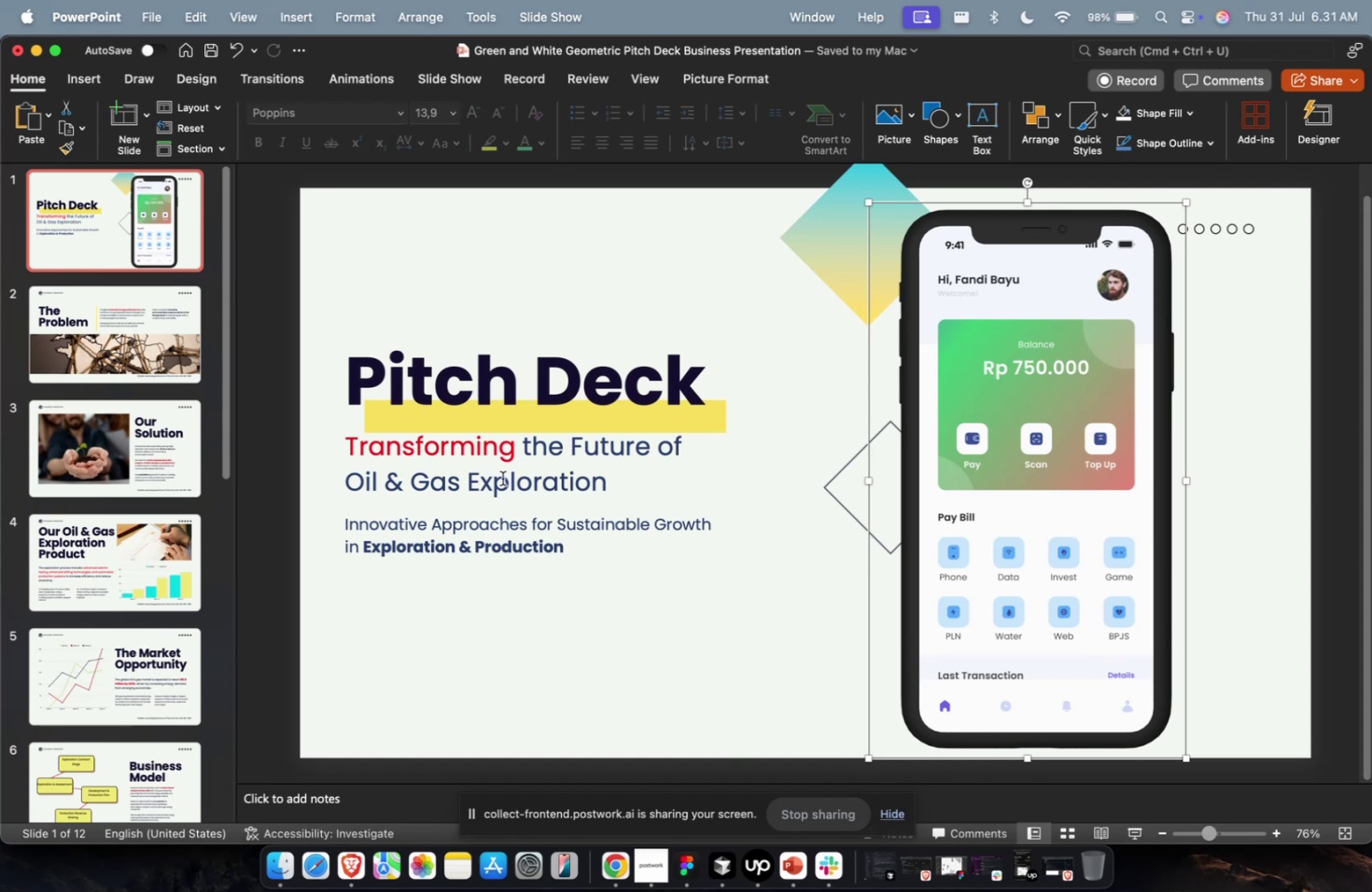 
key(Meta+CommandLeft)
 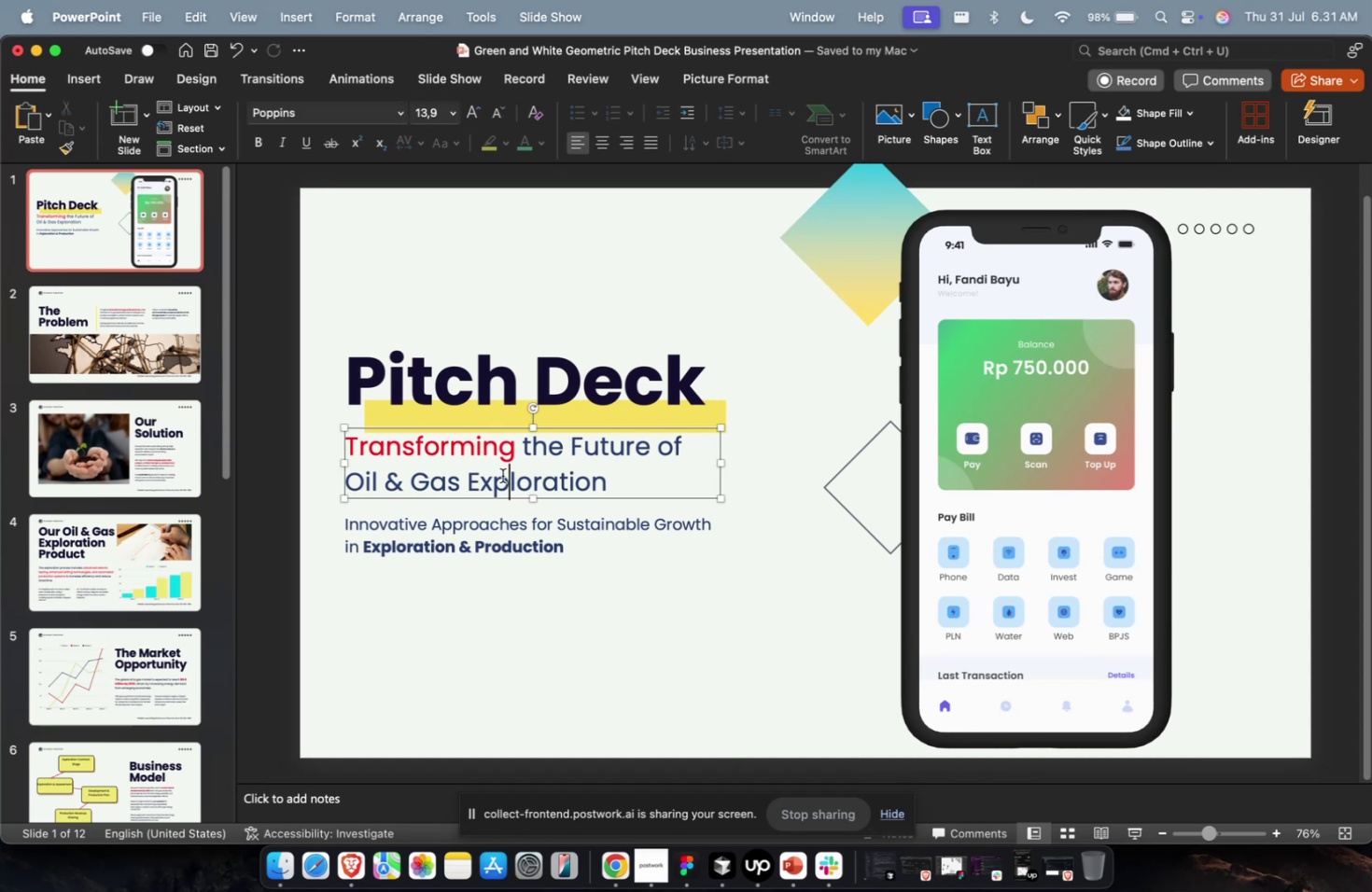 
left_click([502, 475])
 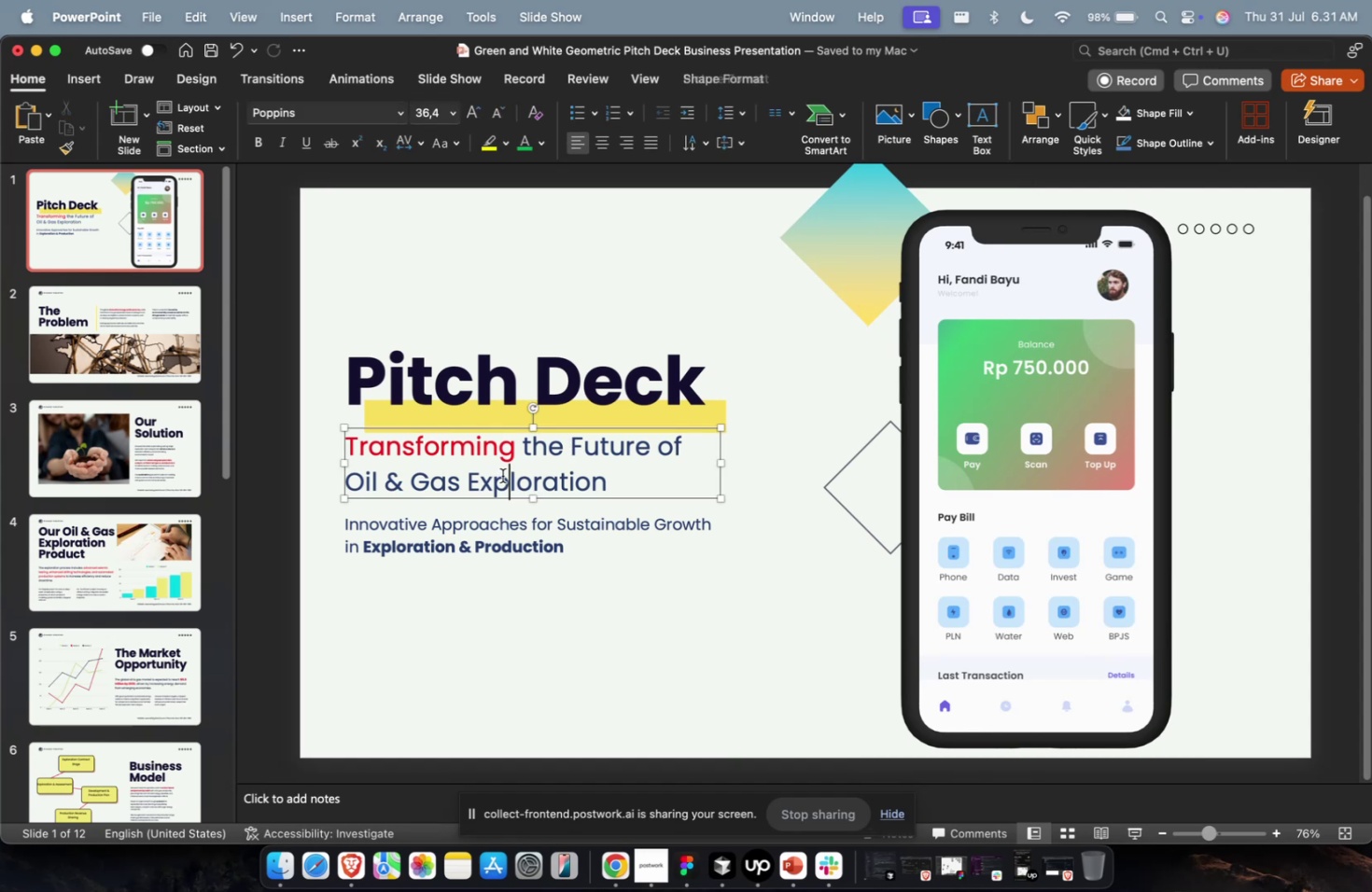 
key(Meta+A)
 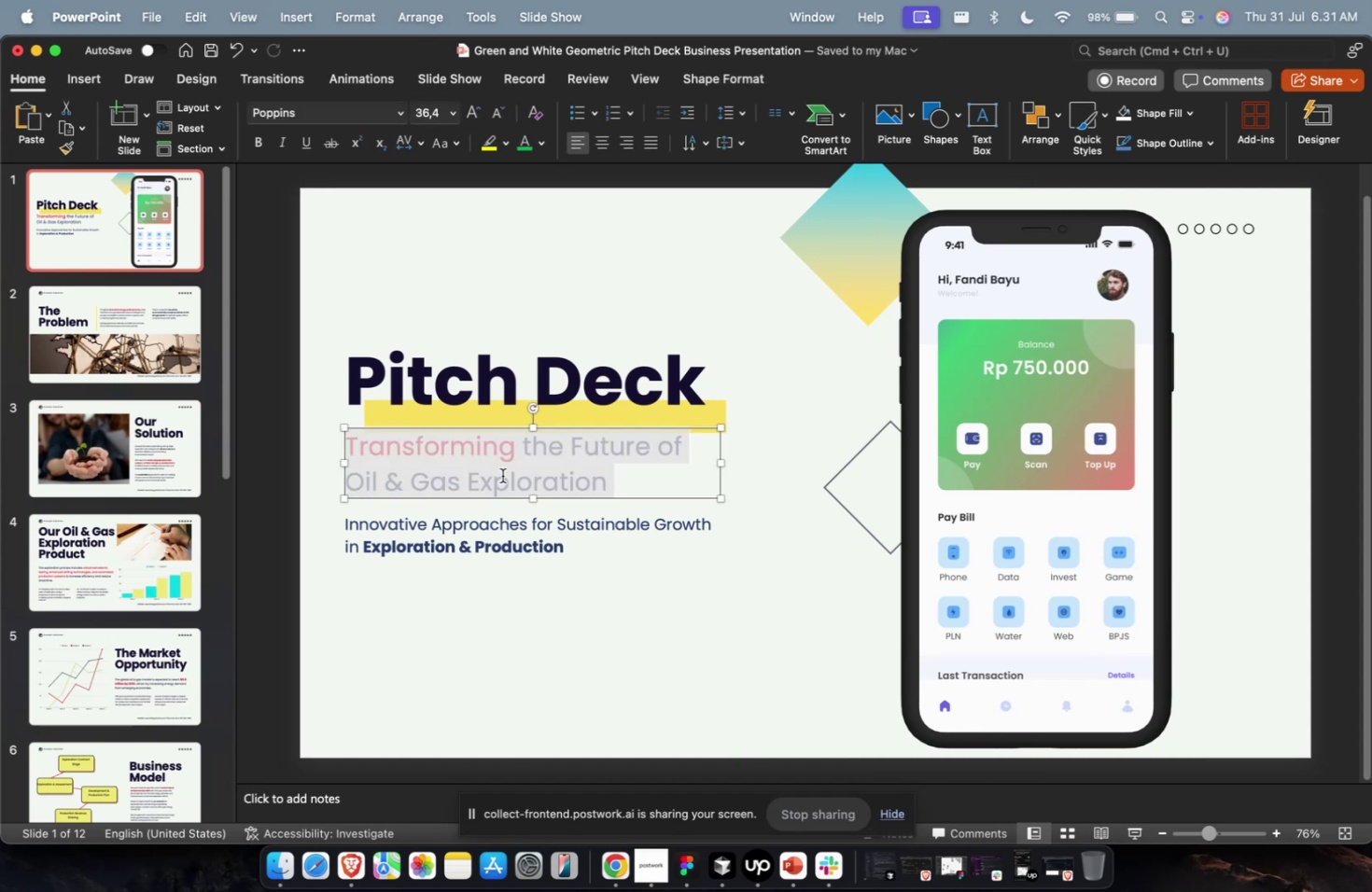 
type(Mony App,)
key(Backspace)
type( )
key(Backspace)
type(,)
 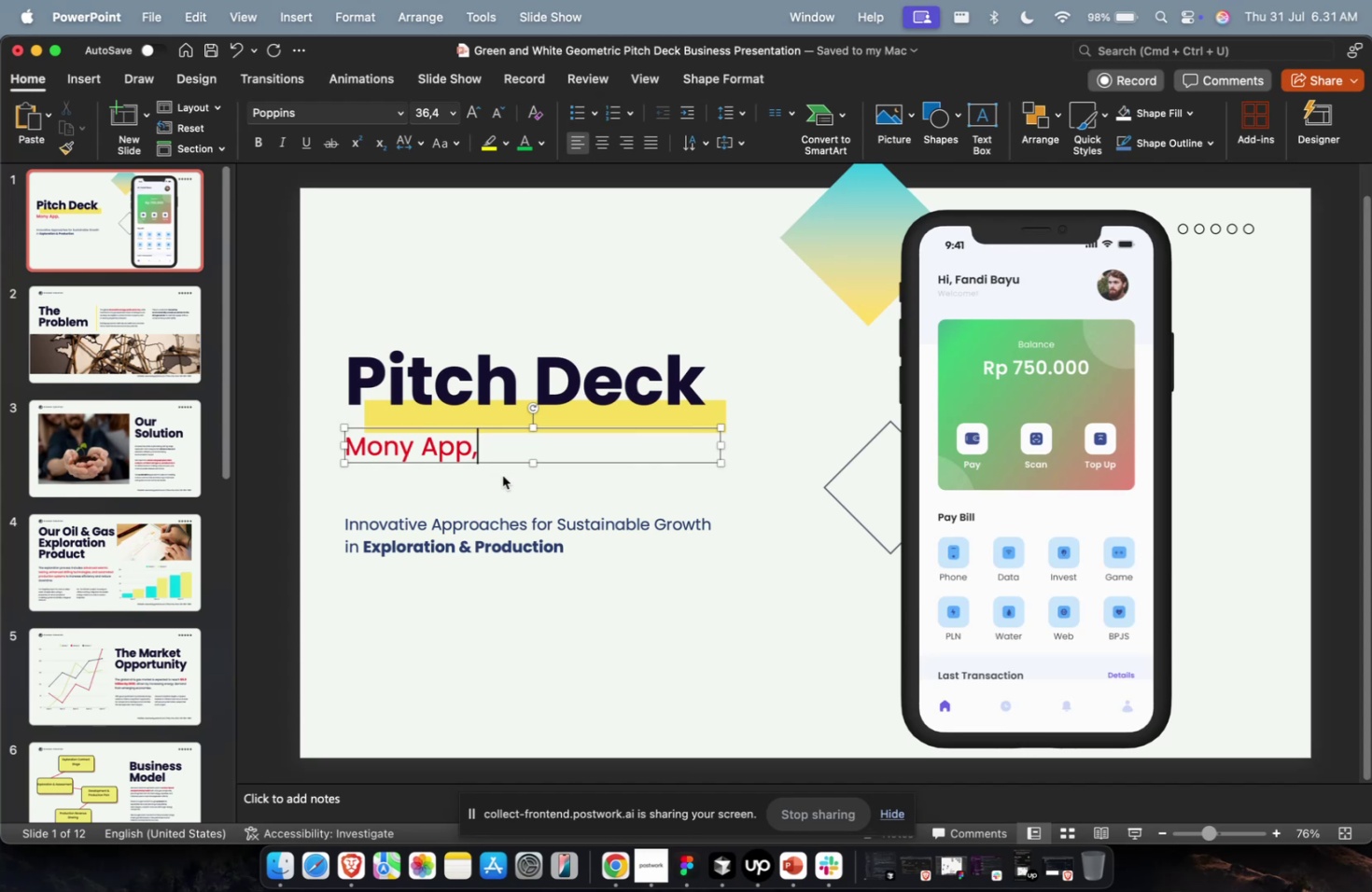 
wait(17.6)
 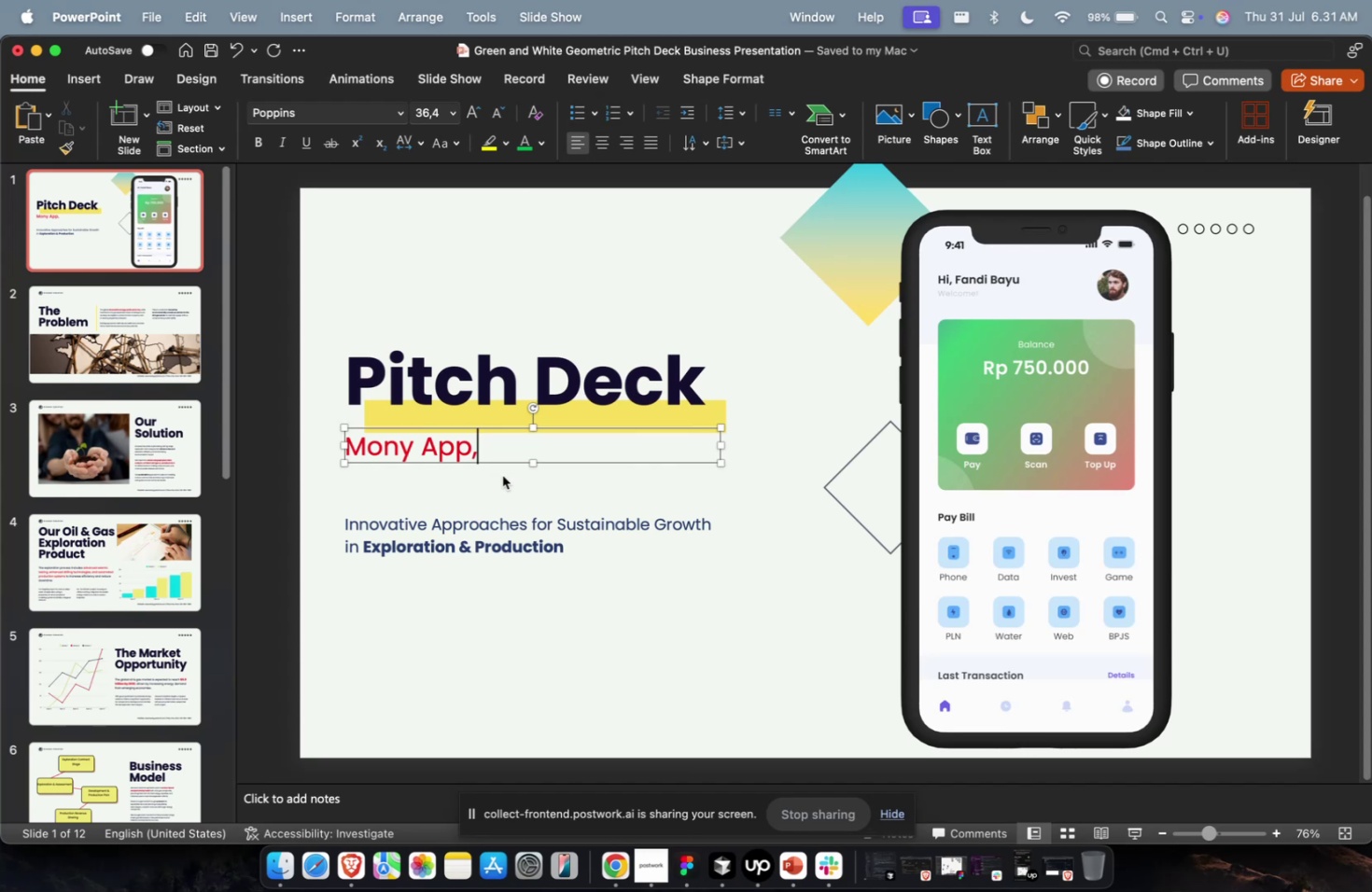 
type( Finance A)
key(Backspace)
type(Technology Apps)
key(Escape)
 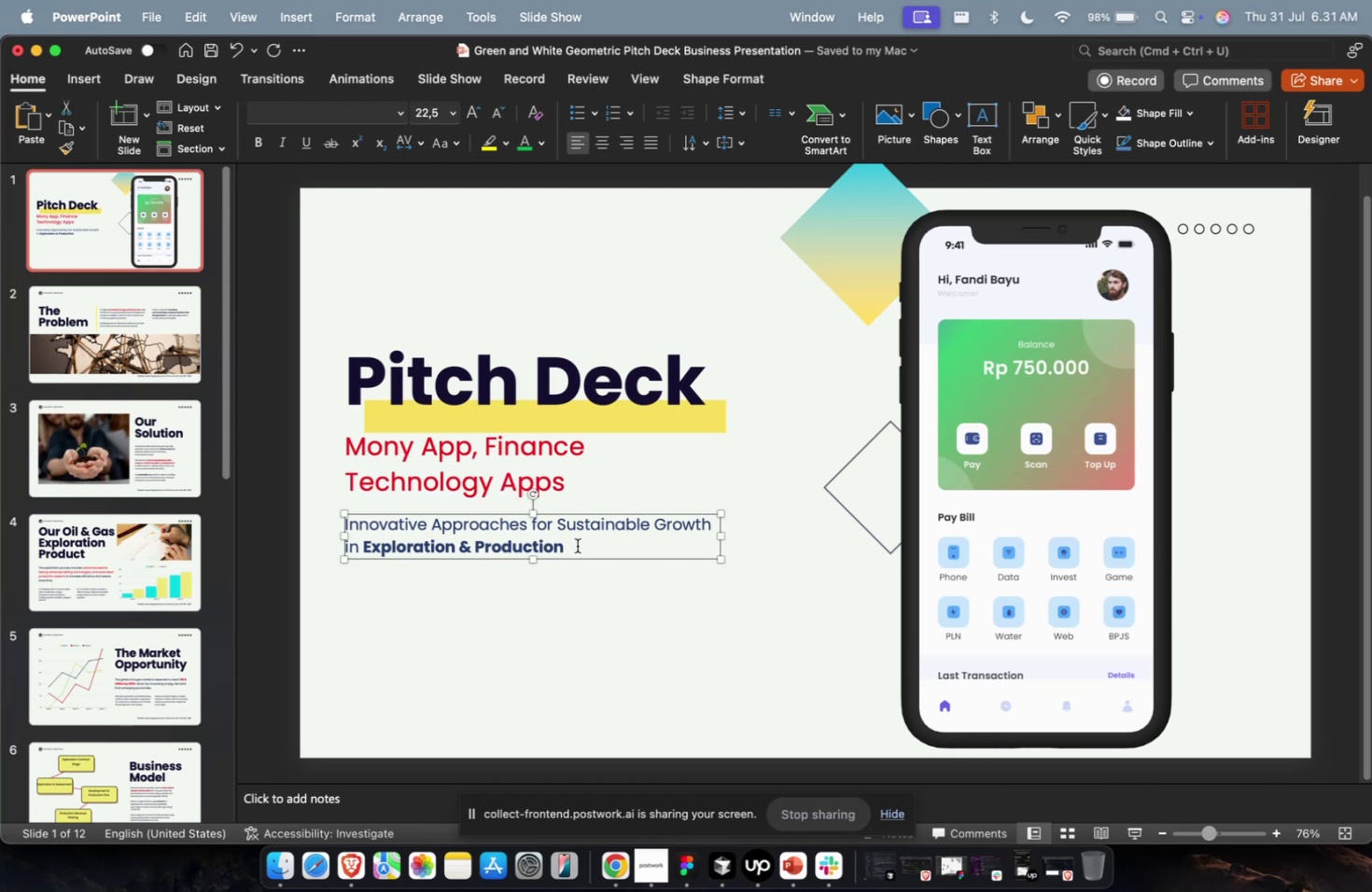 
key(Meta+1)
 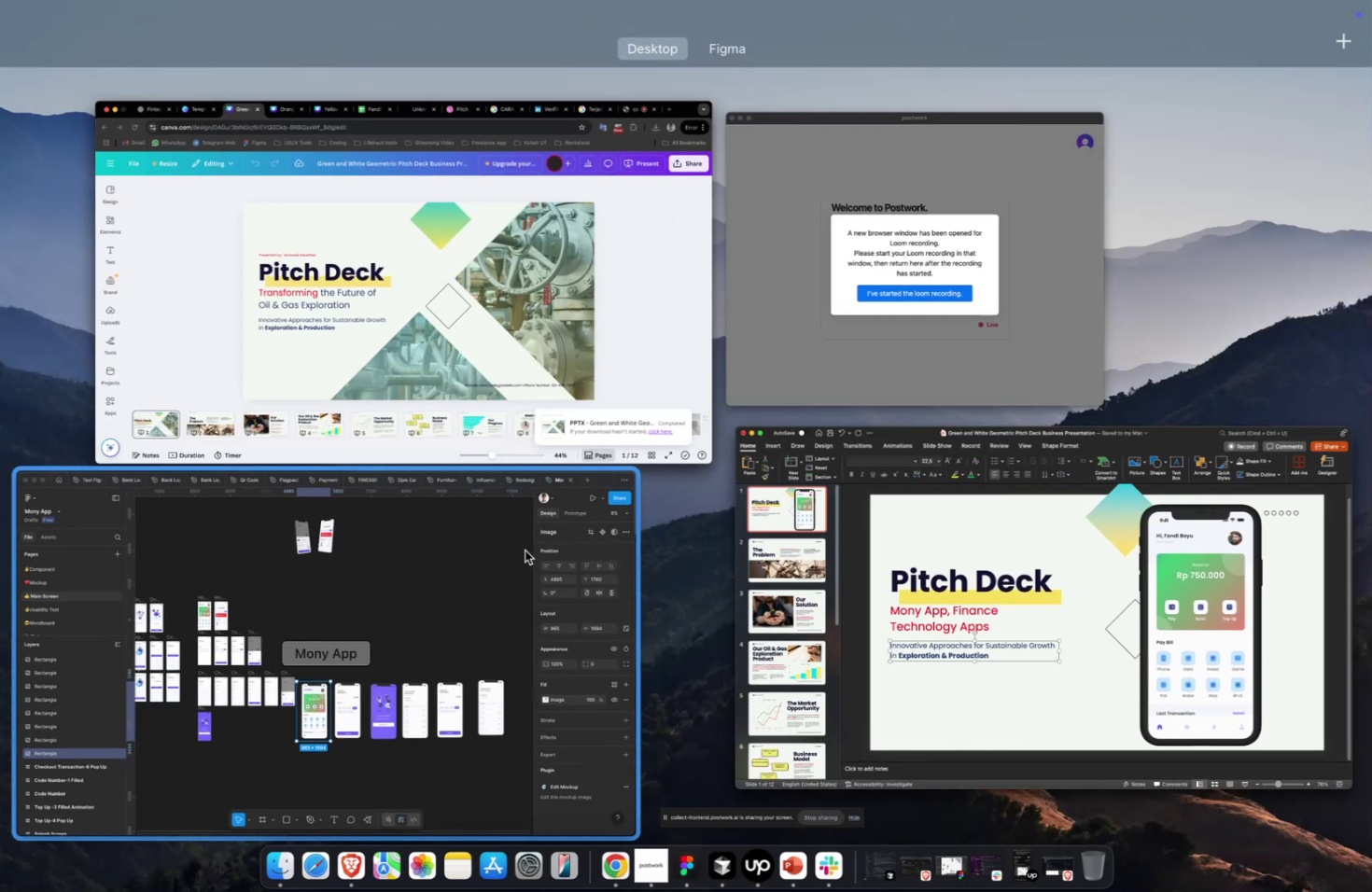 
left_click([524, 550])
 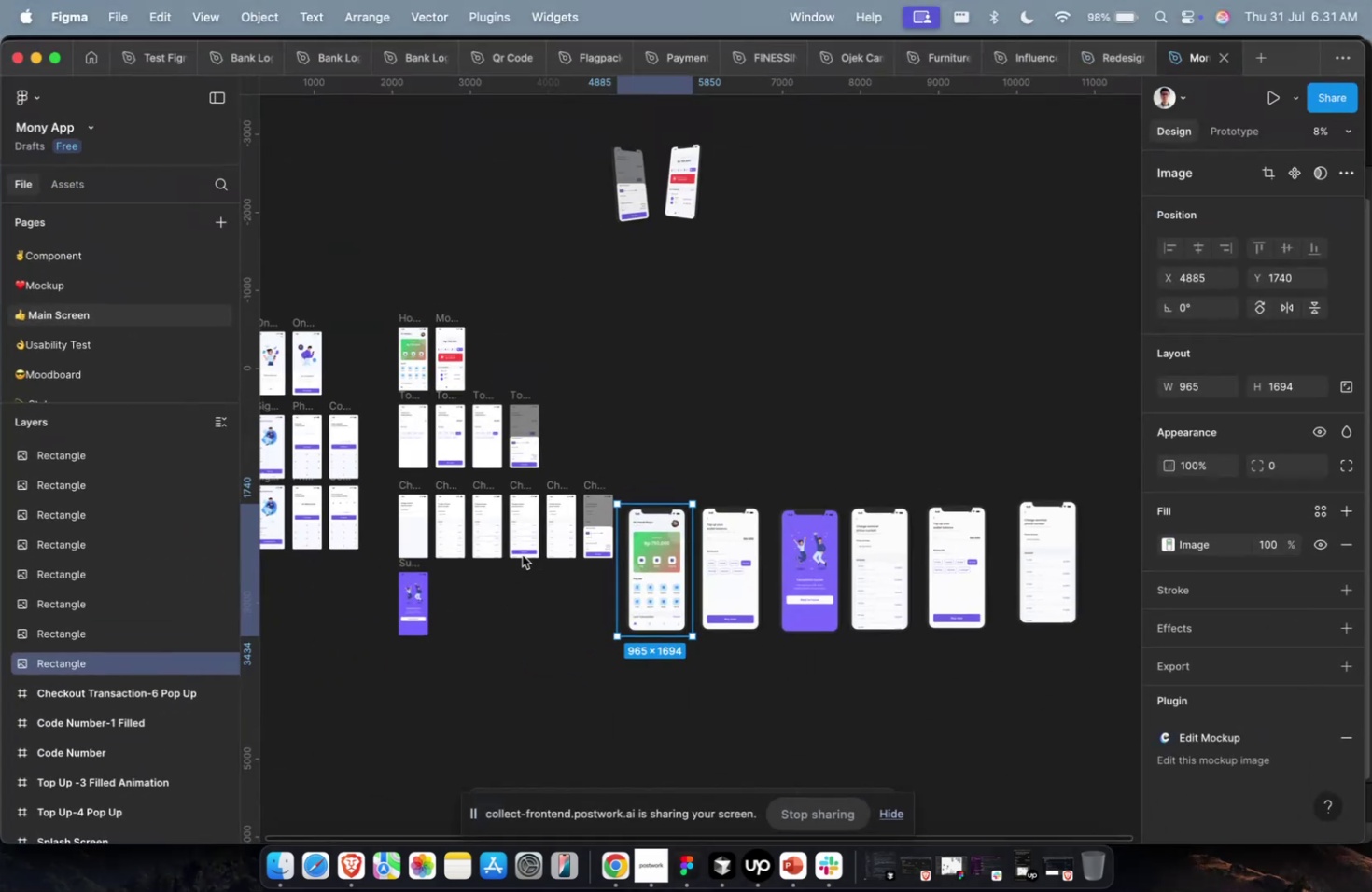 
hold_key(key=CommandLeft, duration=0.71)
scroll: coordinate [524, 553], scroll_direction: up, amount: 11.0
 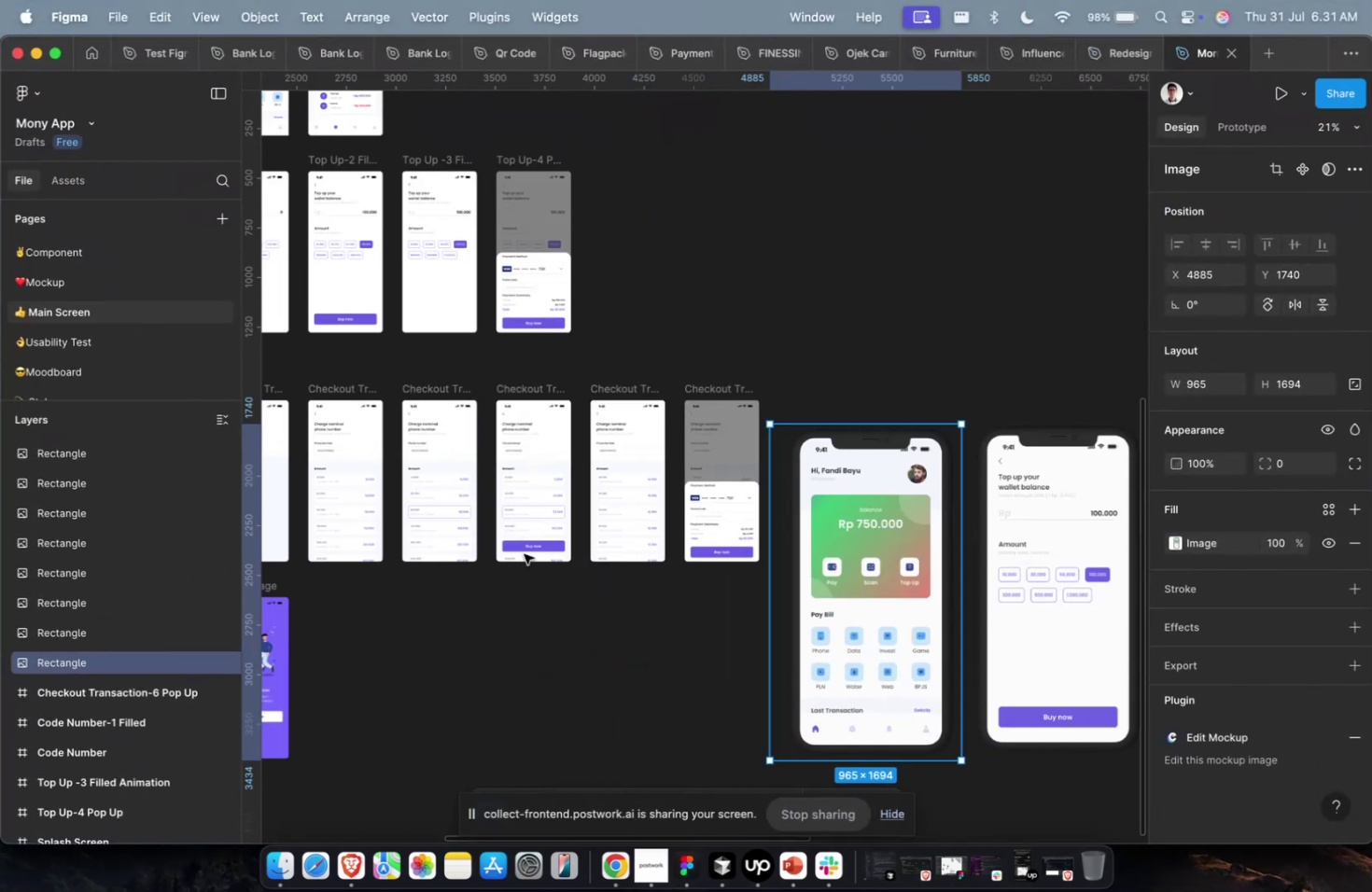 
scroll: coordinate [365, 428], scroll_direction: down, amount: 11.0
 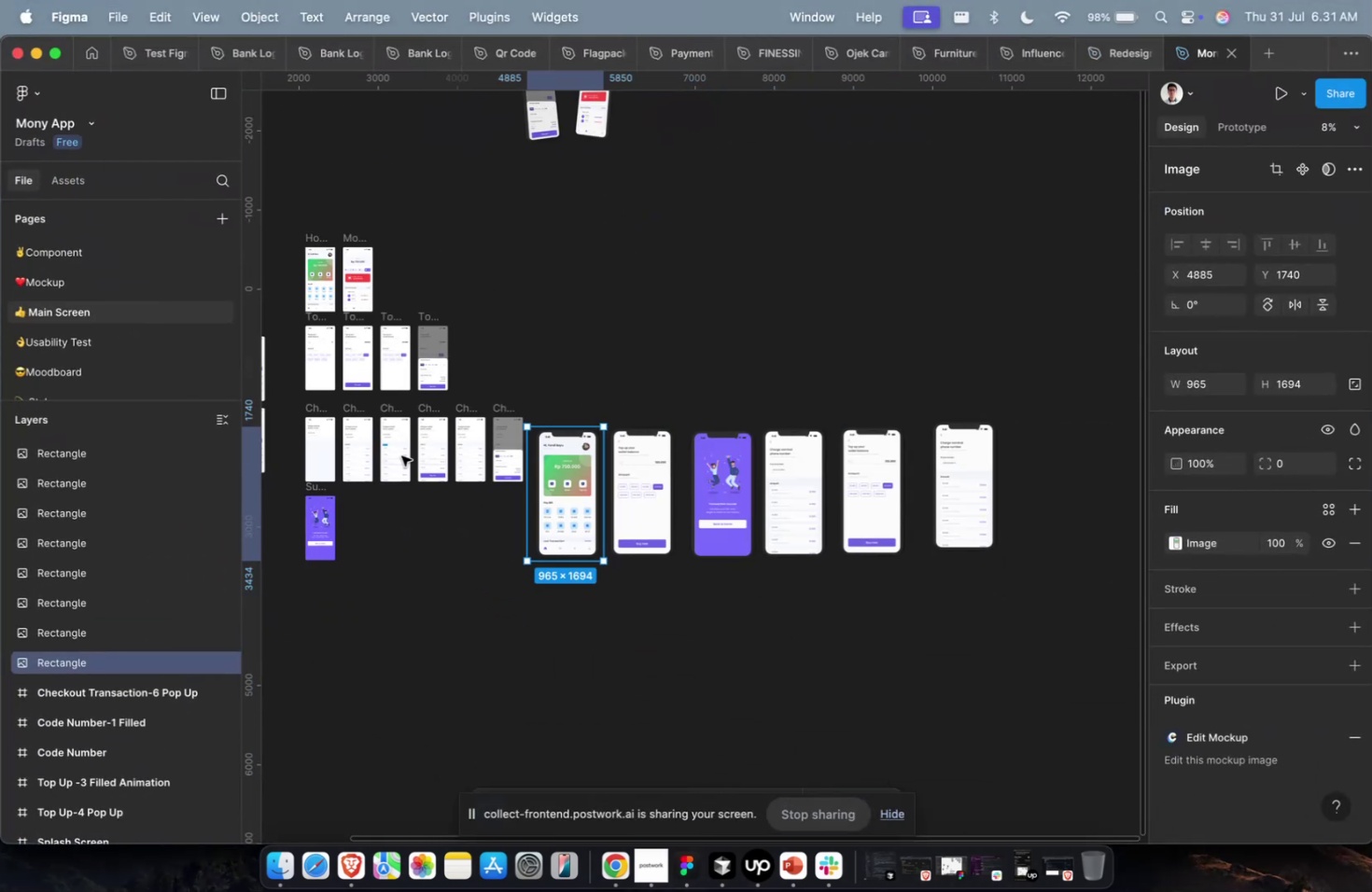 
scroll: coordinate [492, 567], scroll_direction: up, amount: 14.0
 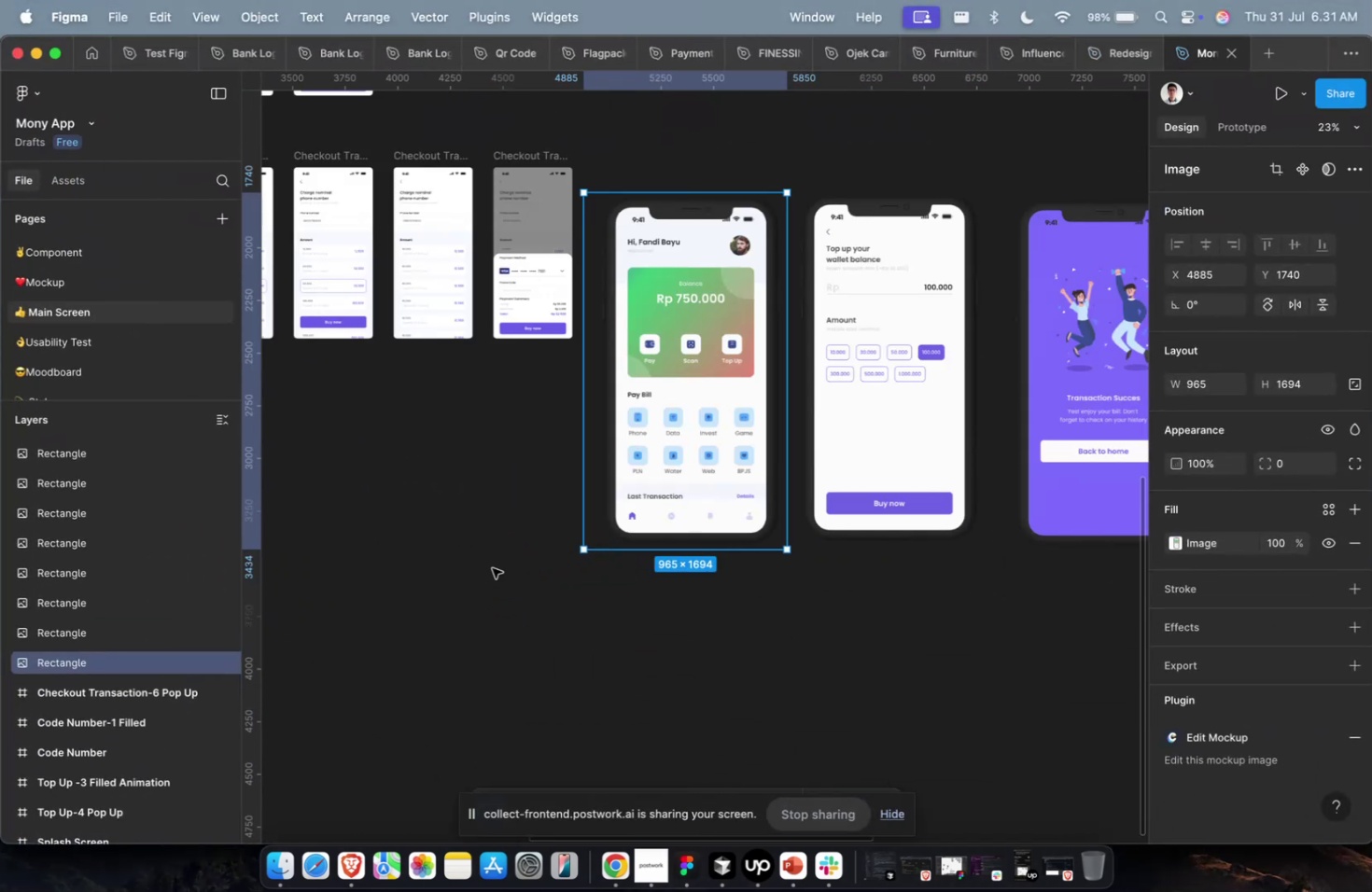 
key(Meta+1)
 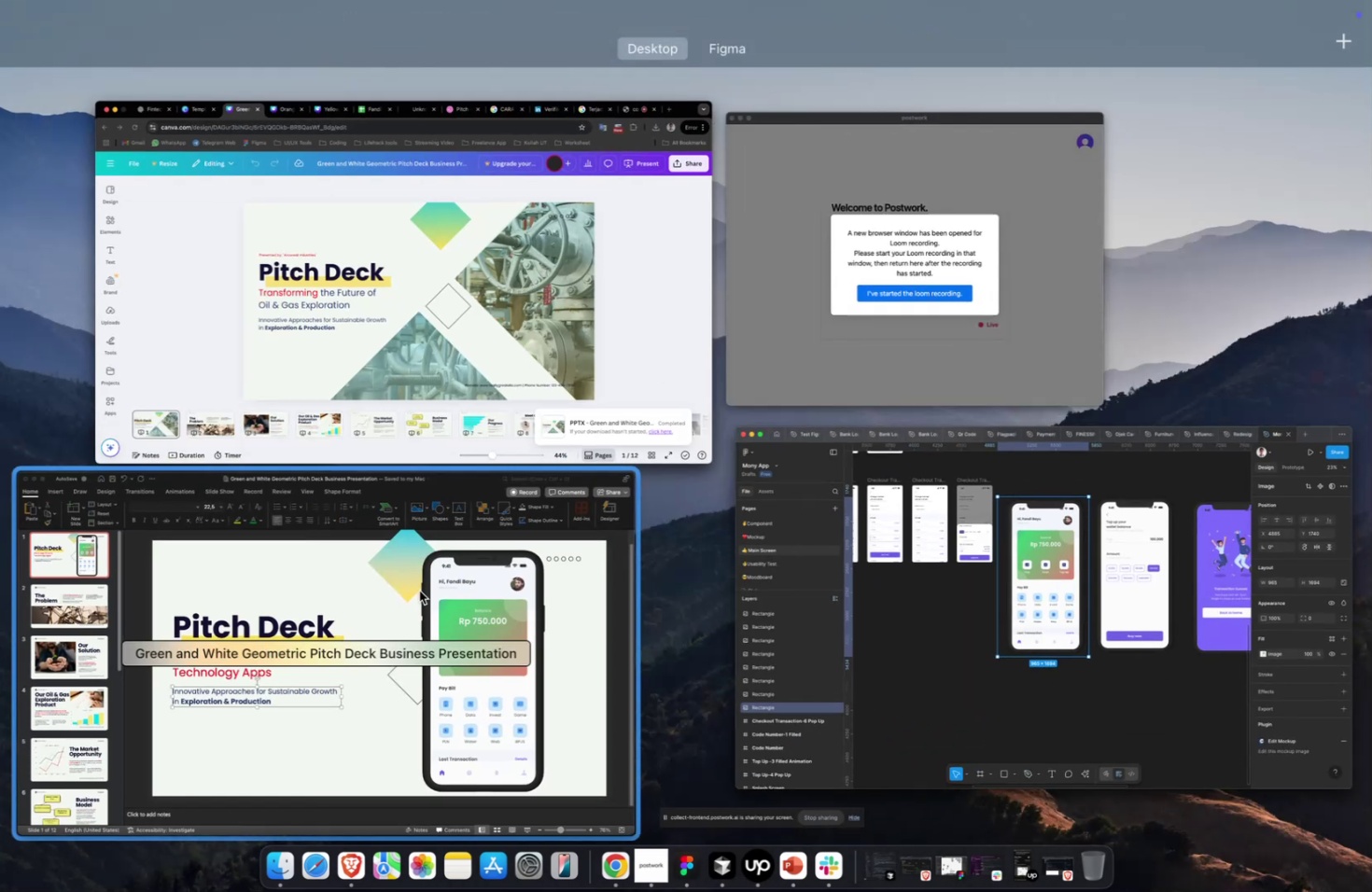 
left_click([416, 591])
 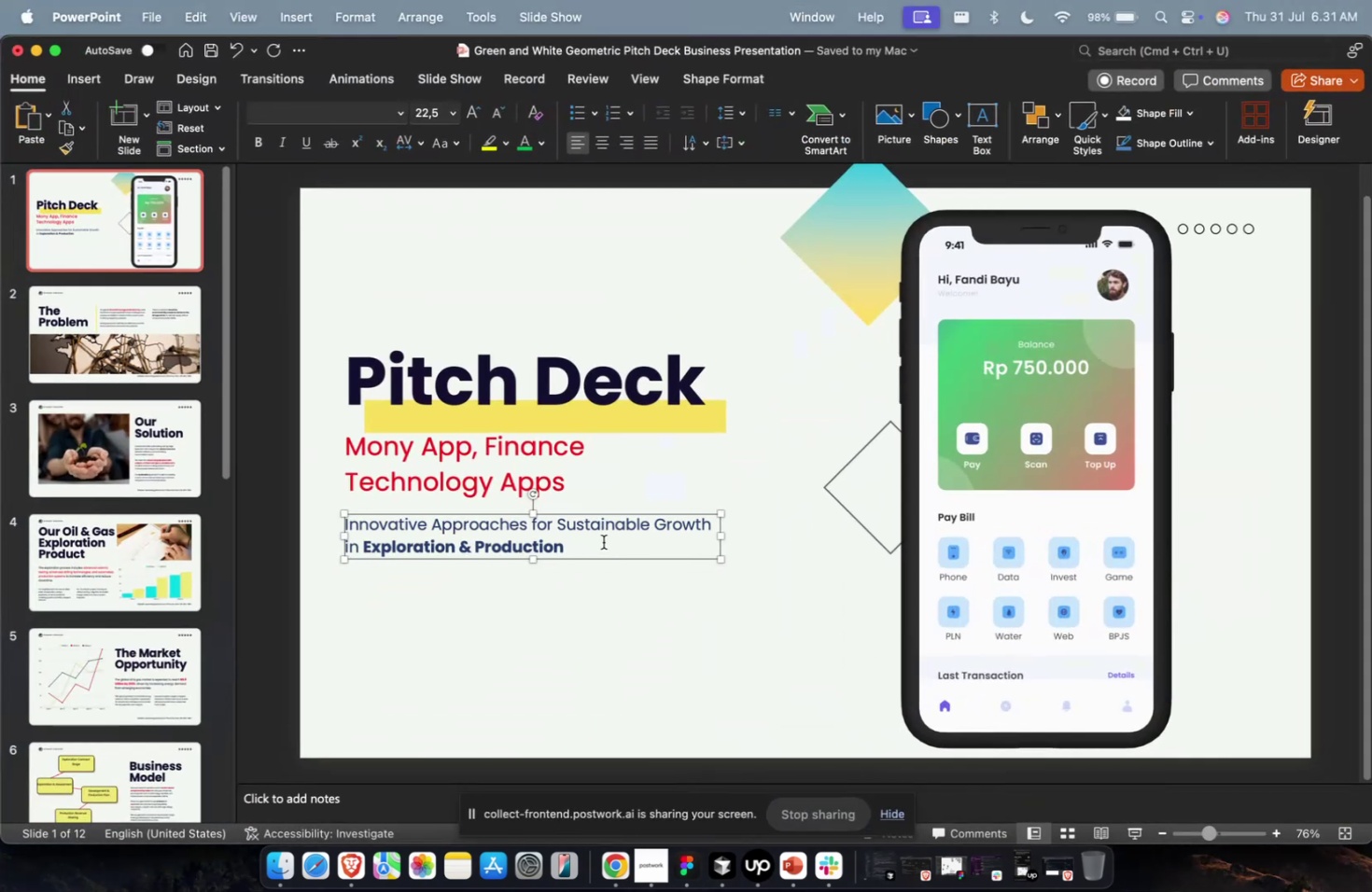 
left_click_drag(start_coordinate=[595, 541], to_coordinate=[399, 544])
 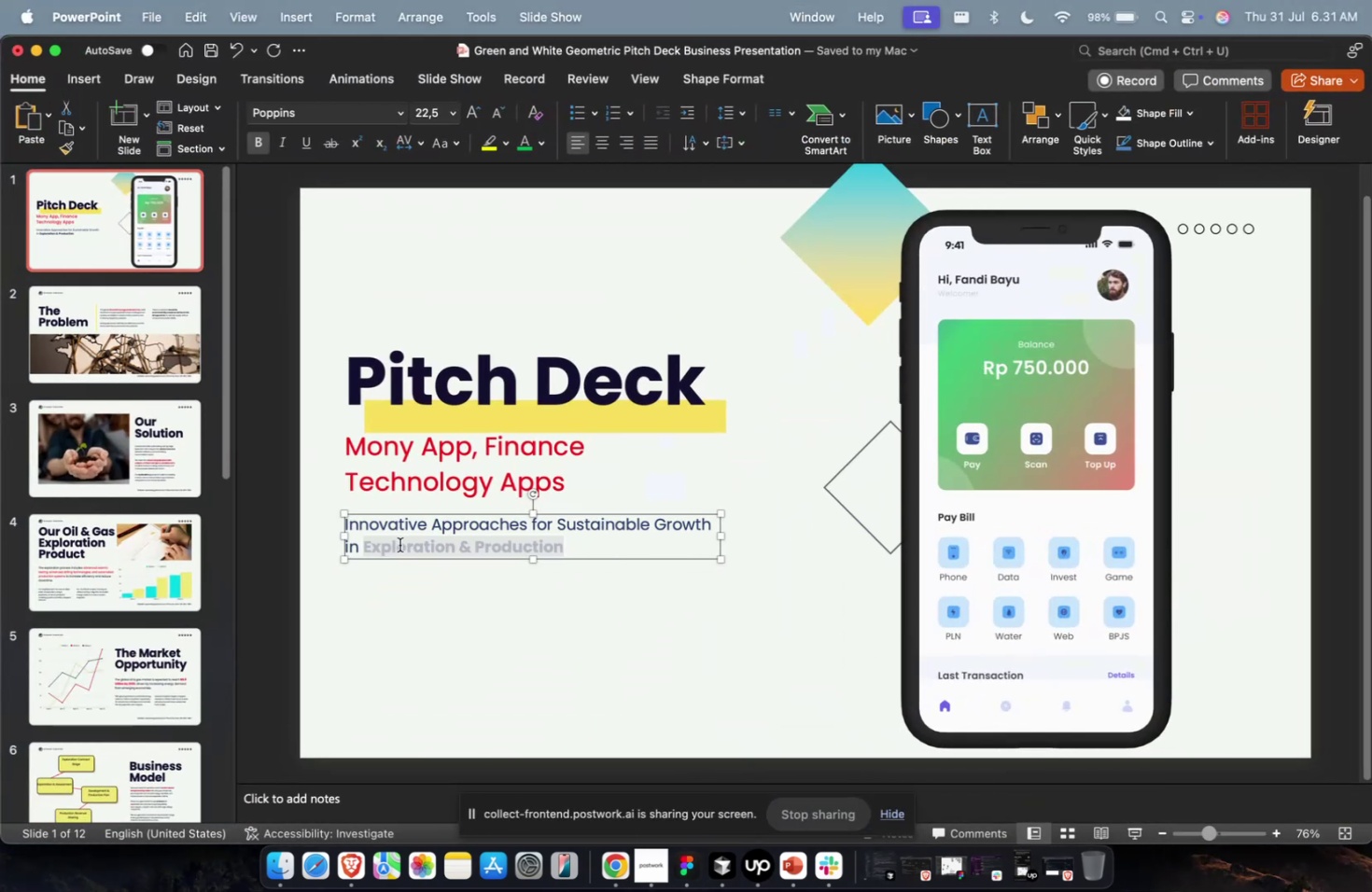 
type(Saving and easy to use)
 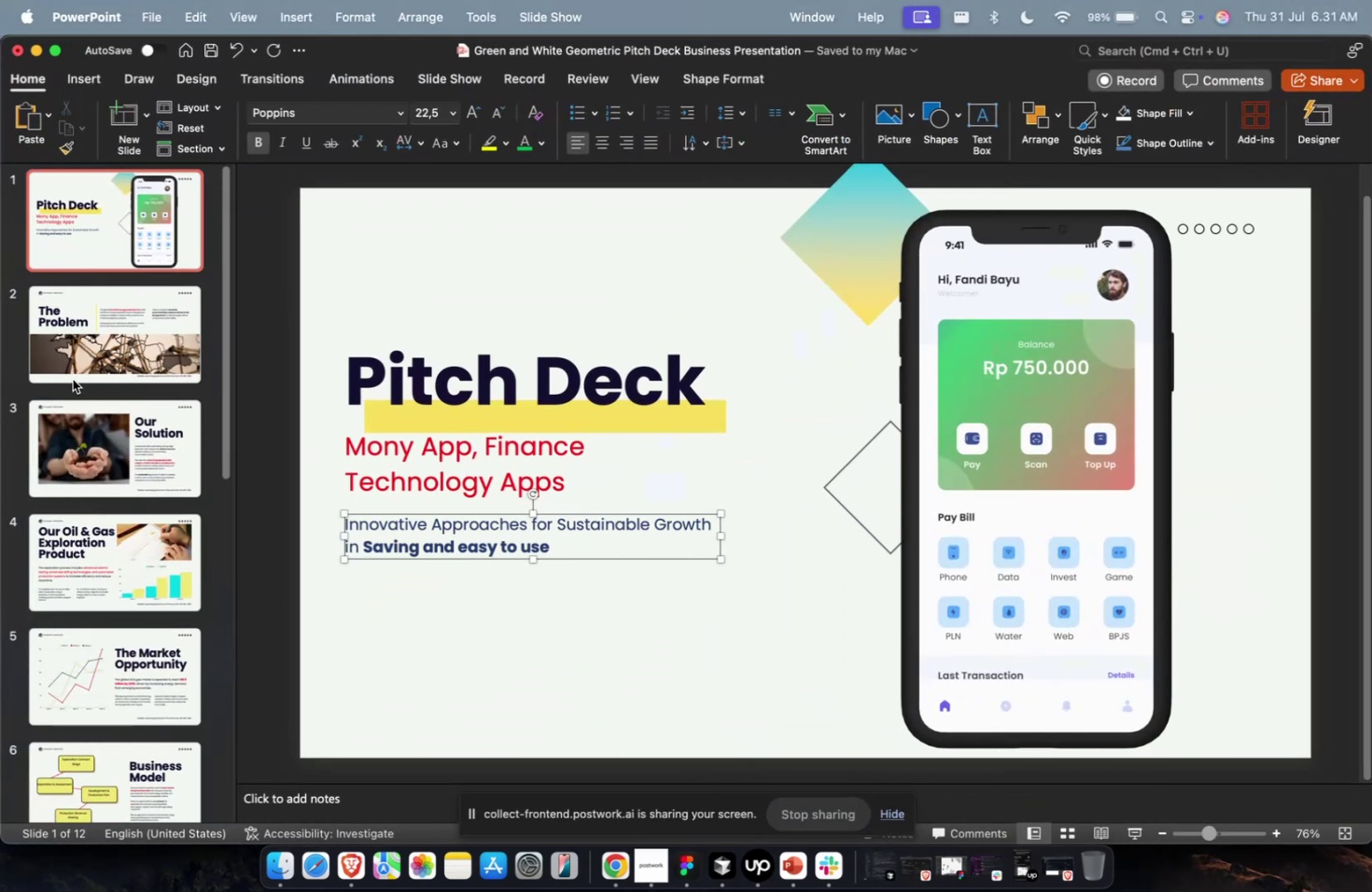 
left_click([83, 344])
 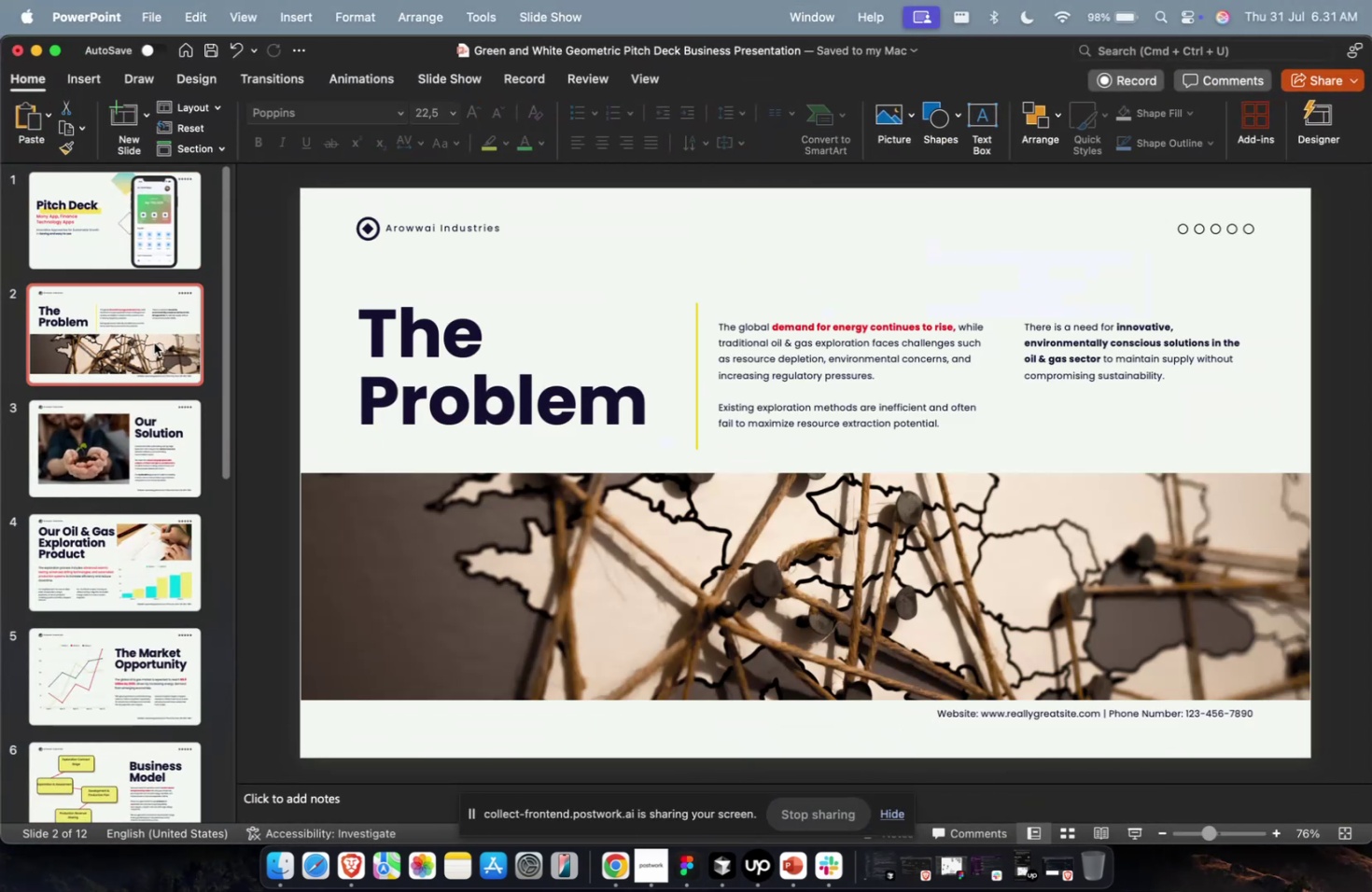 
key(Meta+1)
 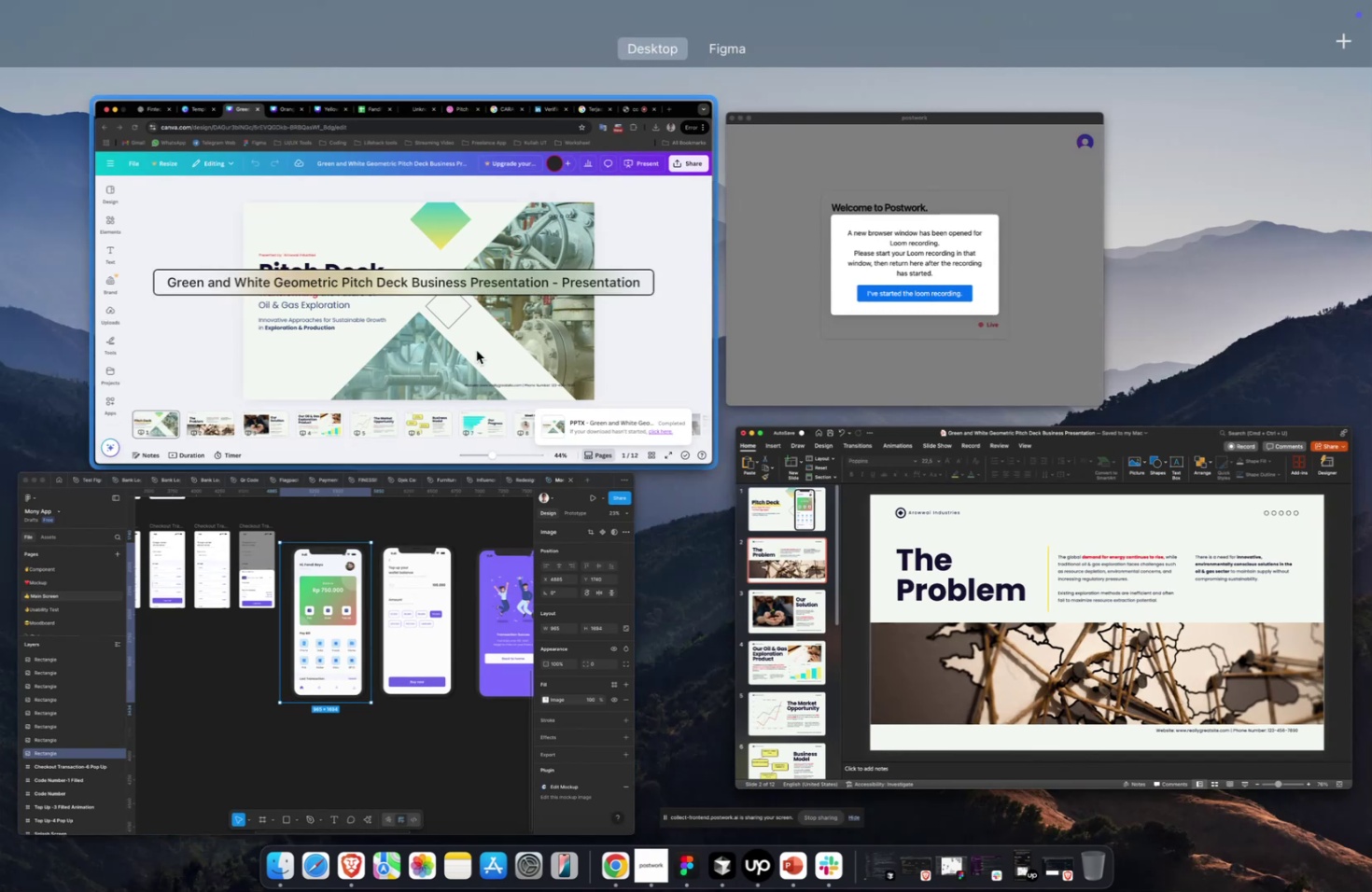 
left_click([476, 350])
 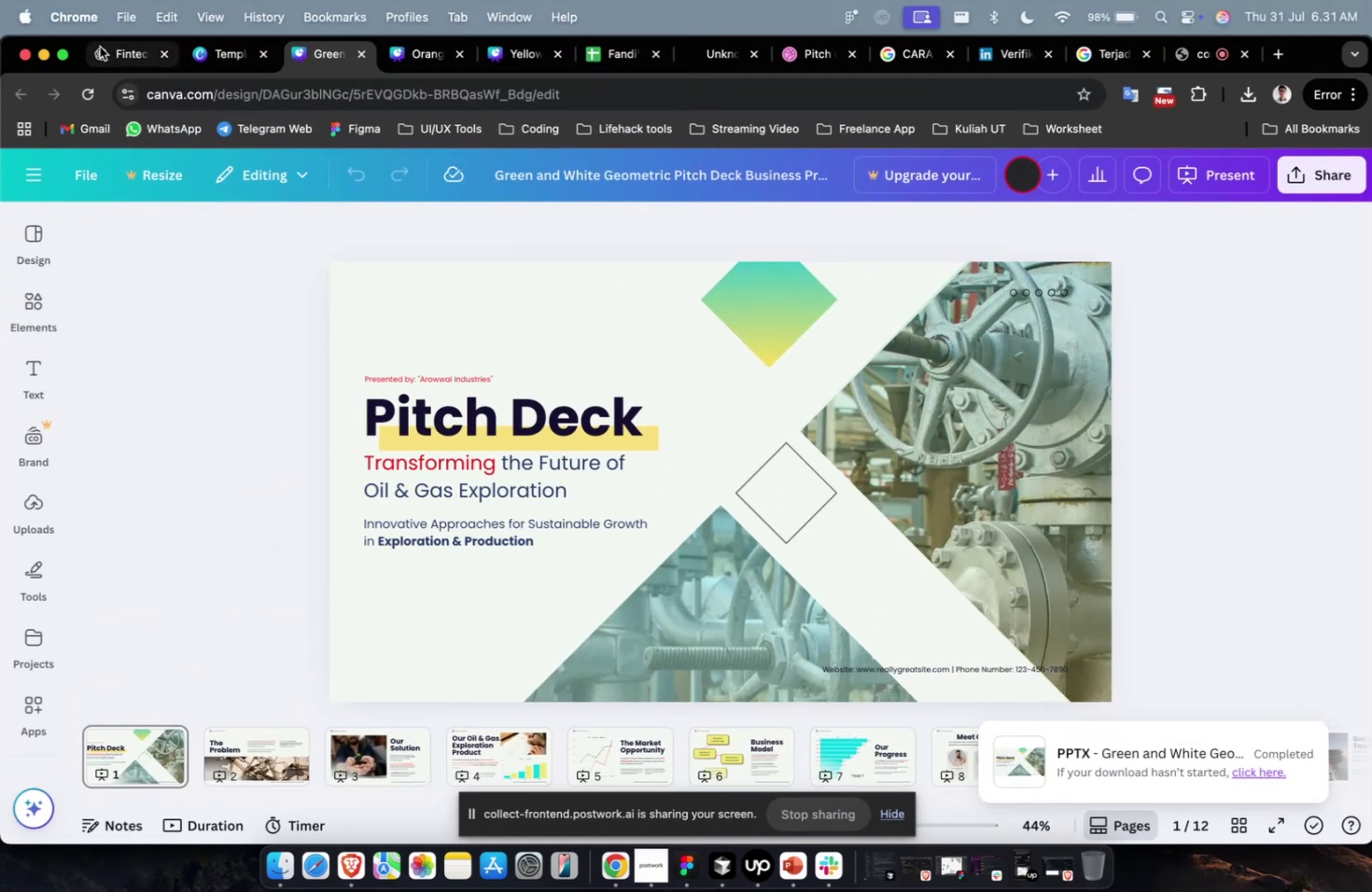 
left_click([100, 47])
 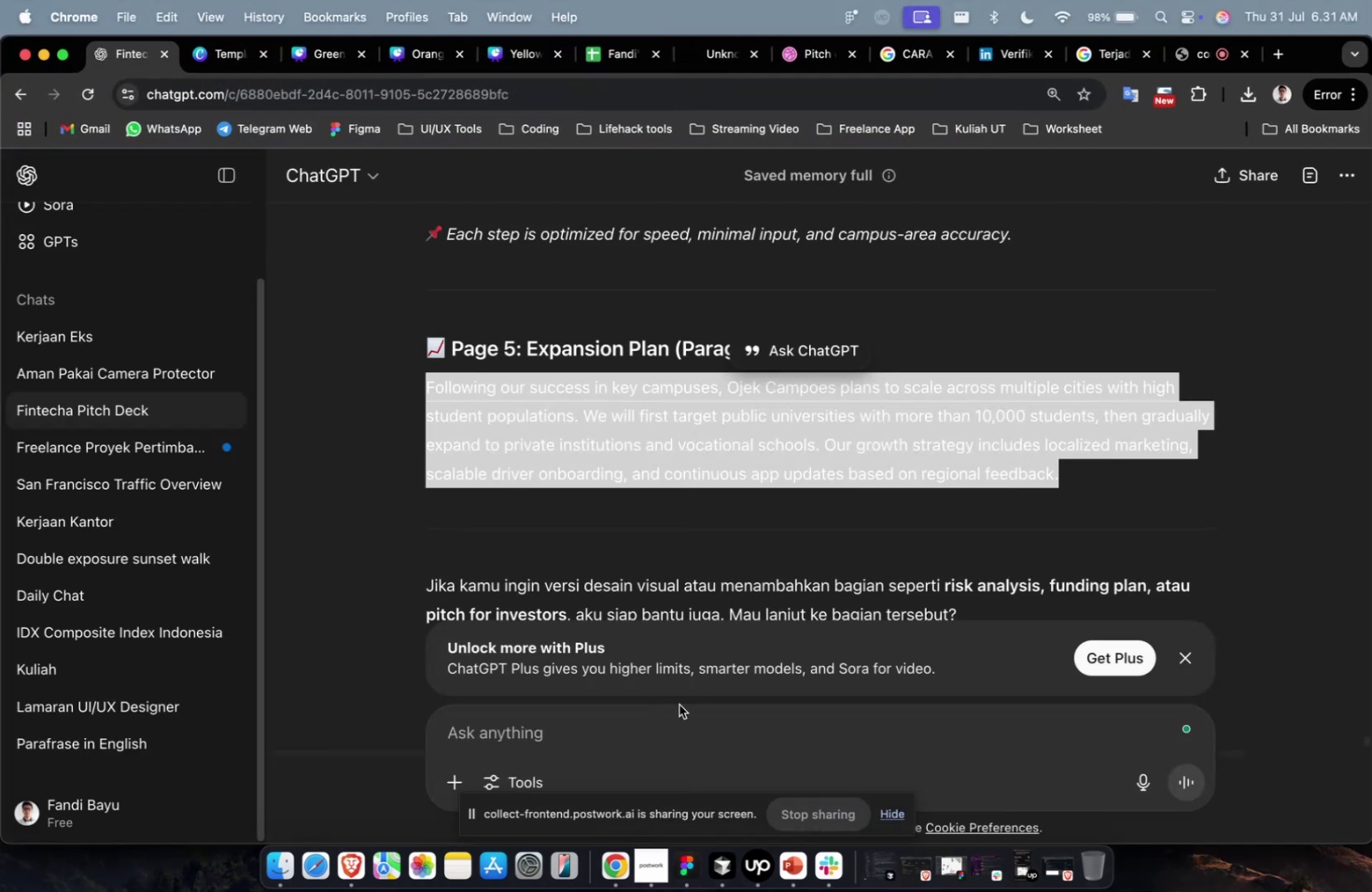 
left_click([637, 719])
 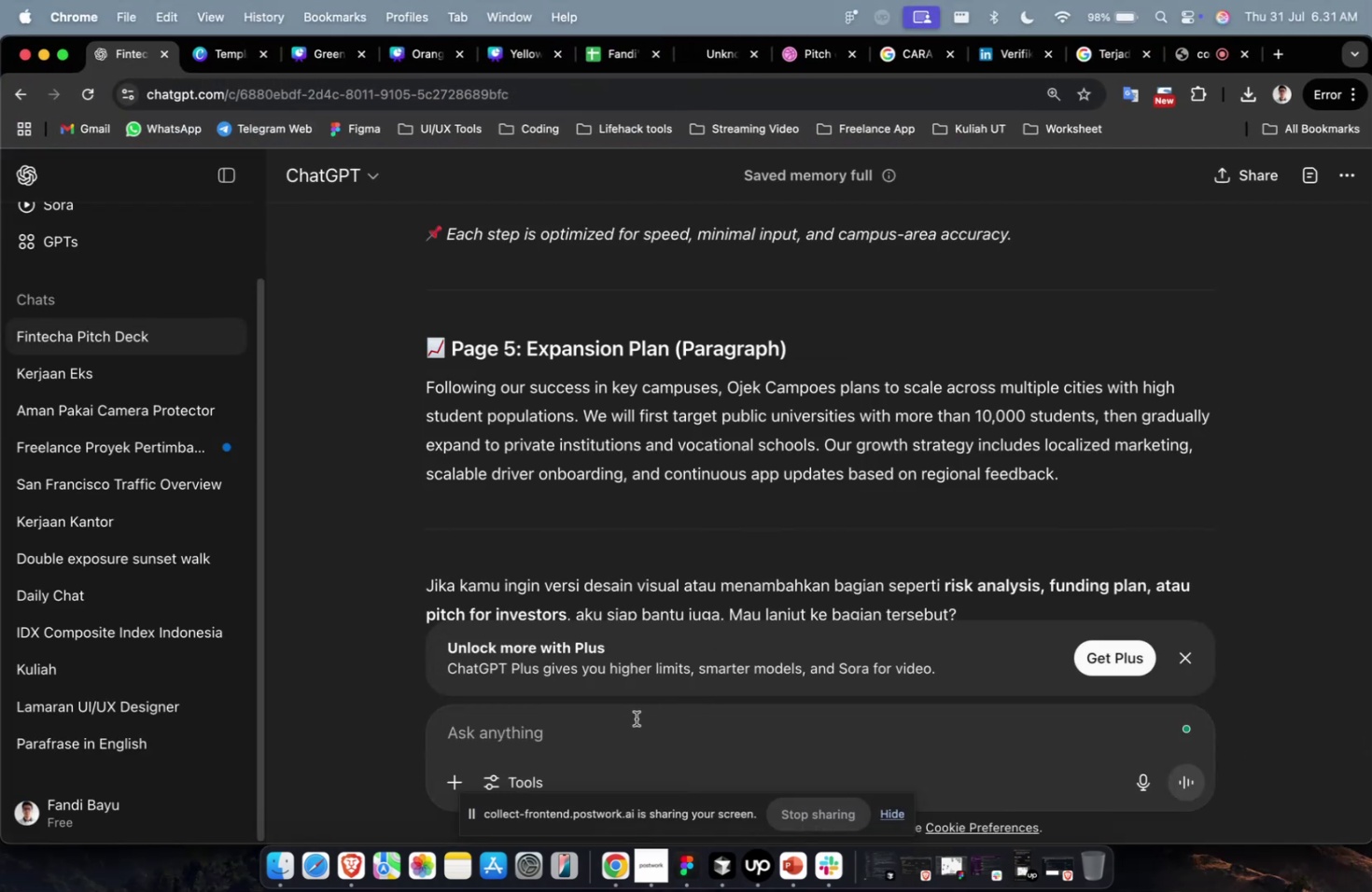 
type(oke sekarang ke mony app )
key(Backspace)
type(, tologn)
key(Backspace)
key(Backspace)
type(ng buatkan)
 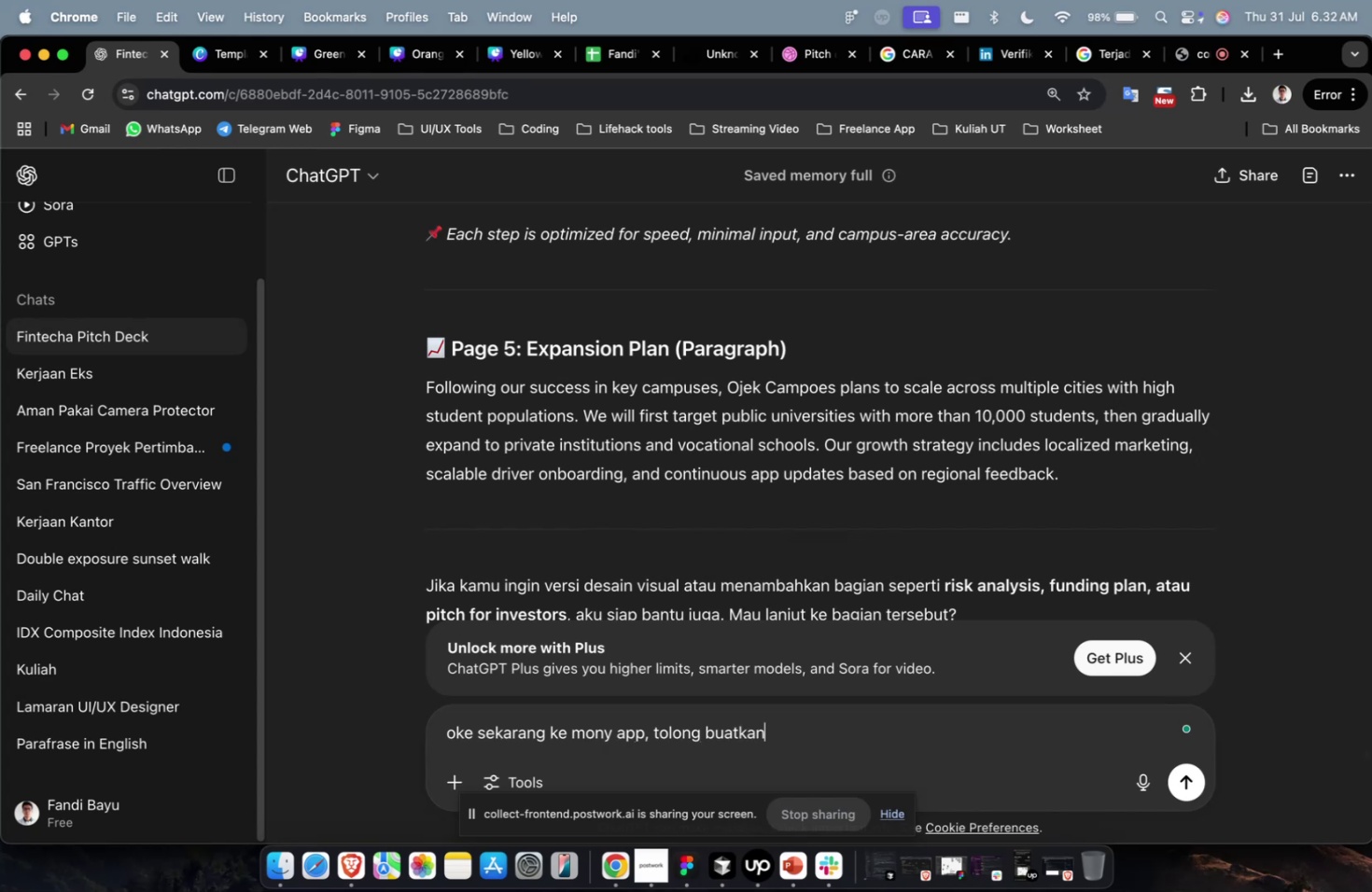 
key(Meta+CommandLeft)
 